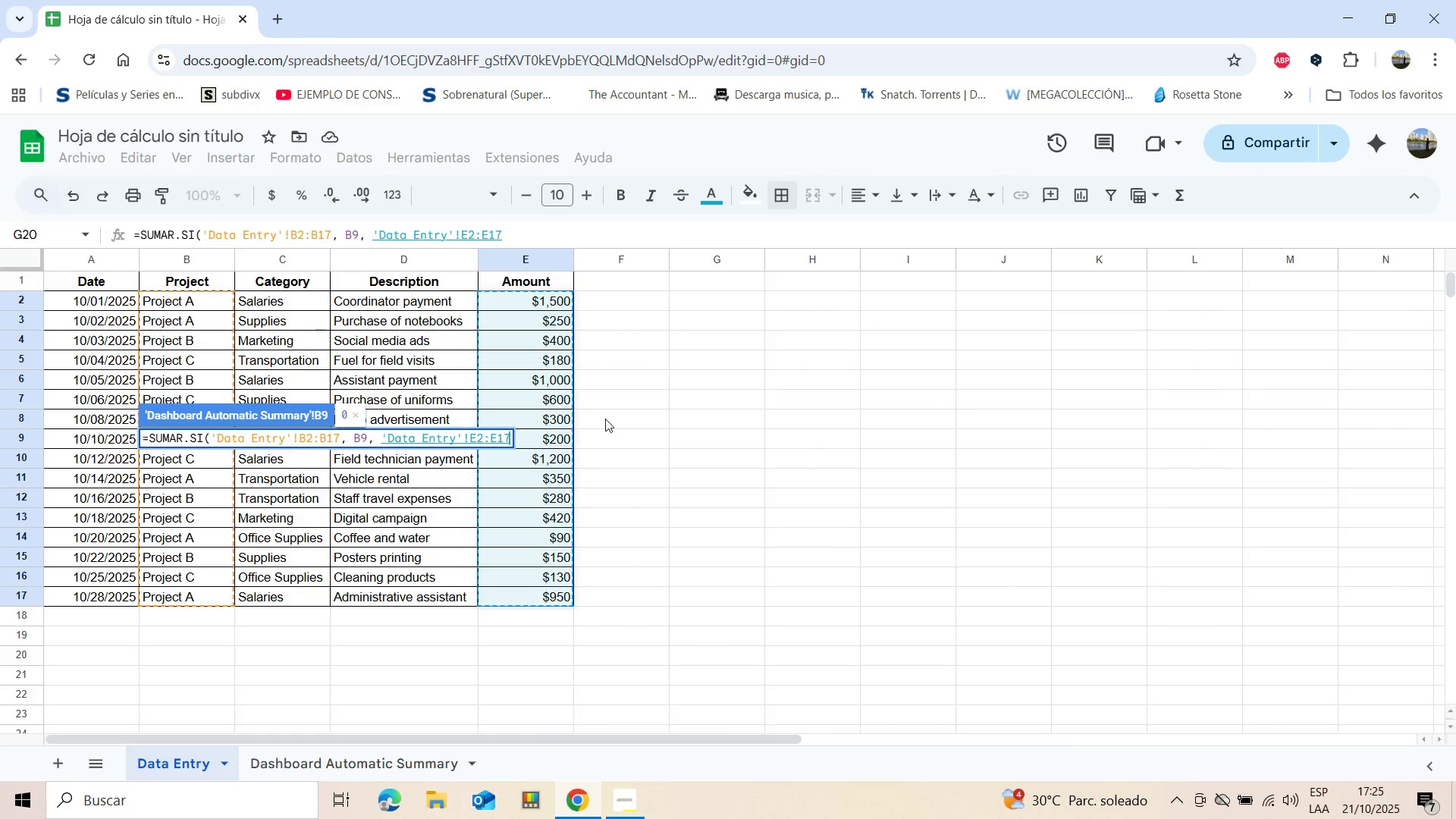 
key(Enter)
 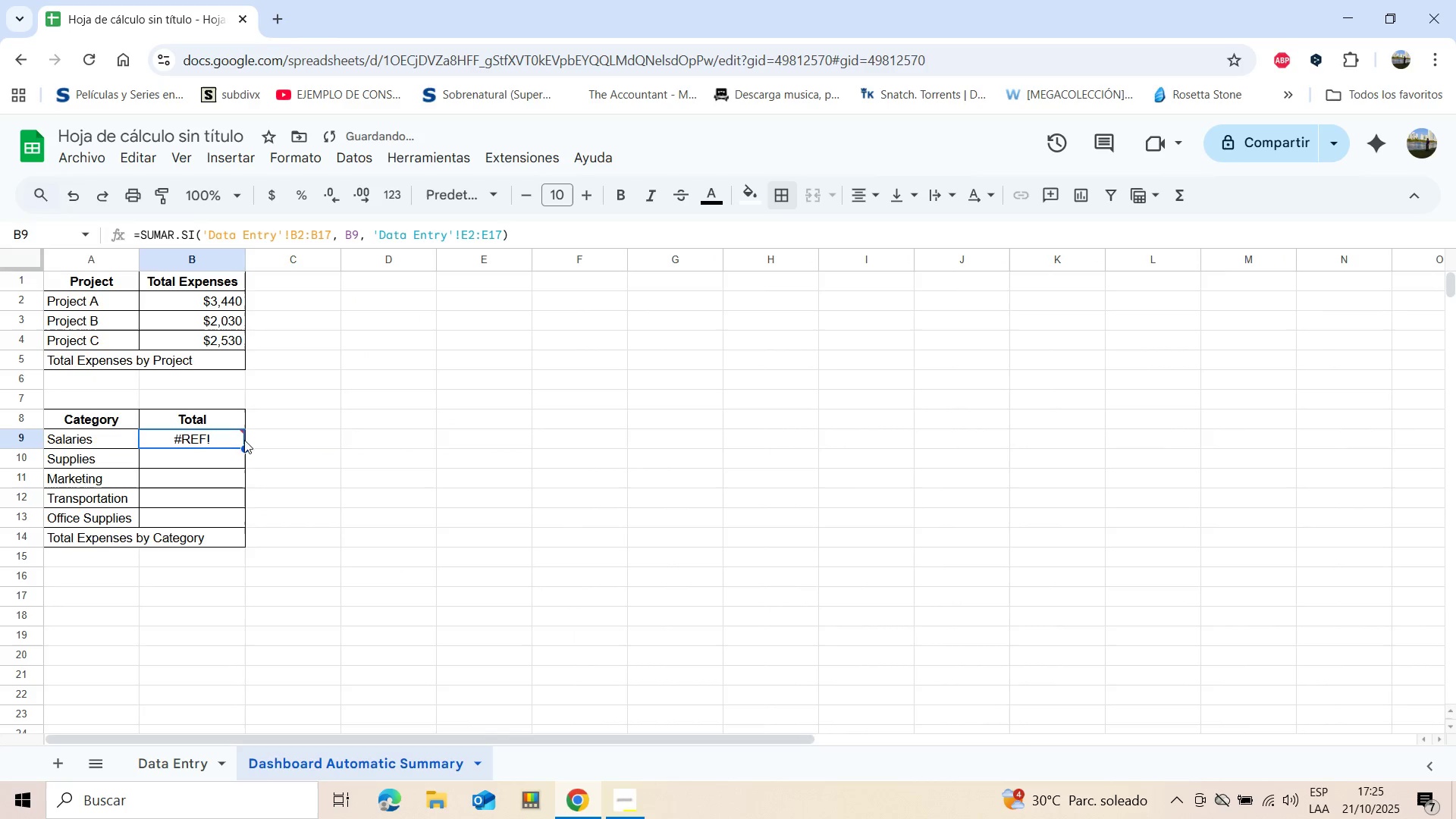 
double_click([228, 441])
 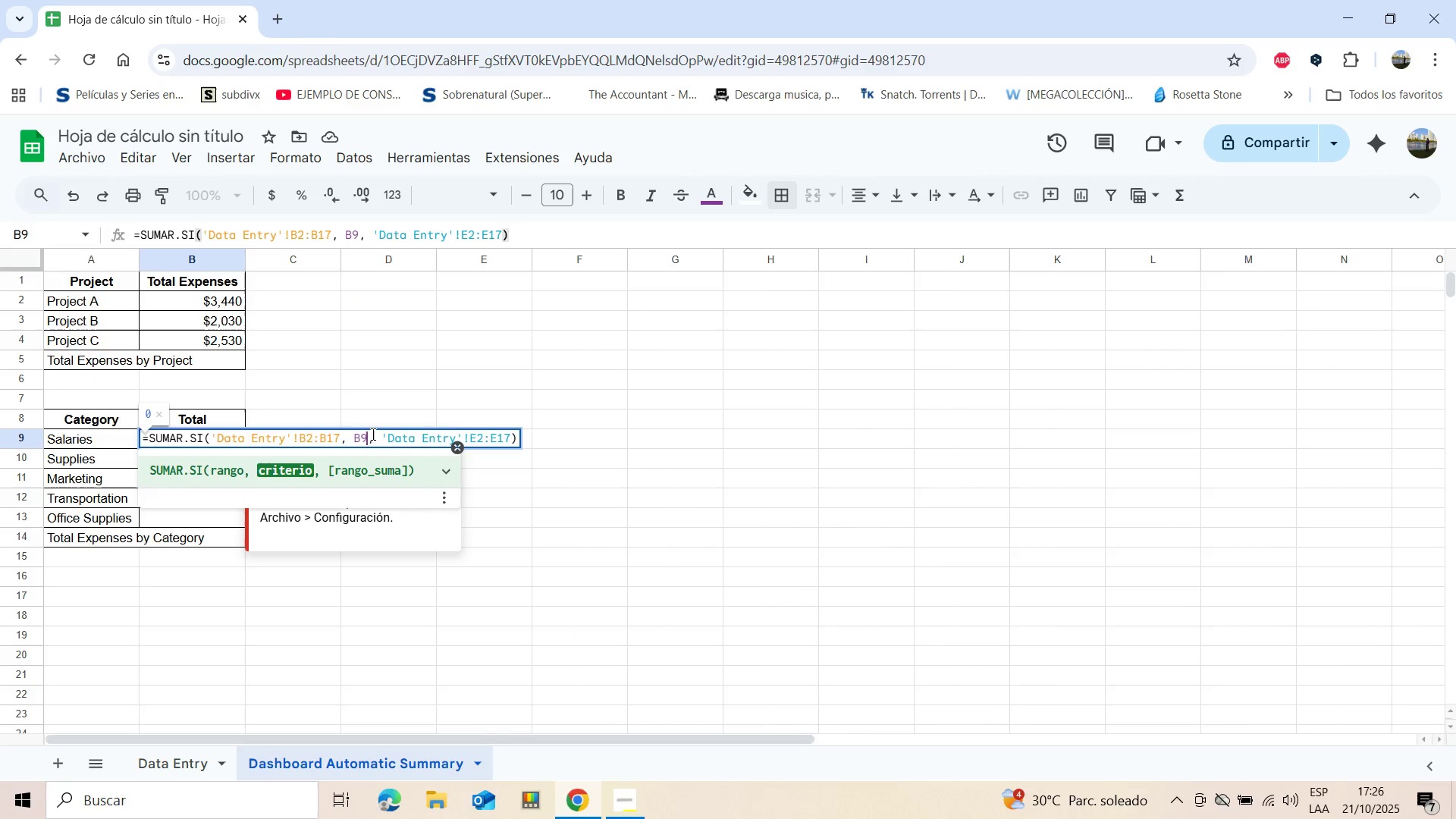 
wait(5.75)
 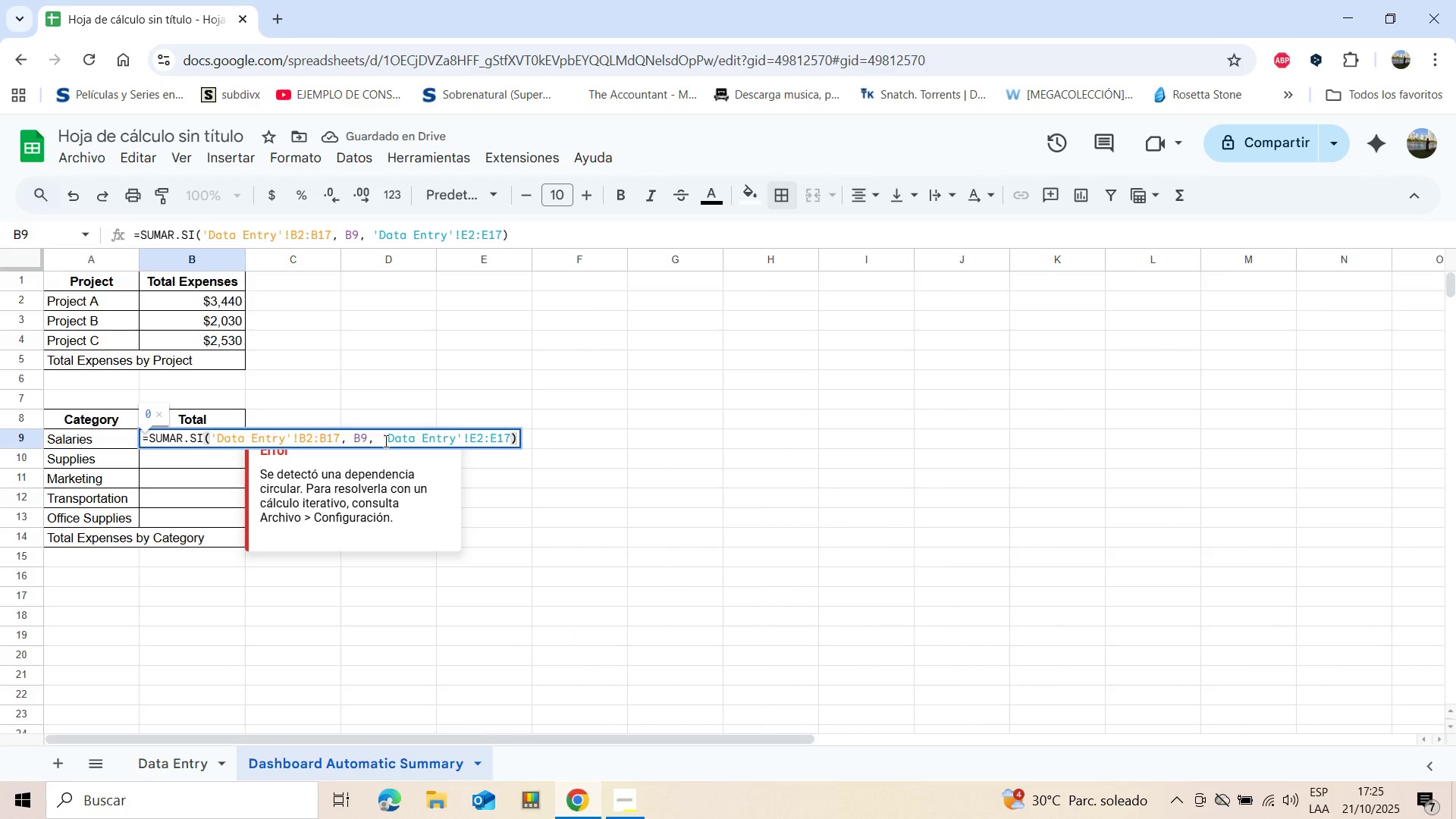 
left_click([378, 436])
 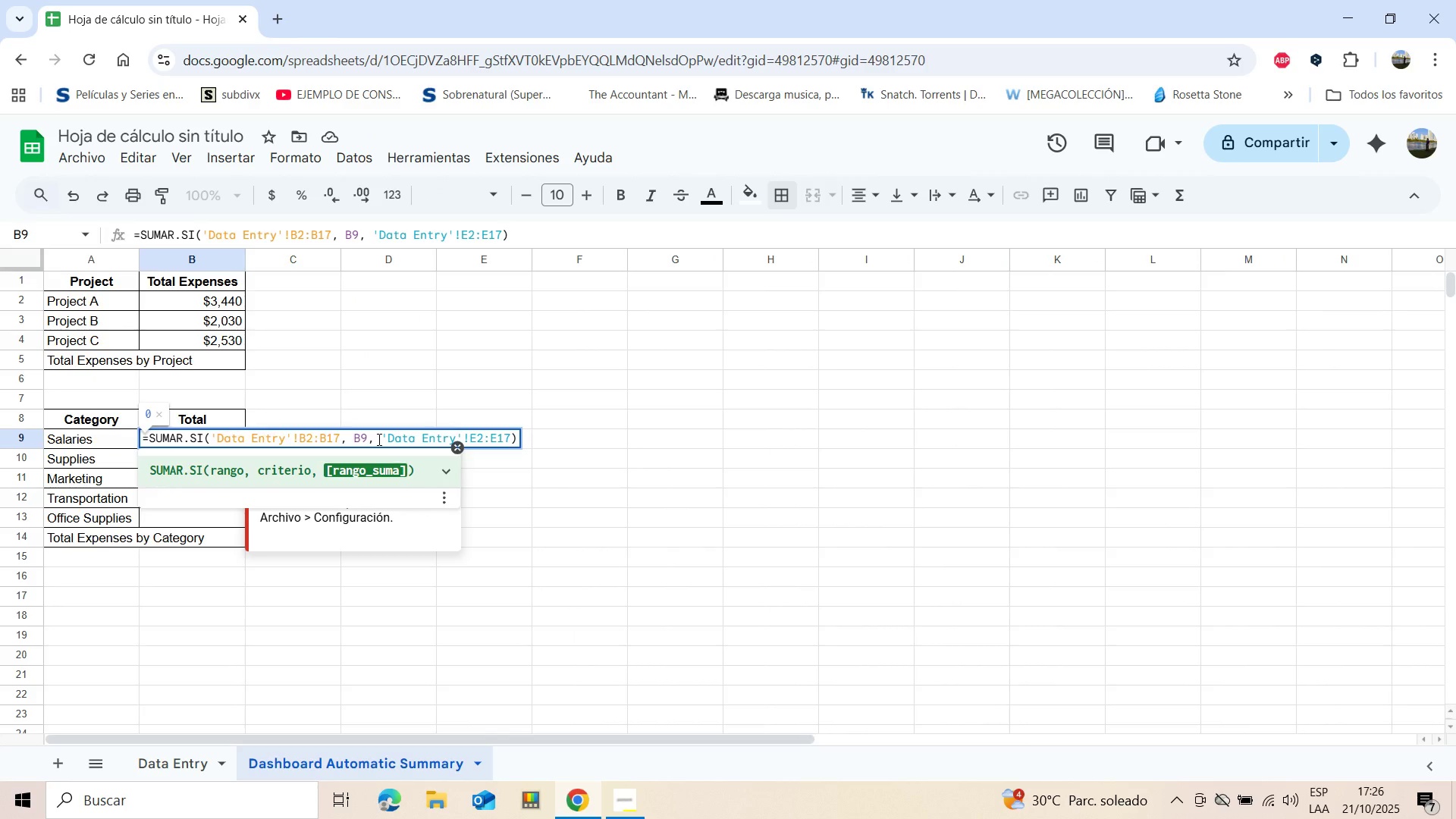 
key(Backspace)
 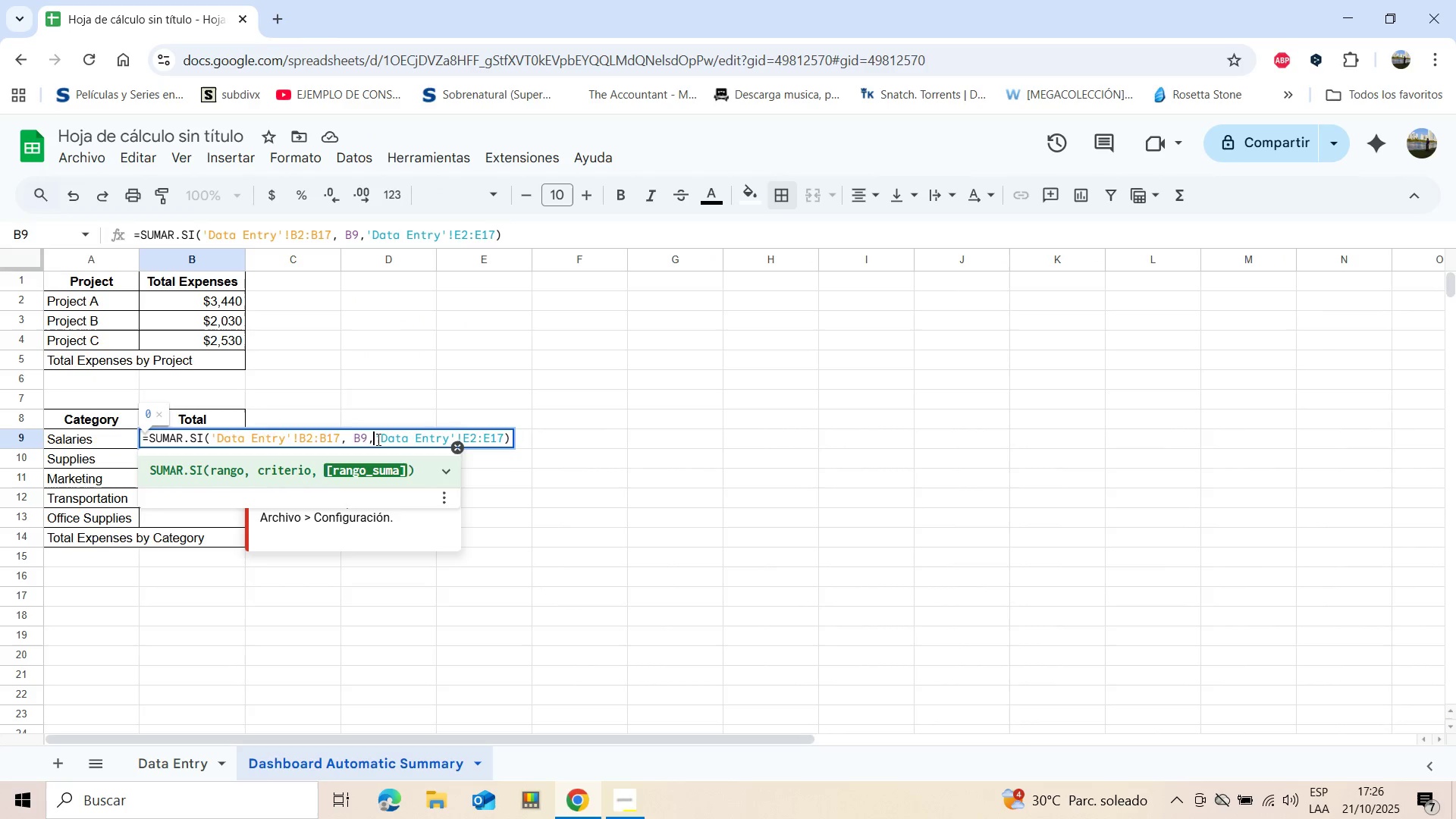 
key(Backspace)
 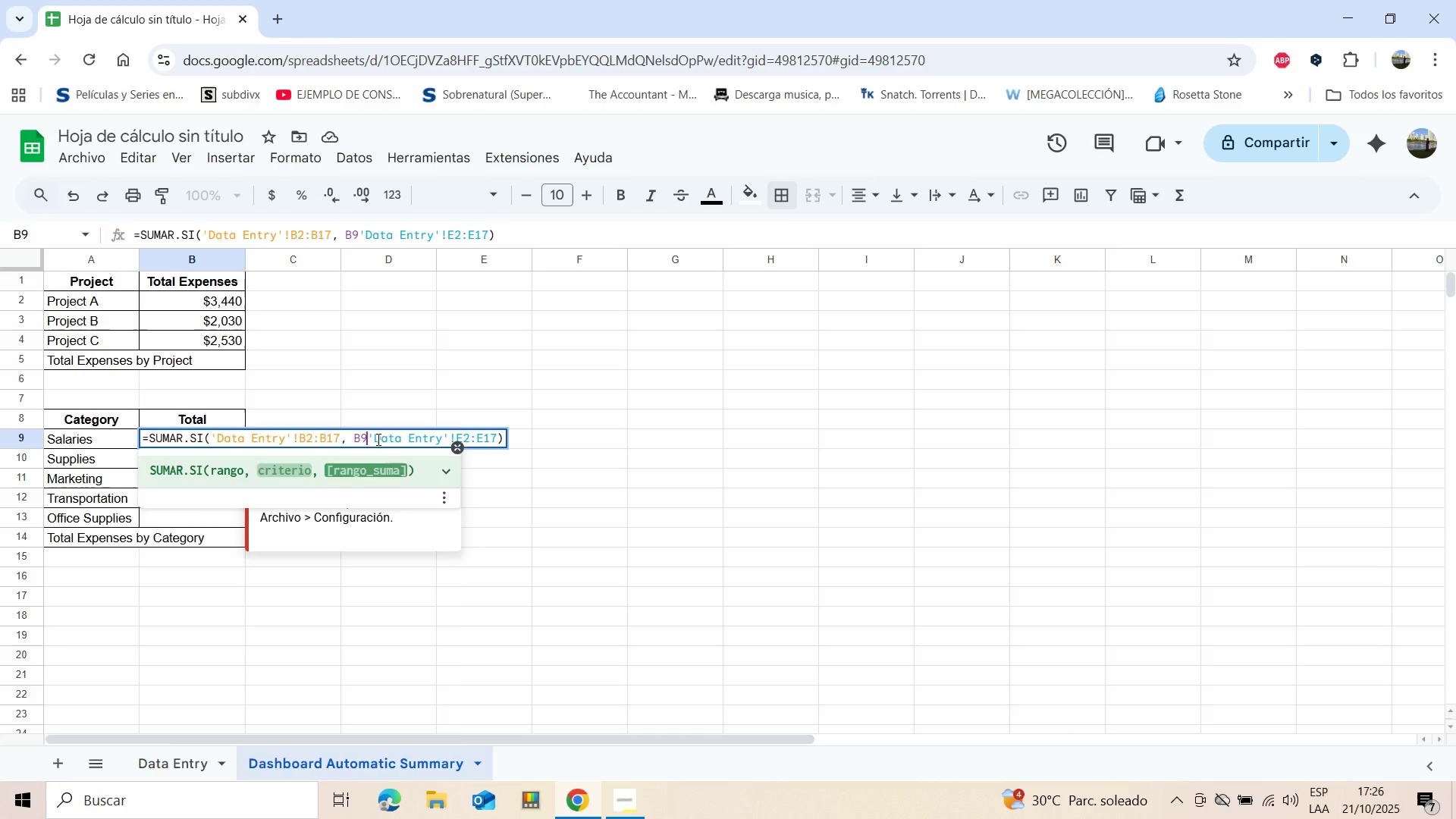 
key(Backspace)
 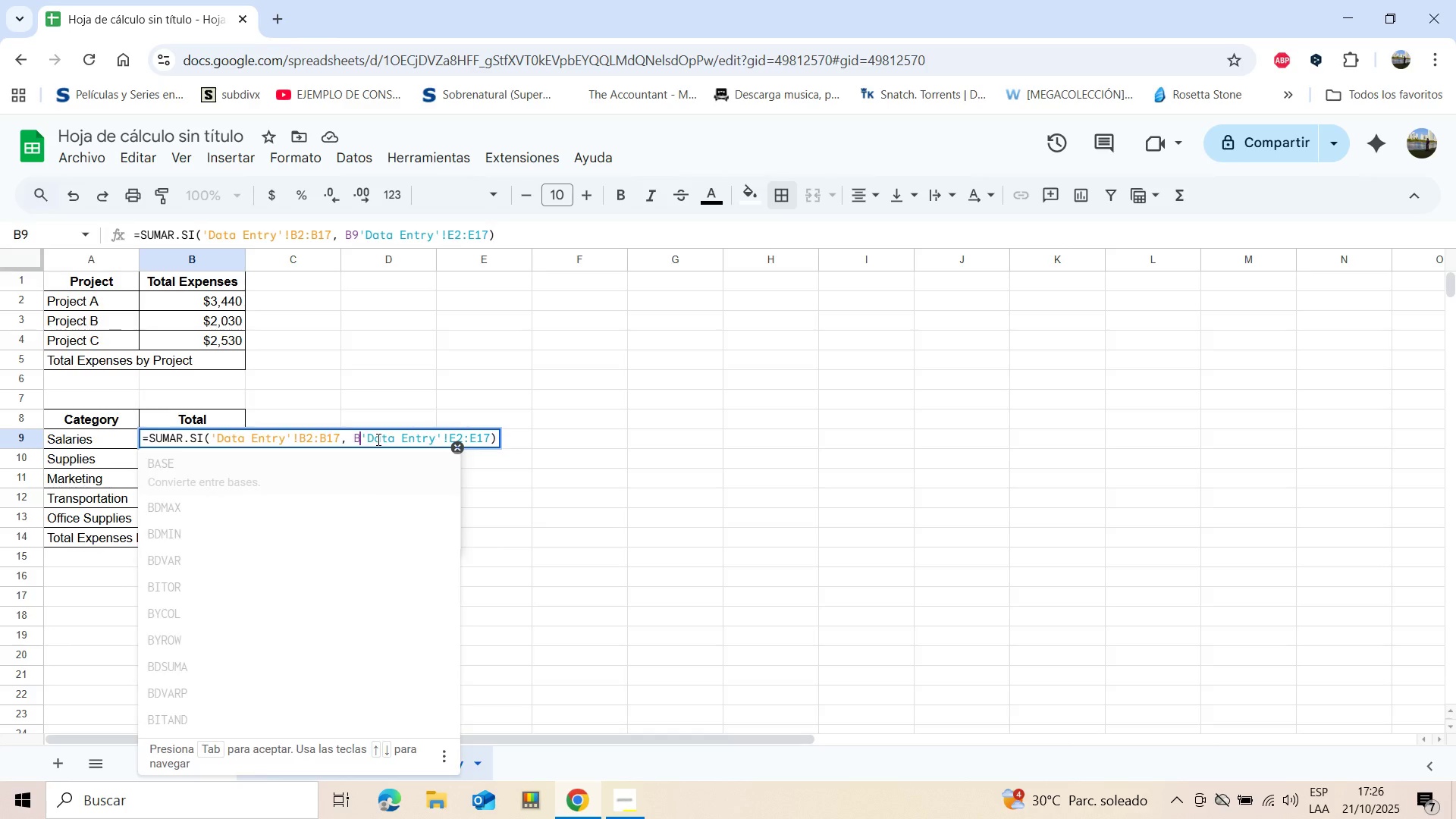 
key(Backspace)
 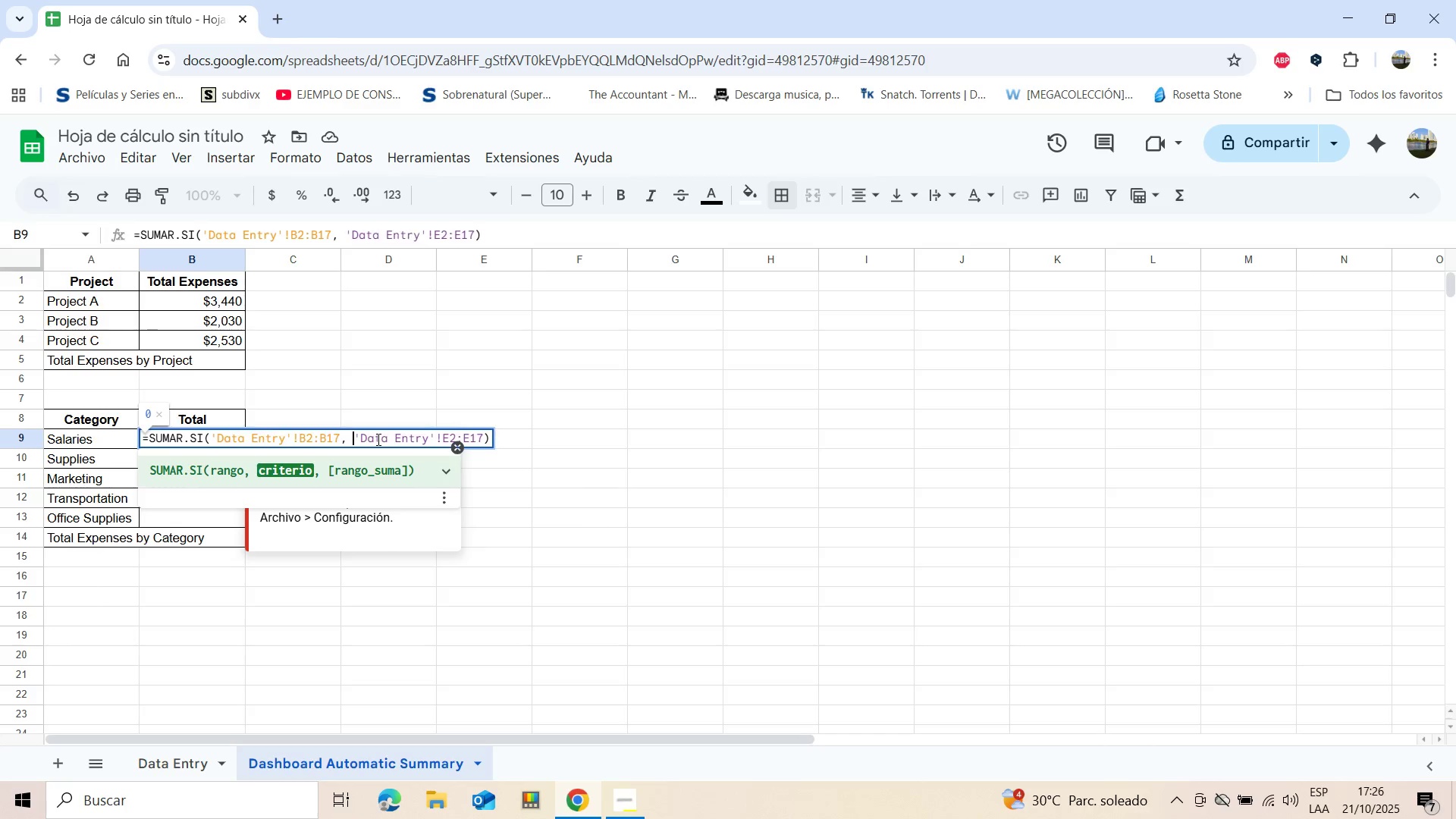 
key(Backspace)
 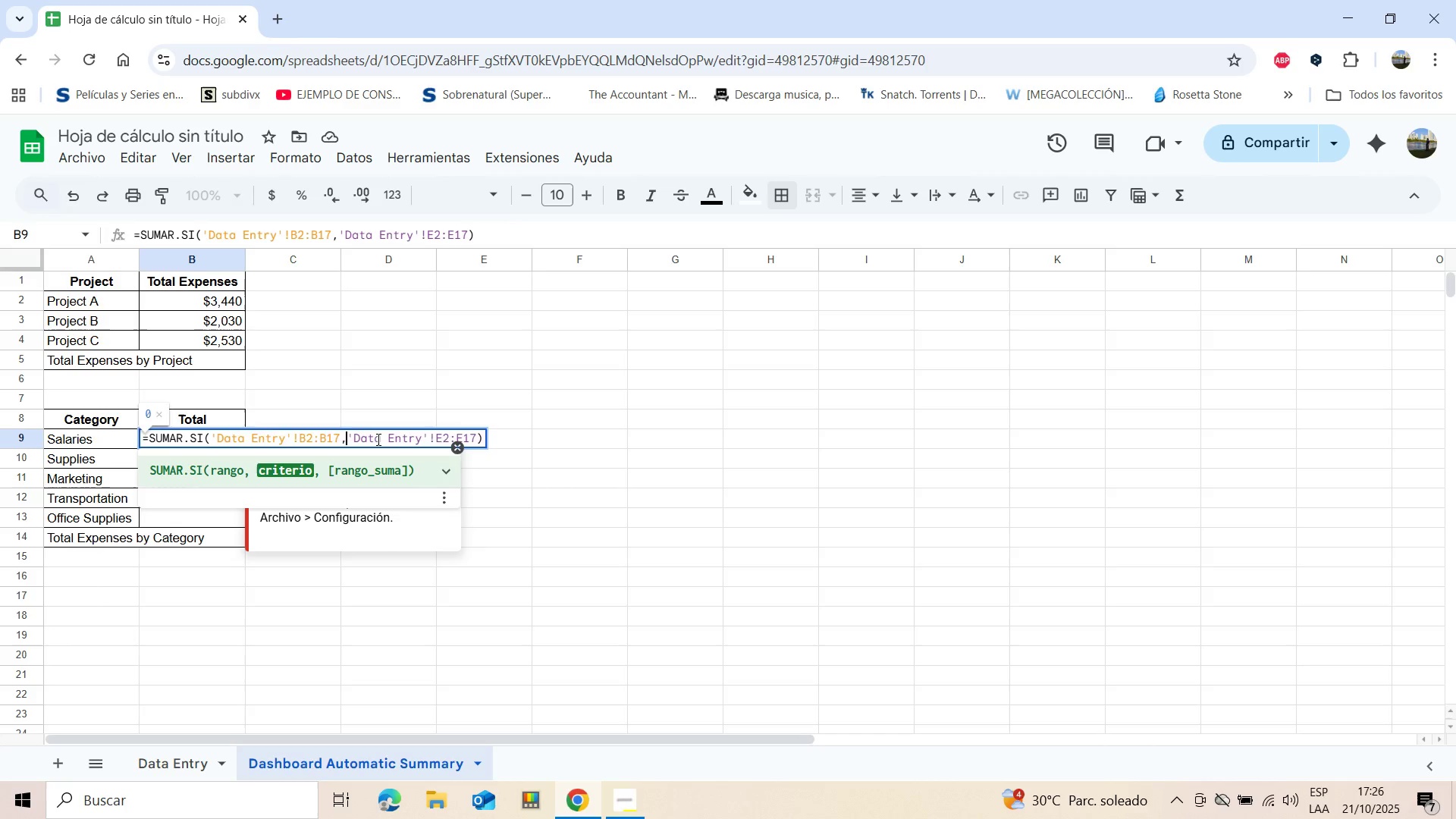 
key(Backspace)
 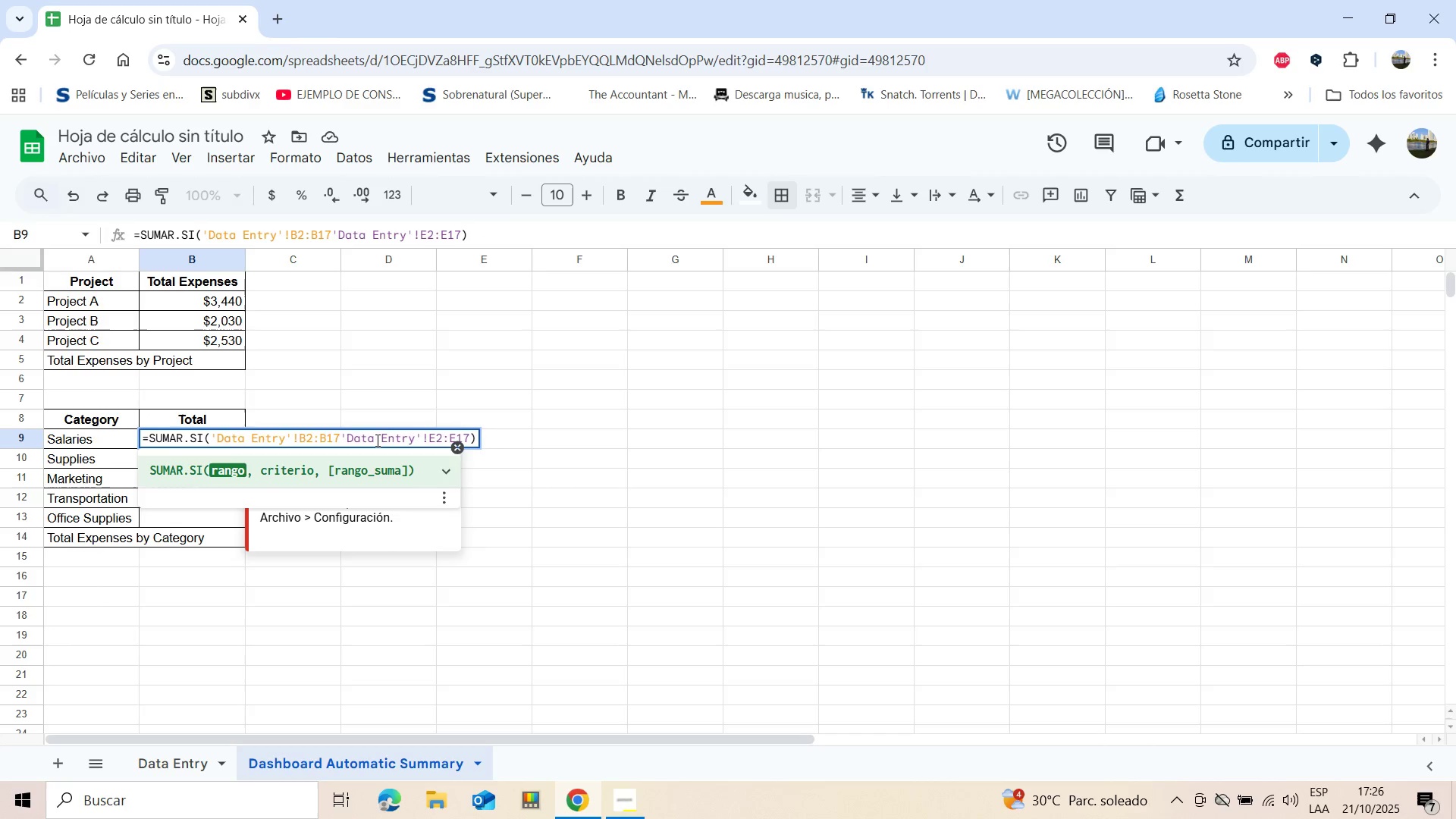 
key(Comma)
 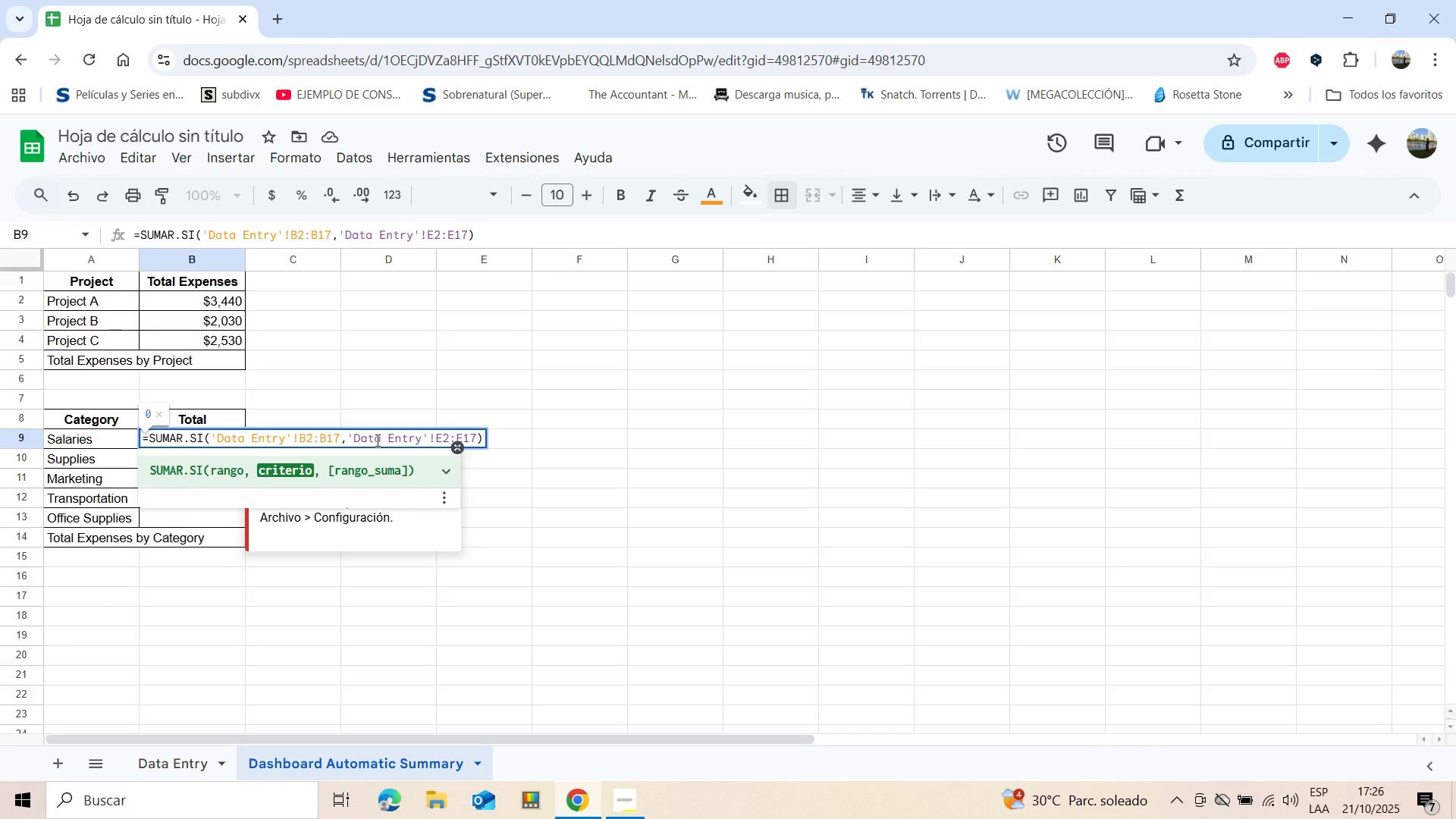 
key(Space)
 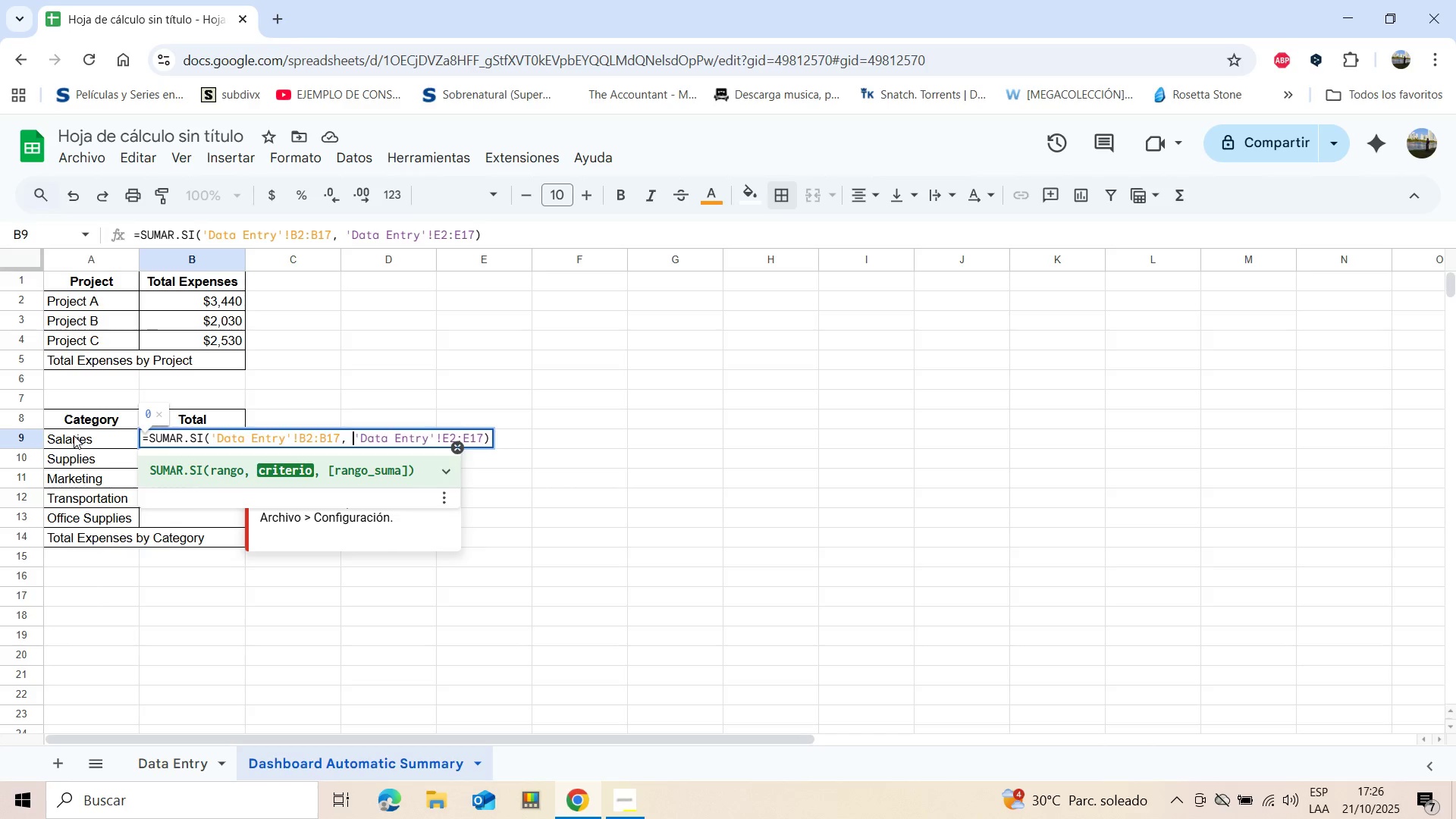 
left_click([74, 435])
 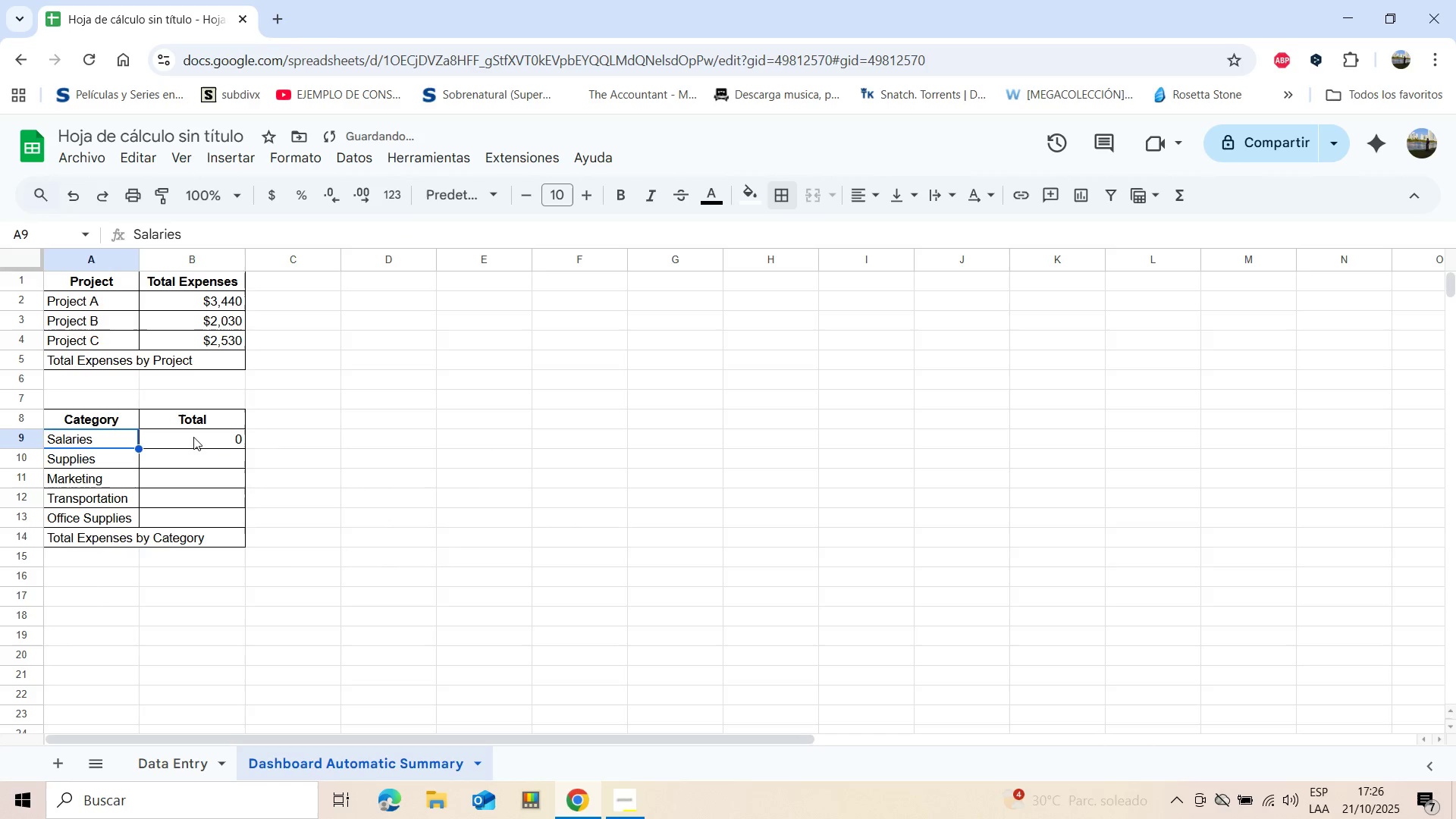 
left_click([215, 437])
 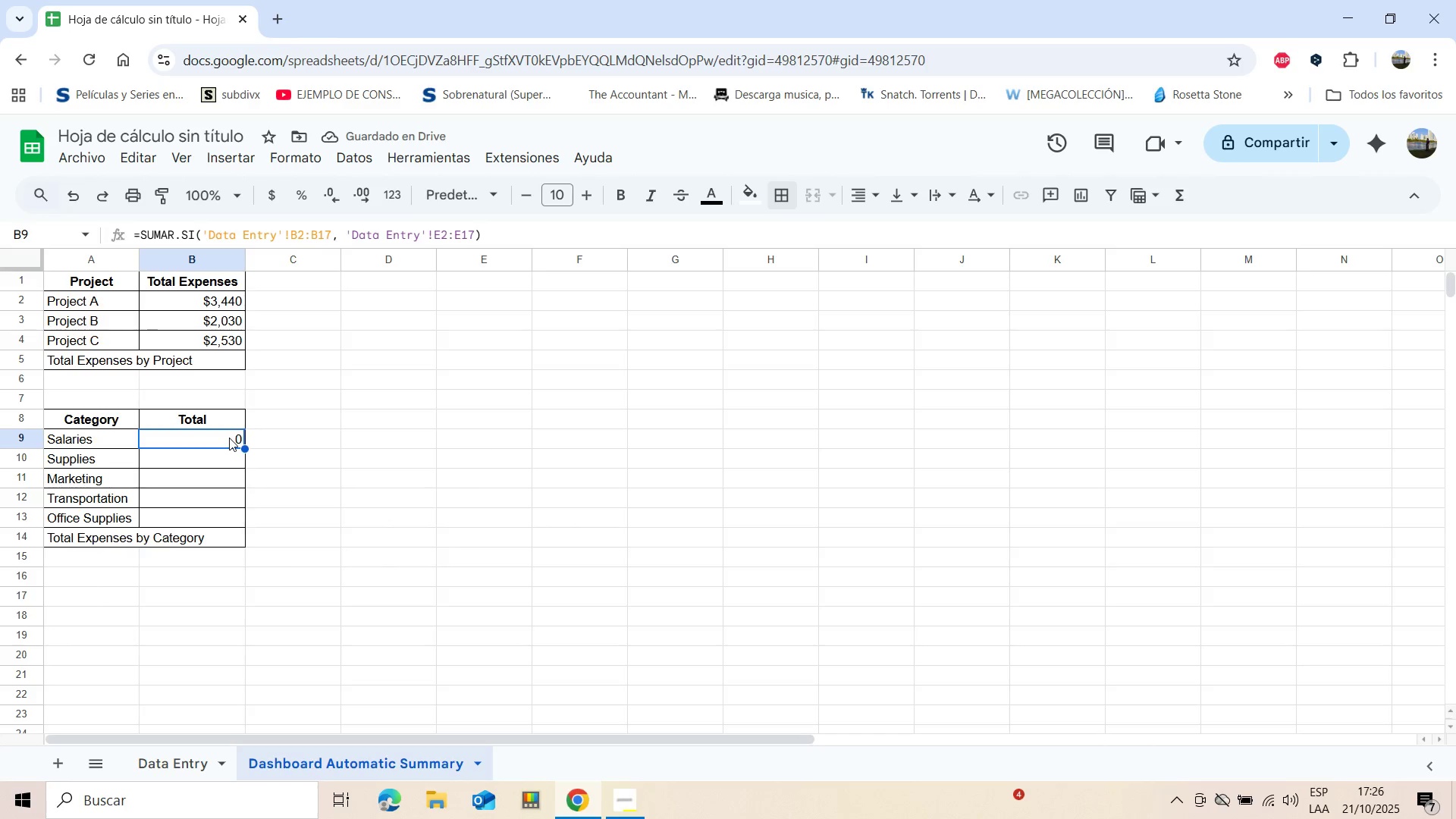 
double_click([229, 438])
 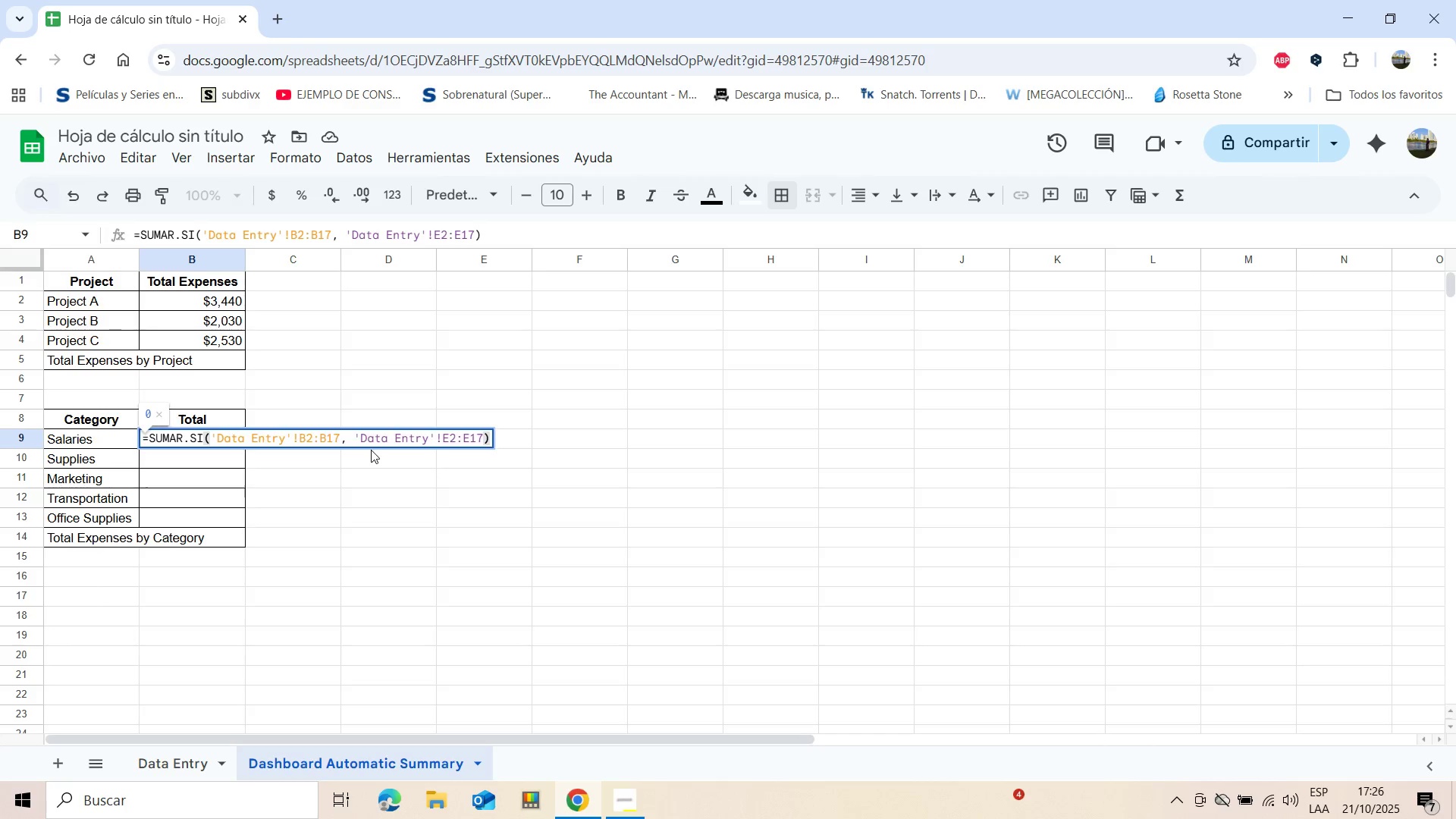 
left_click([347, 438])
 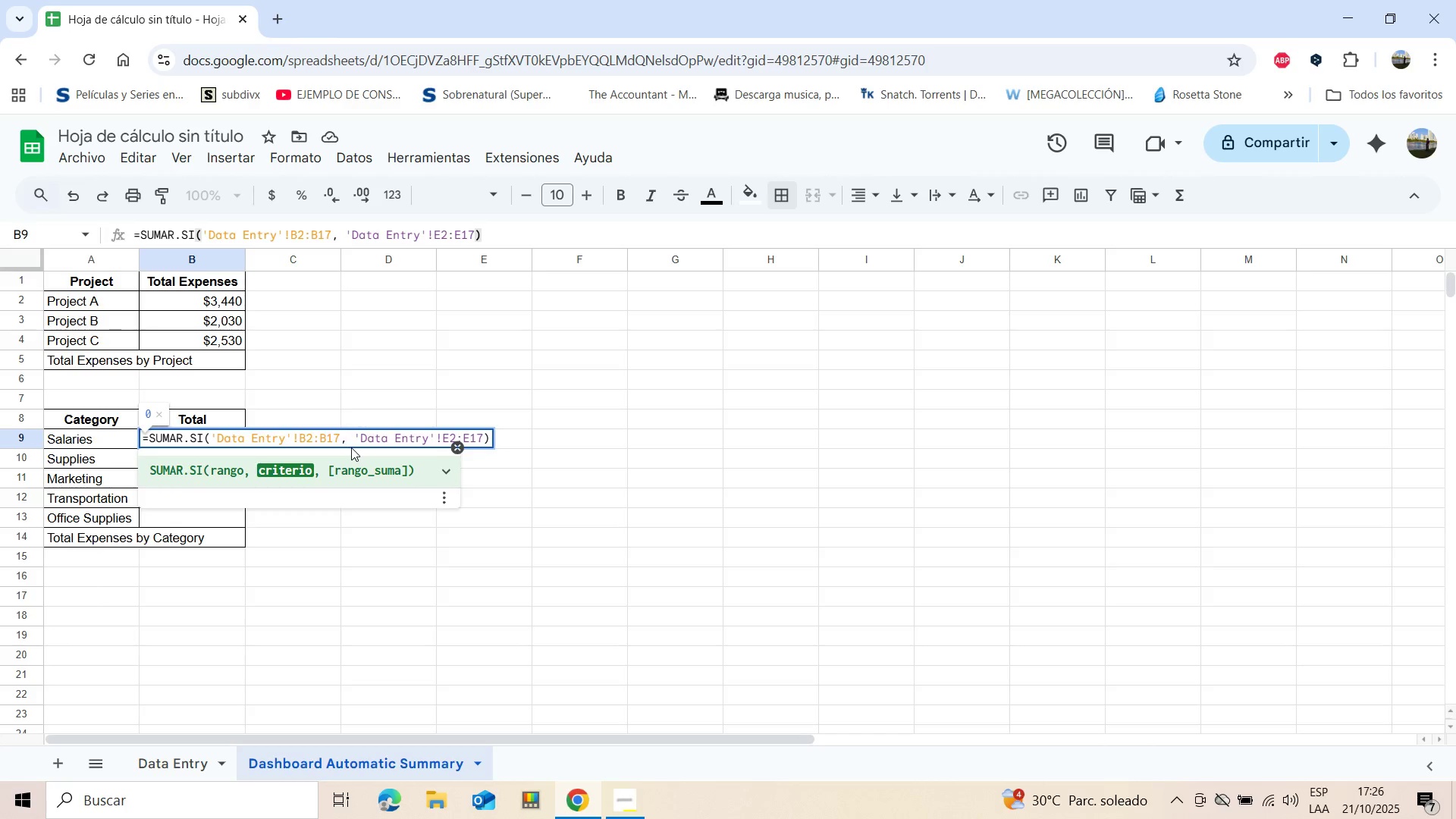 
wait(10.77)
 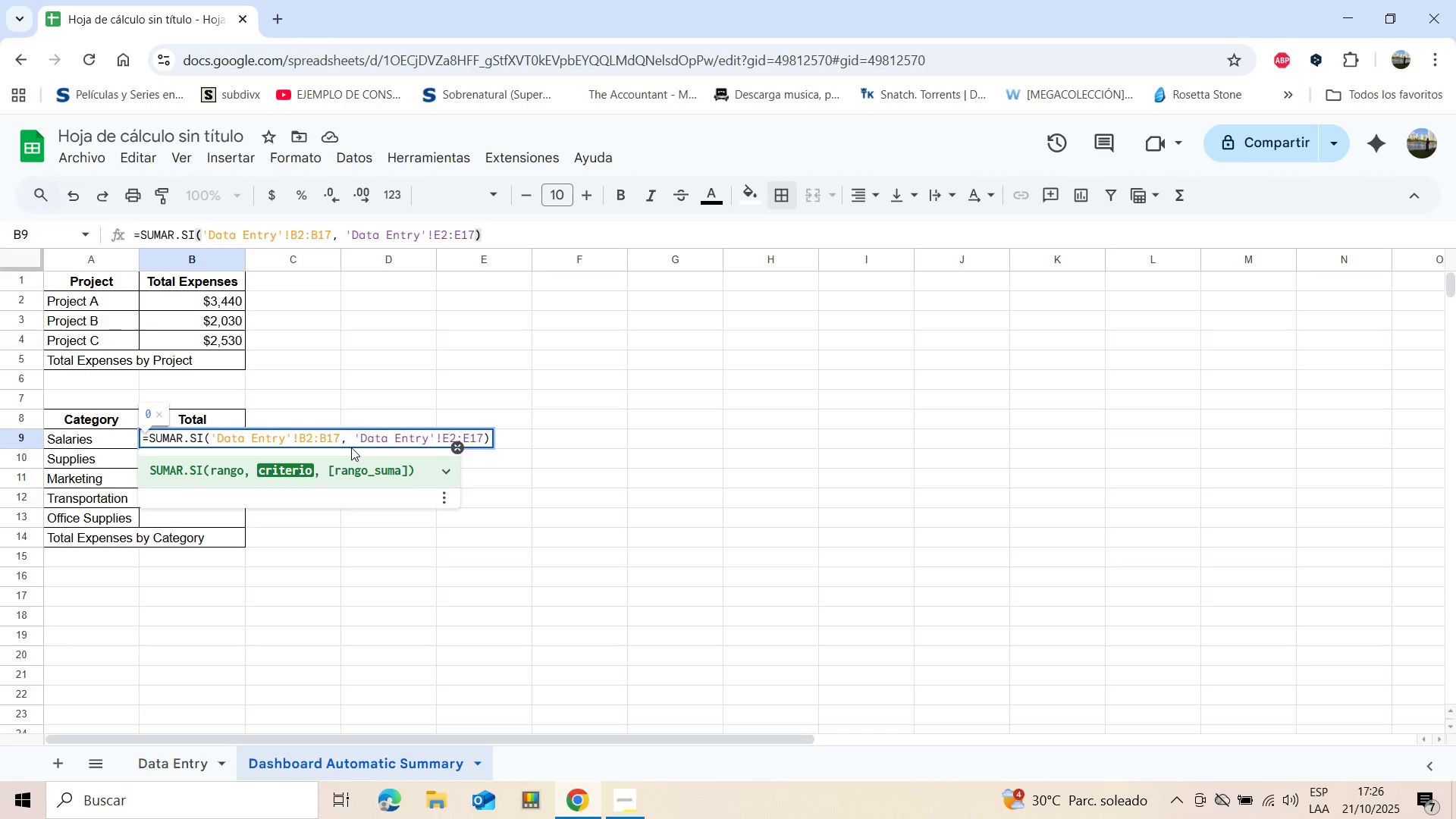 
type( A9,)
 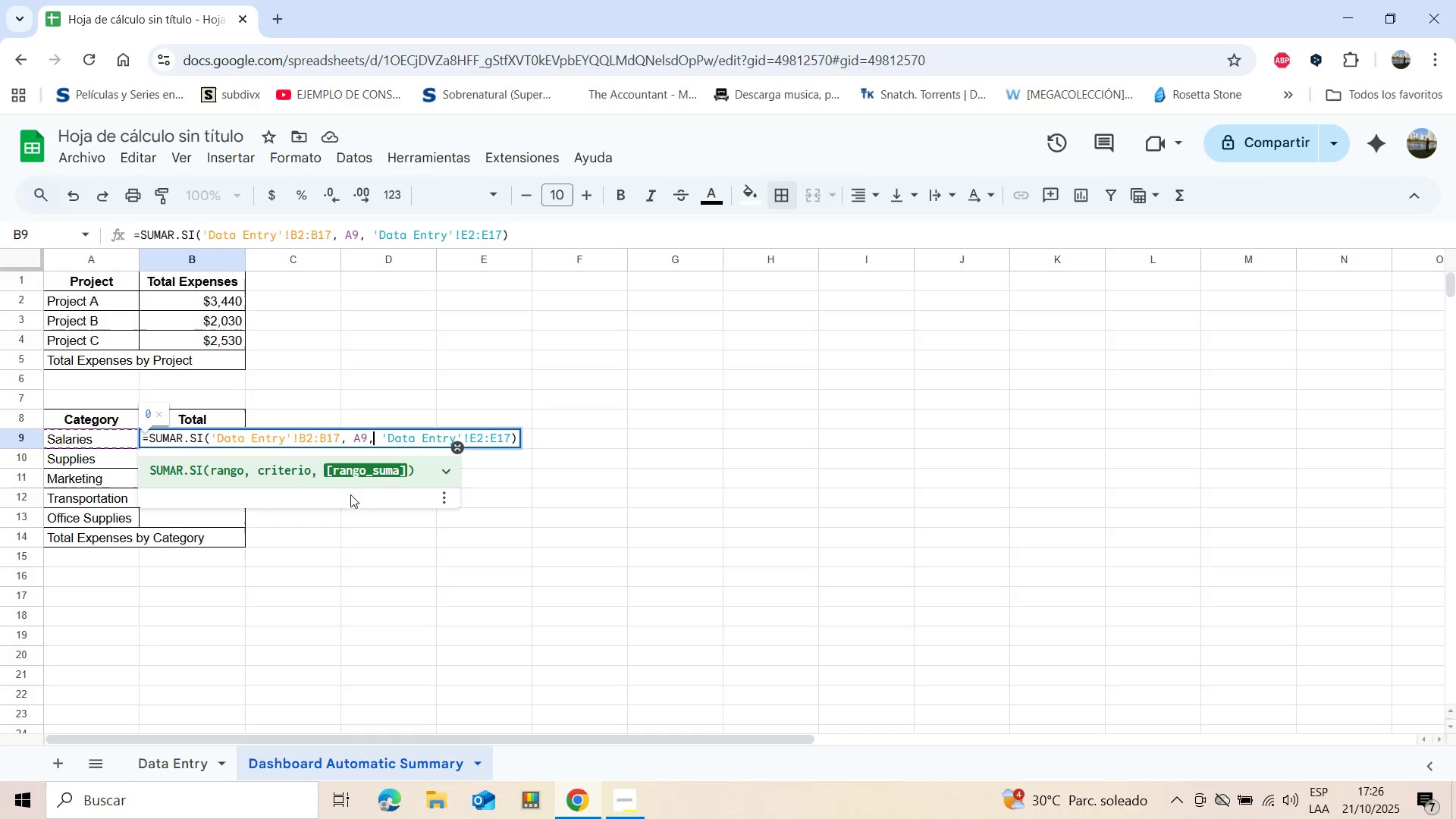 
key(Delete)
 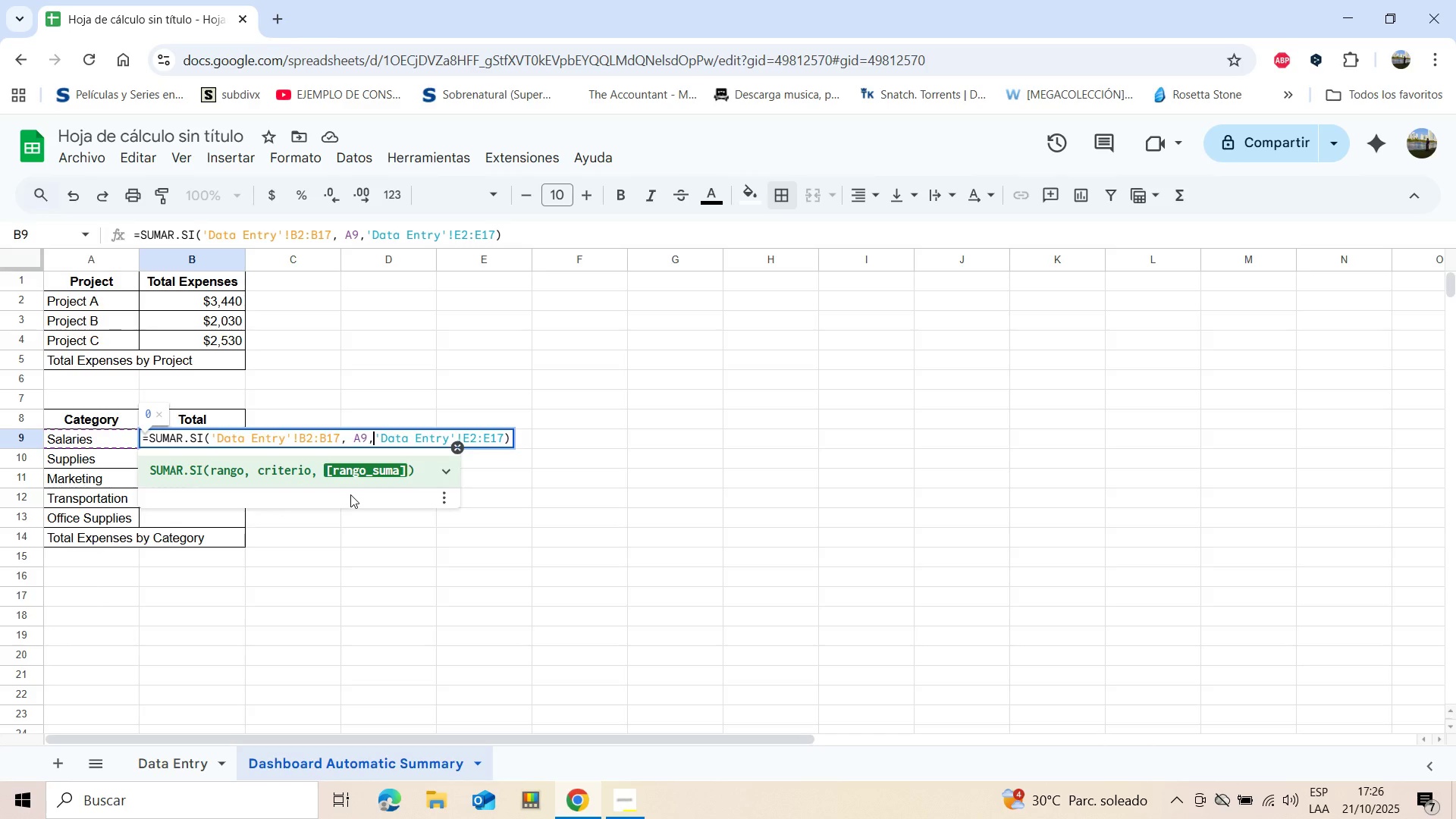 
key(Space)
 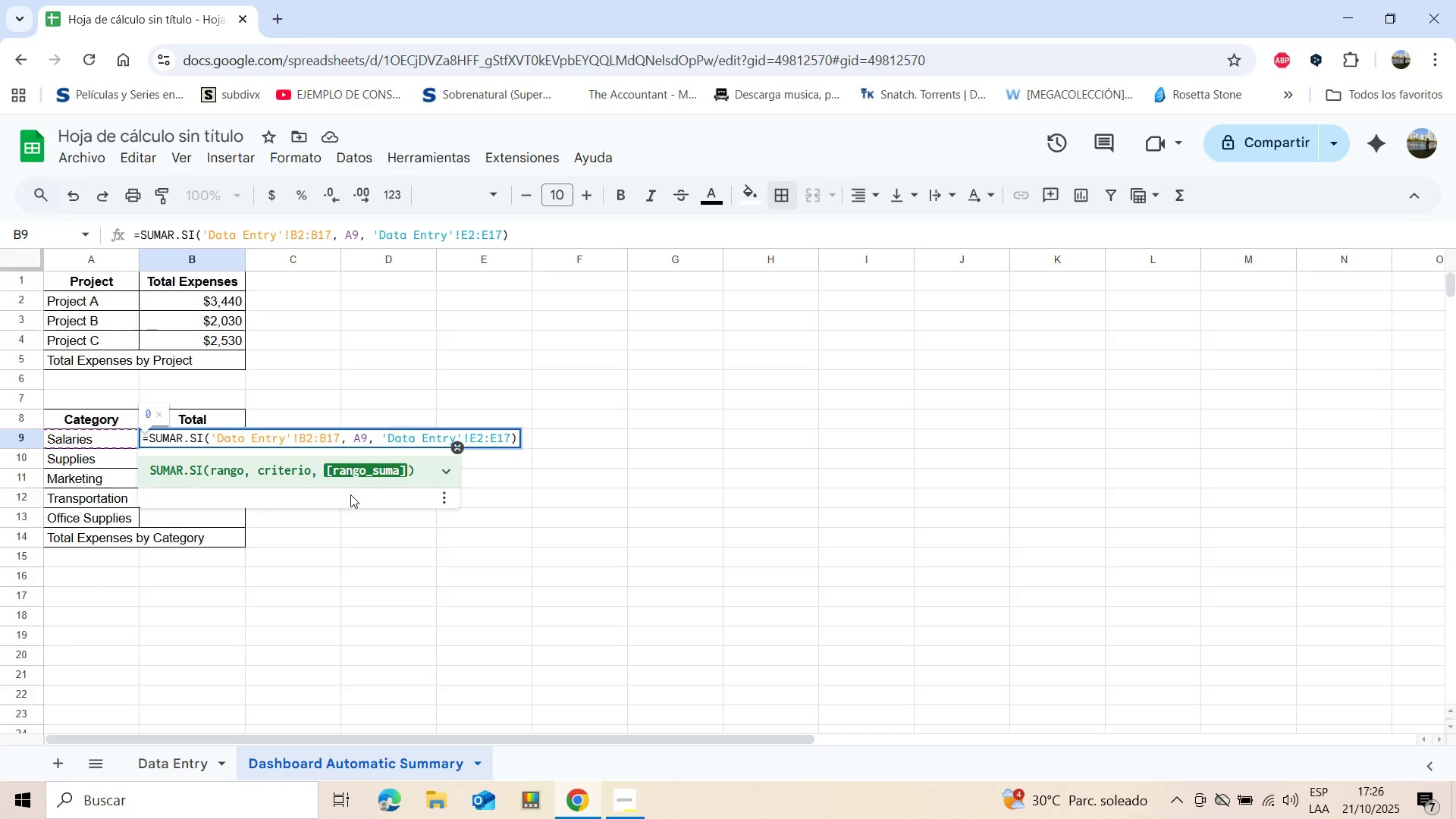 
key(Enter)
 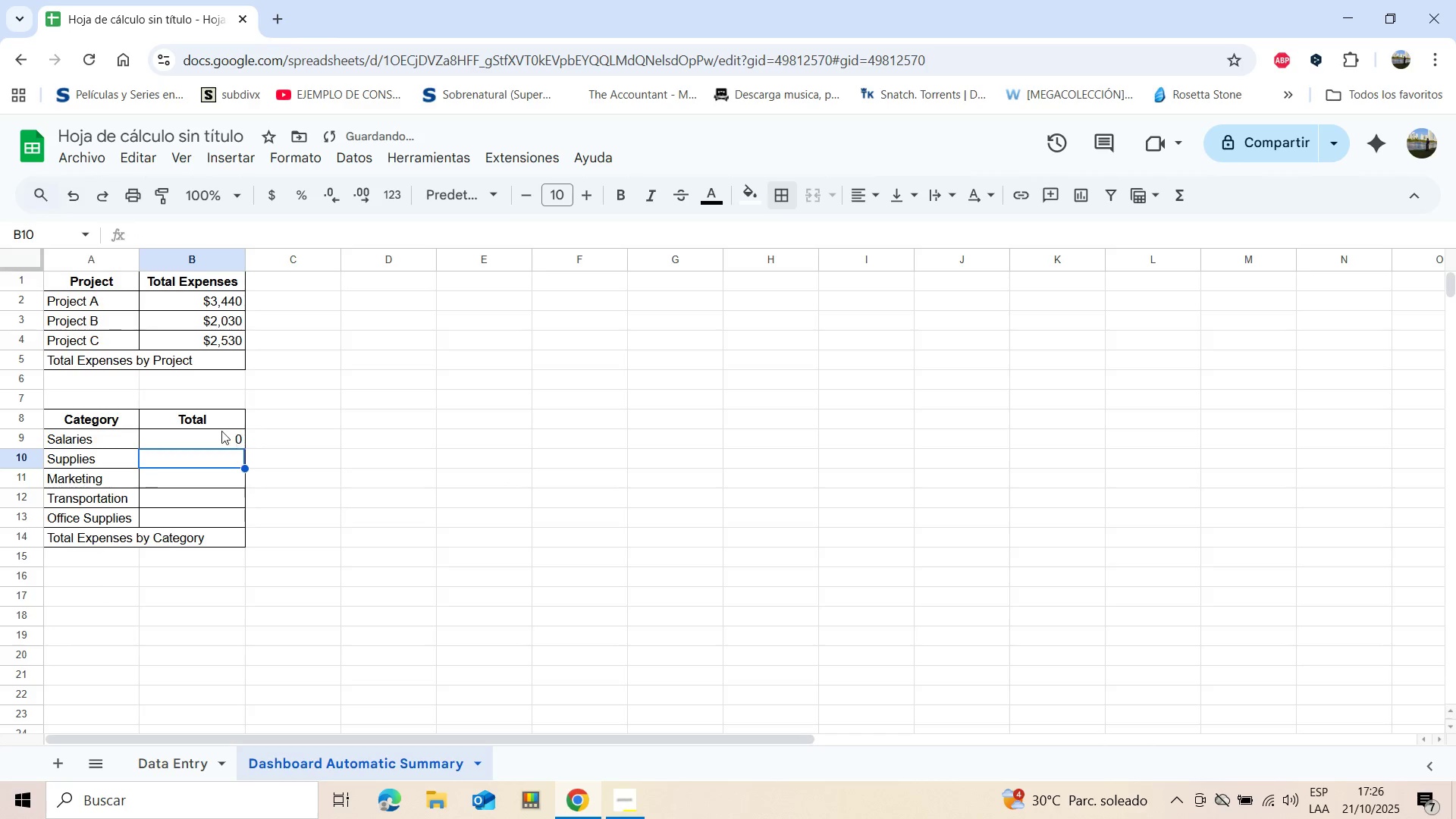 
double_click([221, 432])
 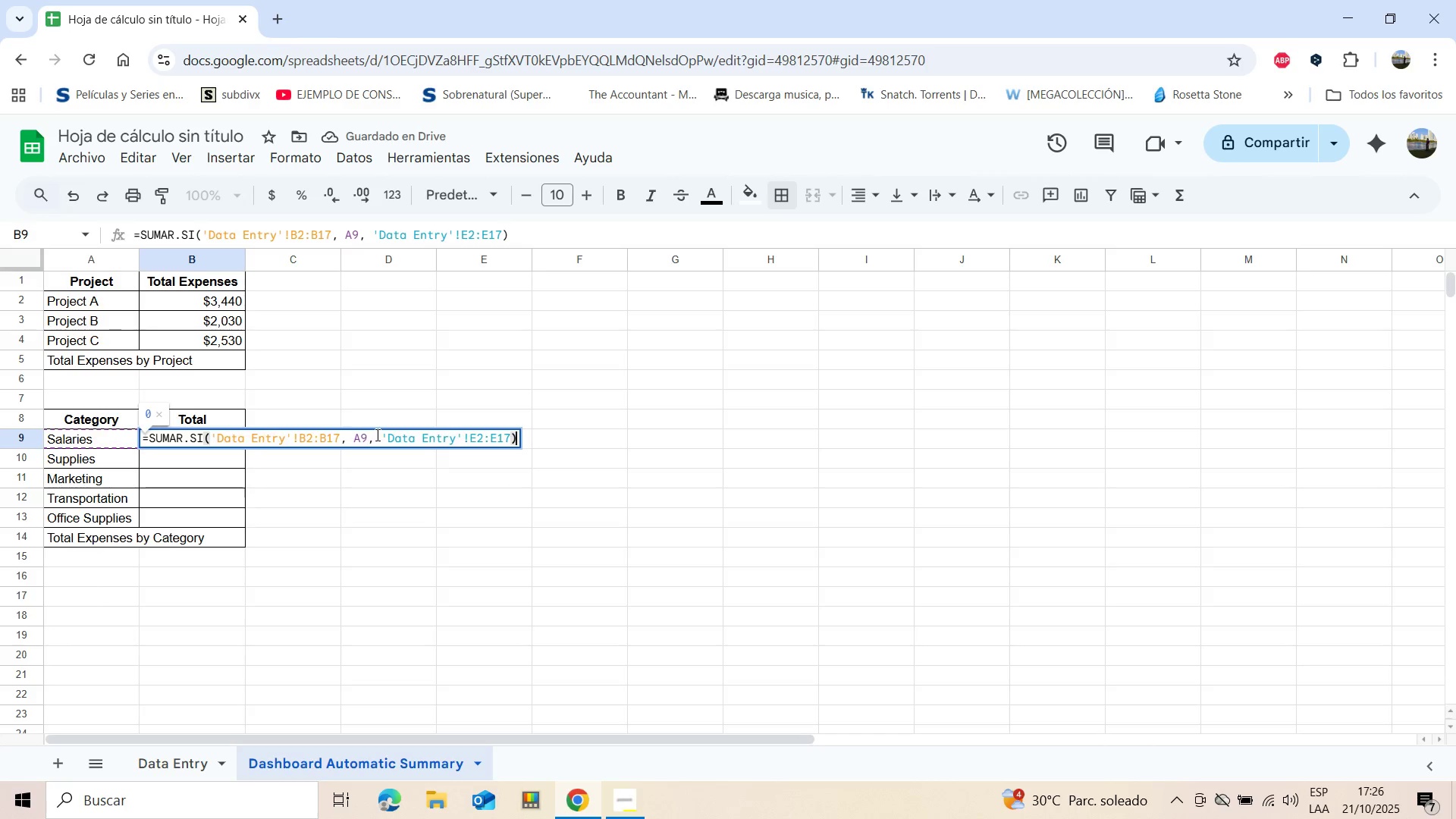 
left_click([374, 435])
 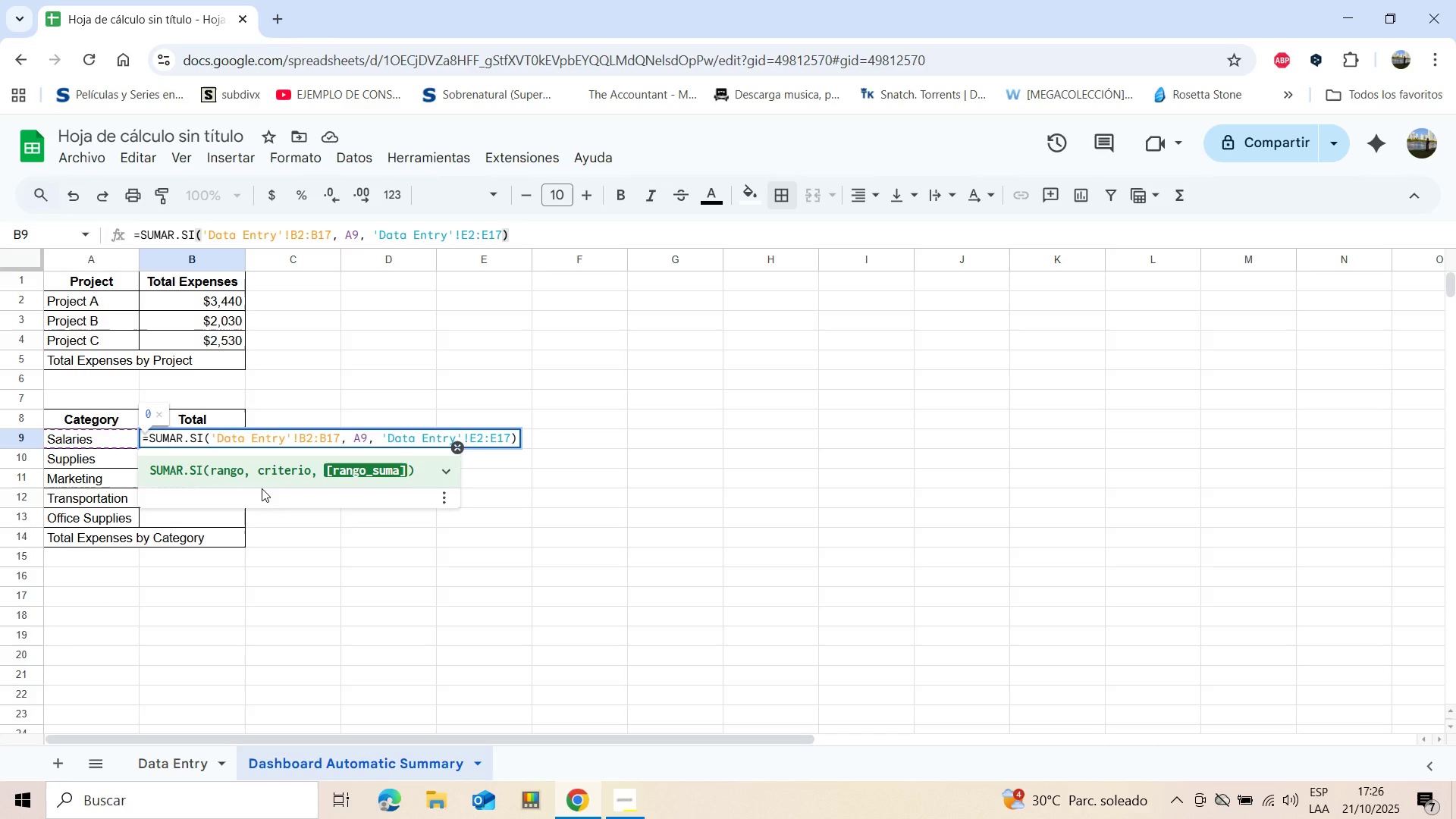 
wait(12.11)
 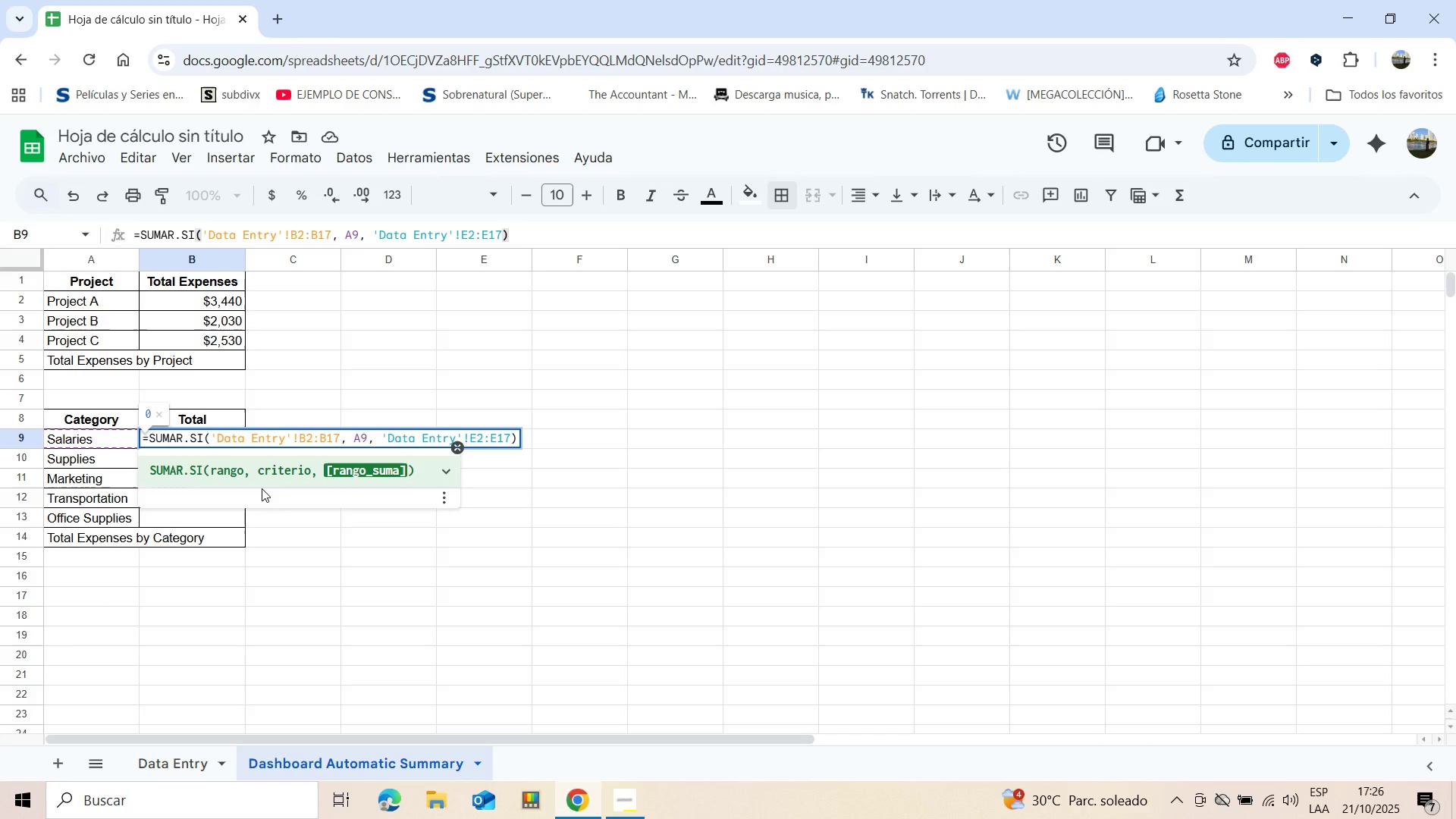 
left_click([353, 440])
 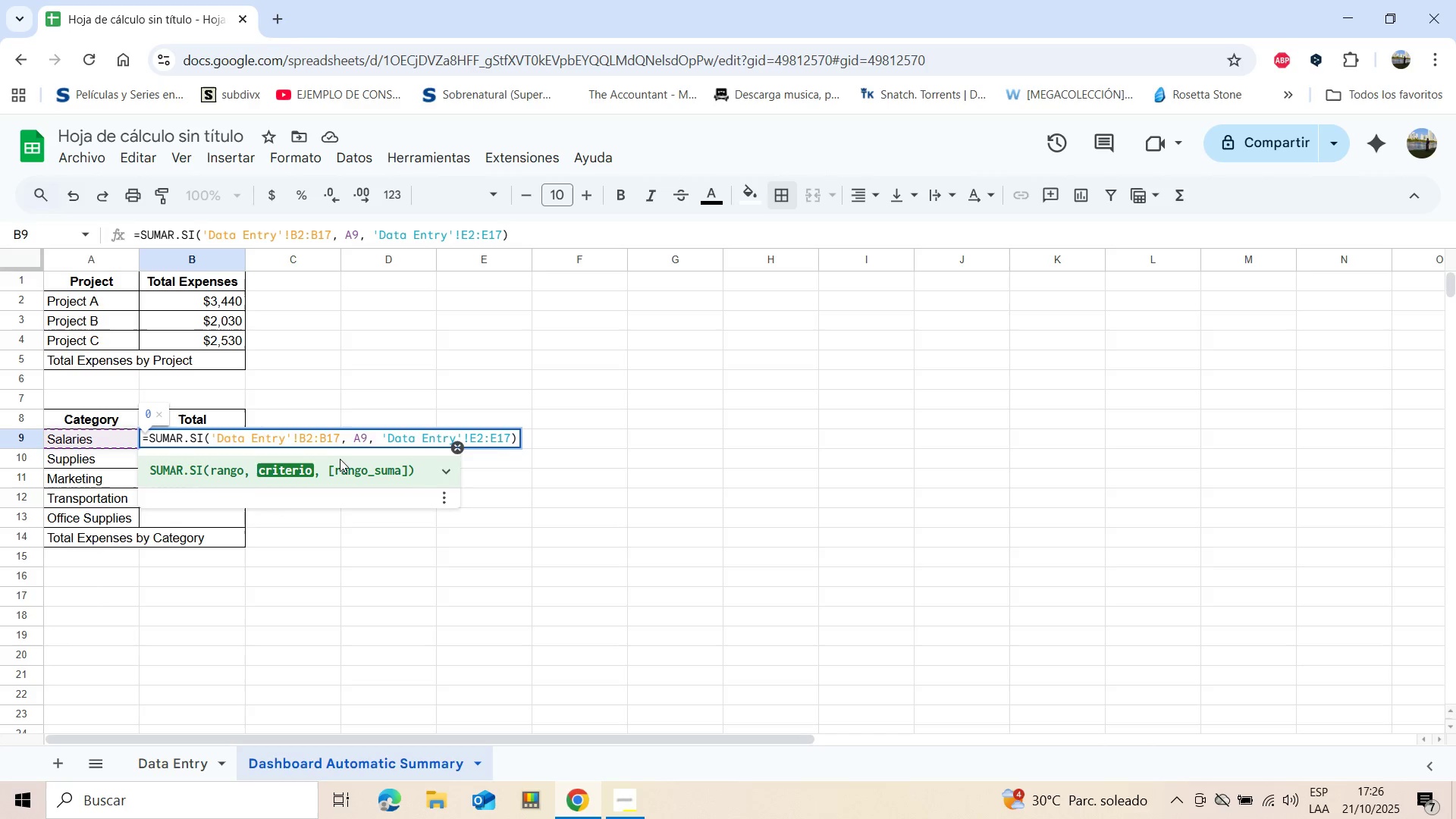 
key(Backspace)
 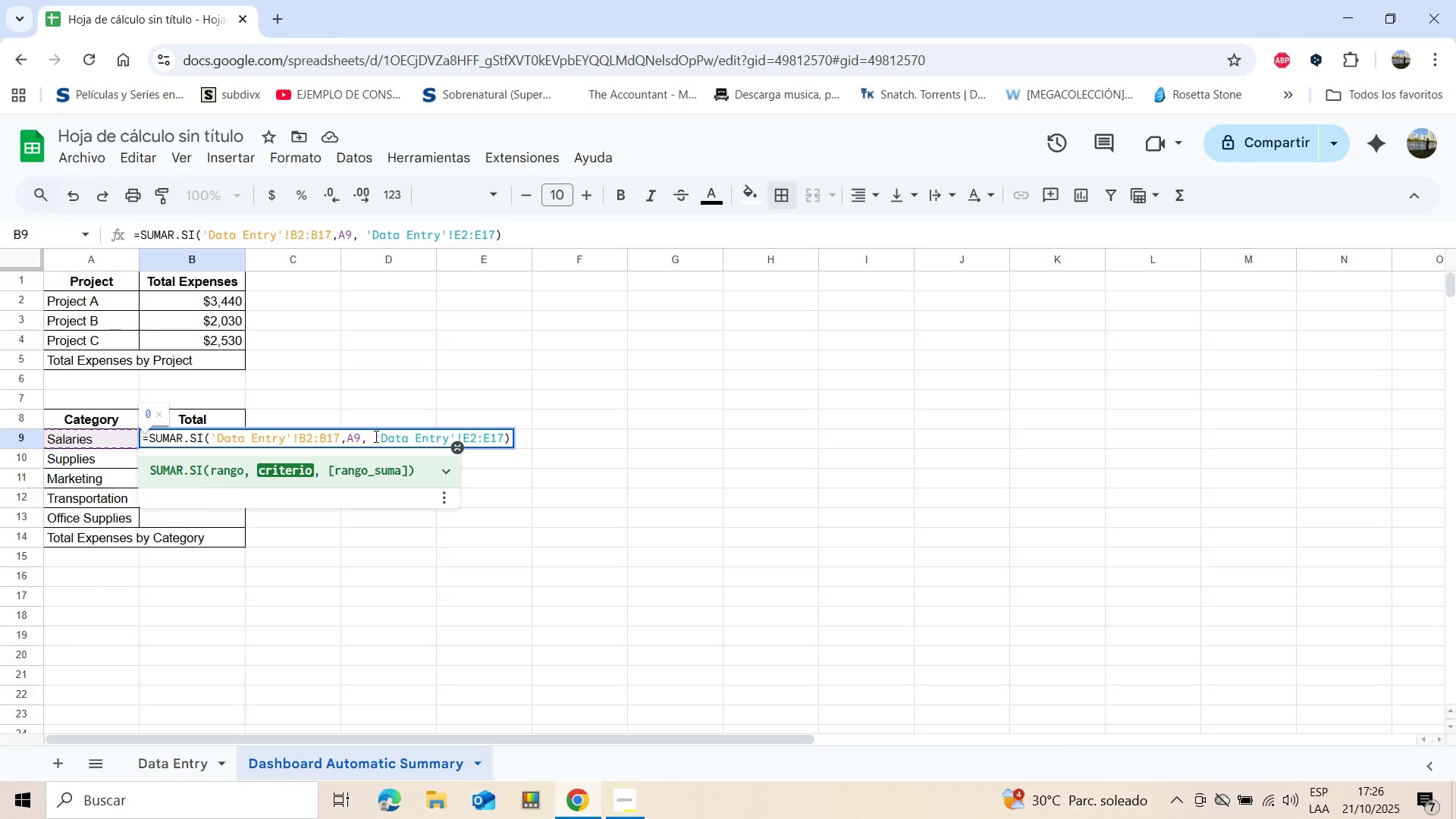 
left_click([379, 437])
 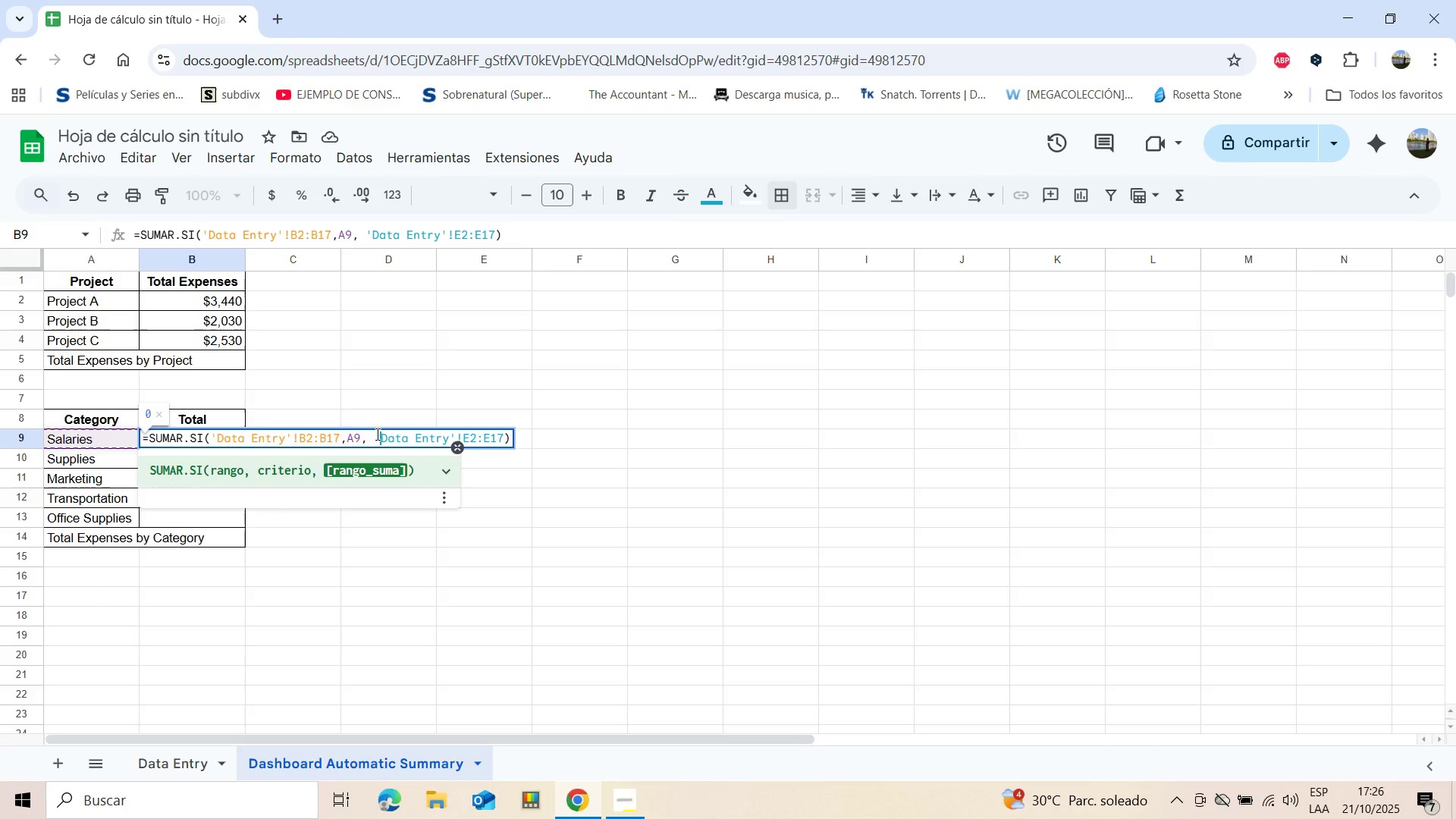 
left_click([376, 434])
 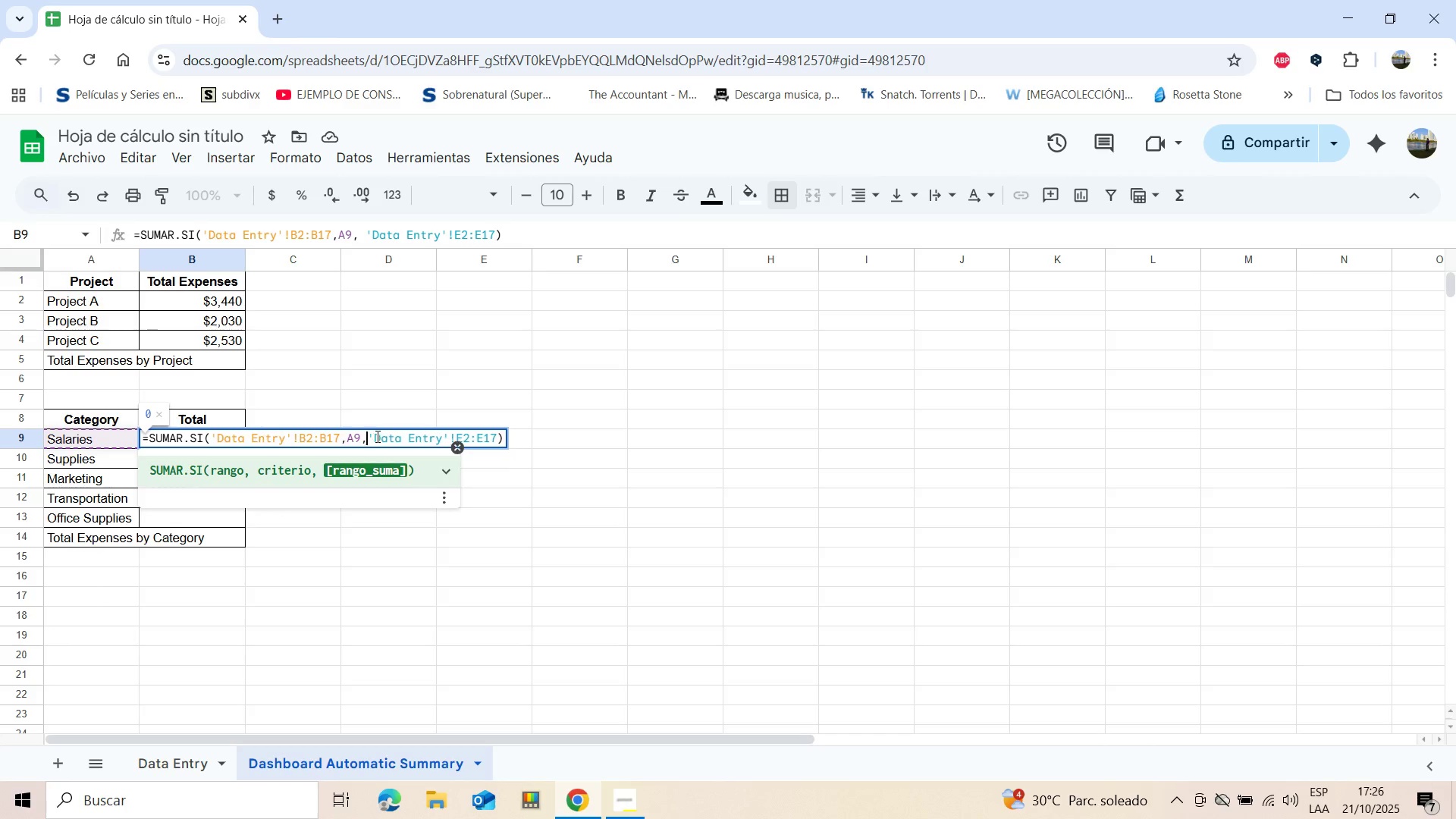 
key(Backspace)
 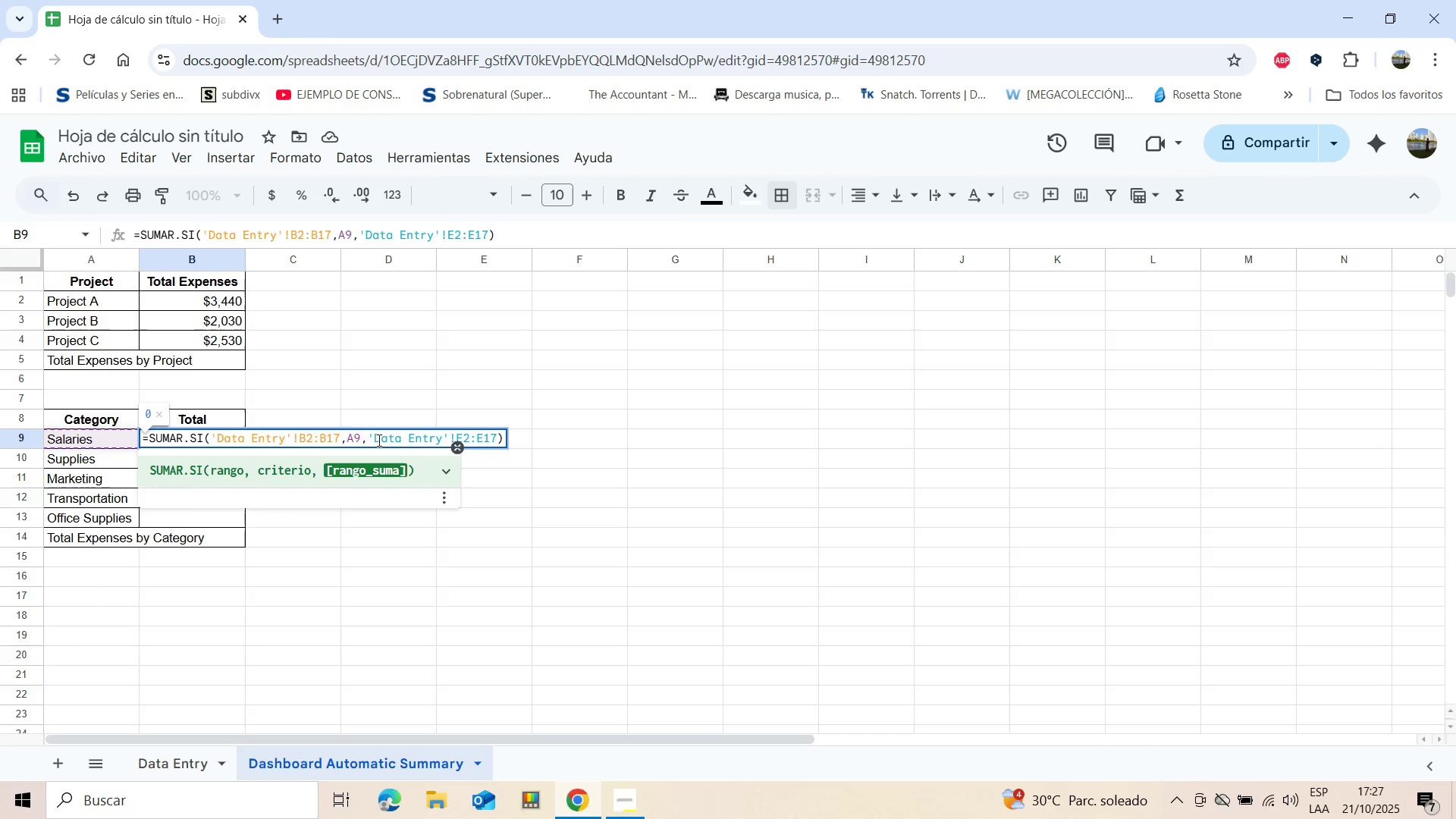 
key(Enter)
 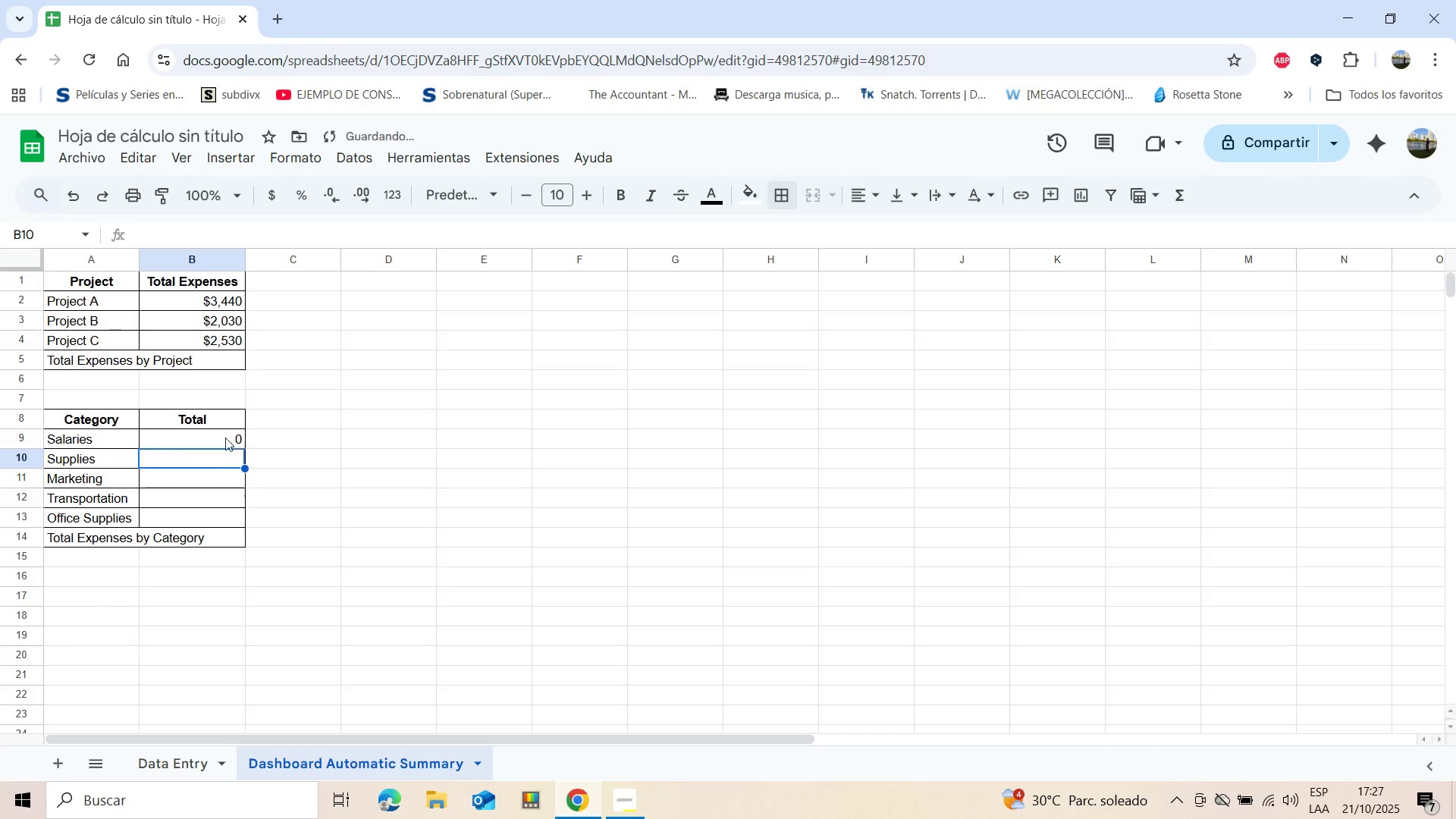 
double_click([225, 438])
 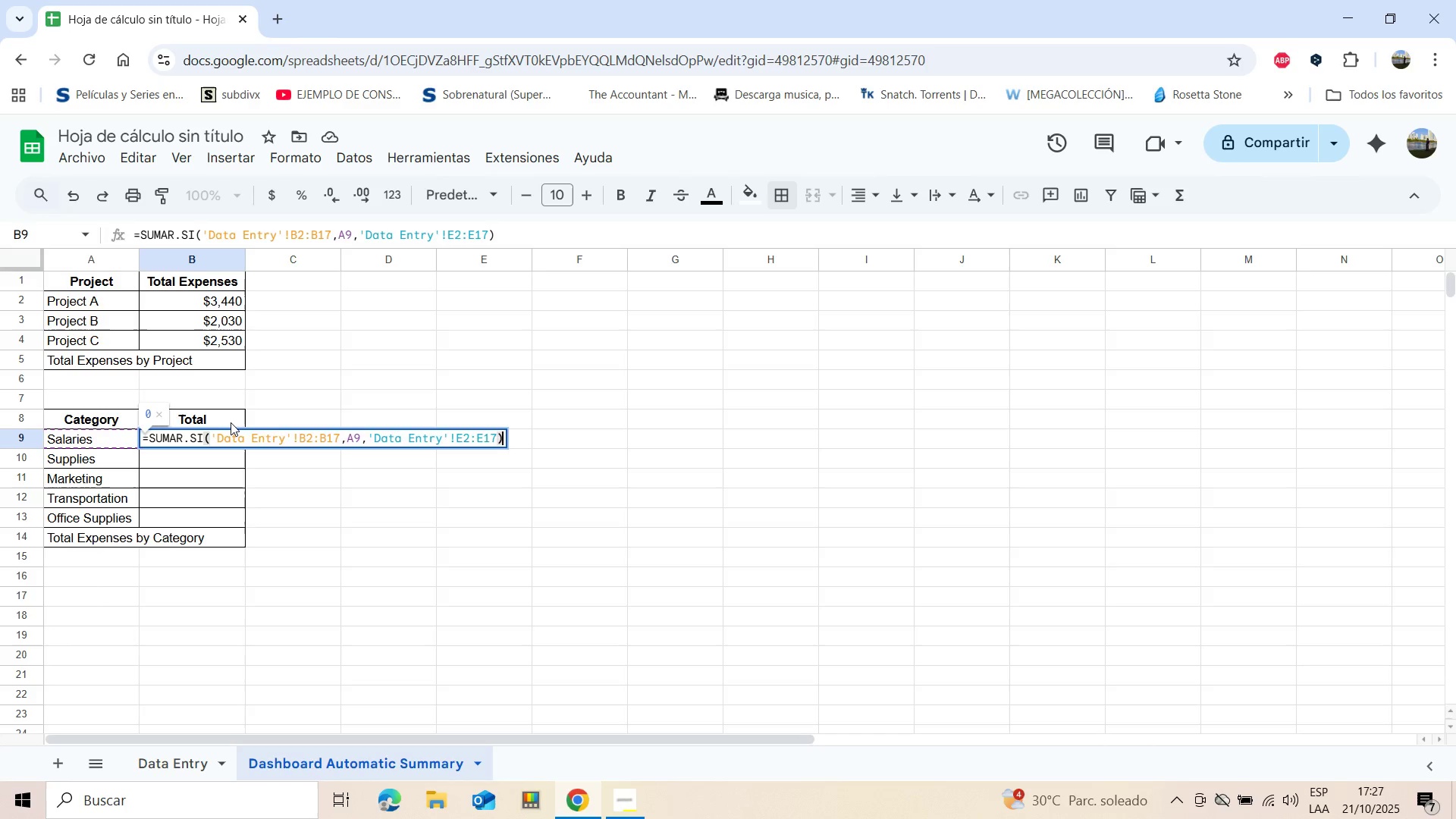 
wait(23.45)
 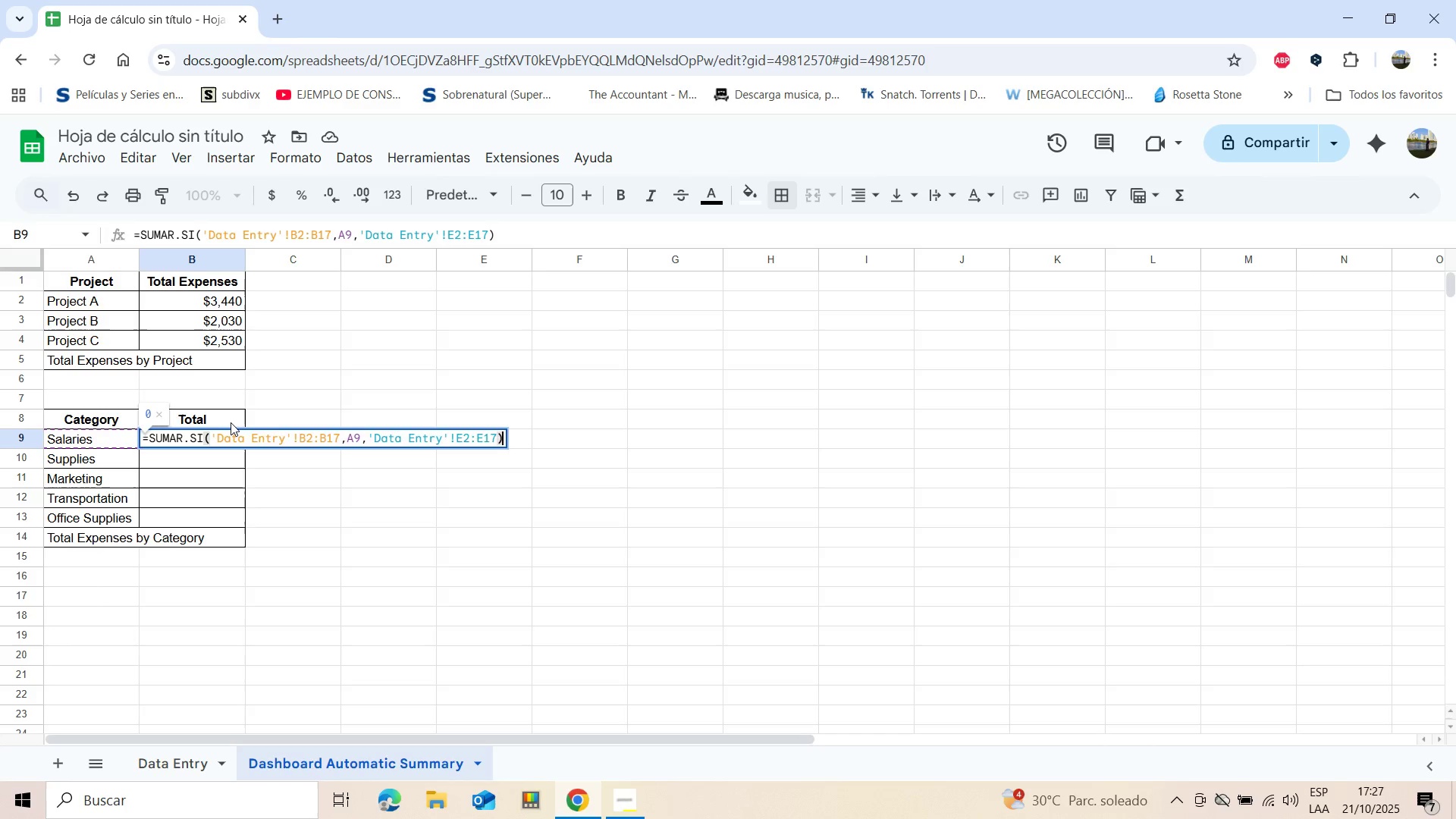 
mouse_move([339, 452])
 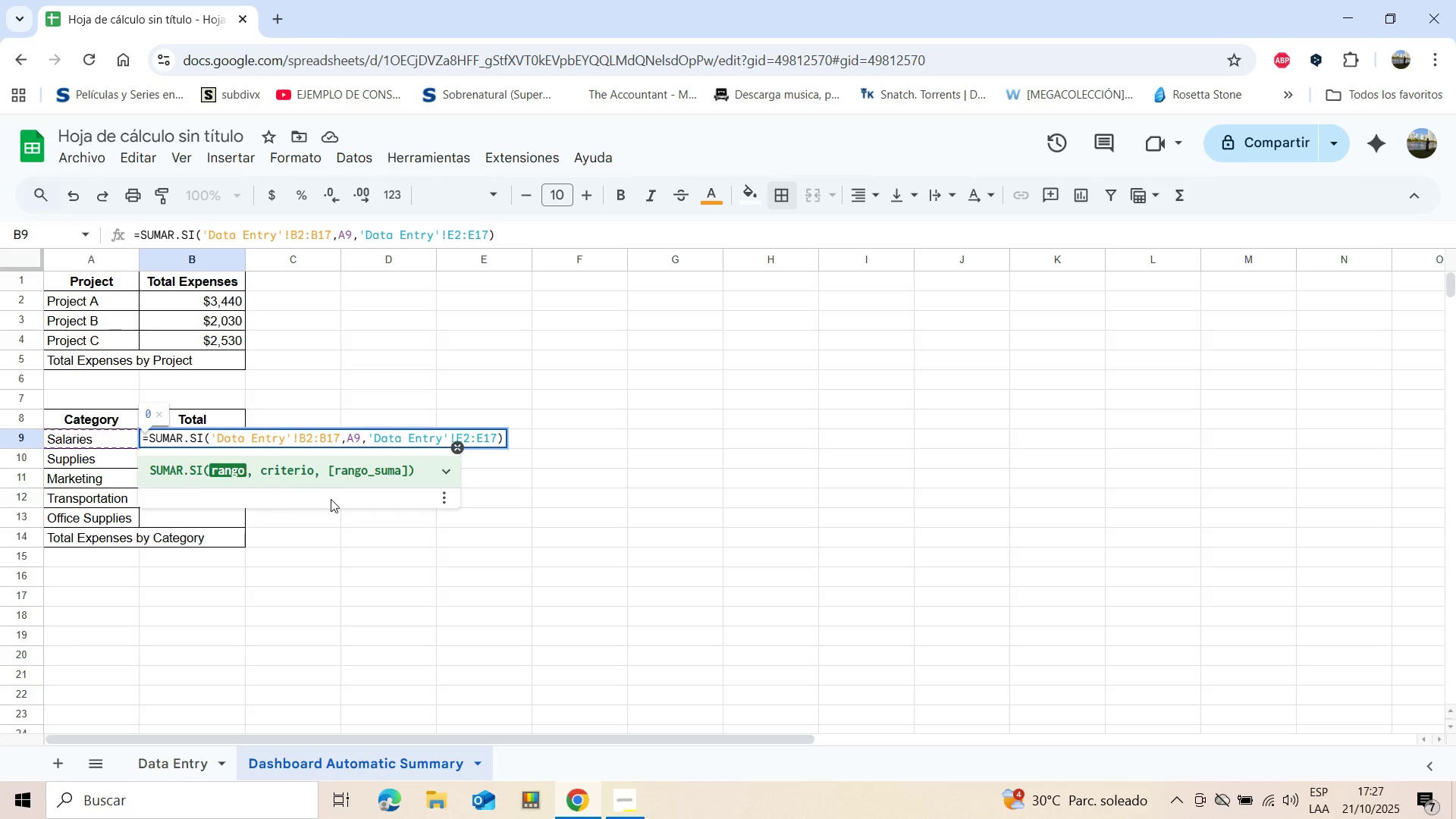 
key(Backspace)
 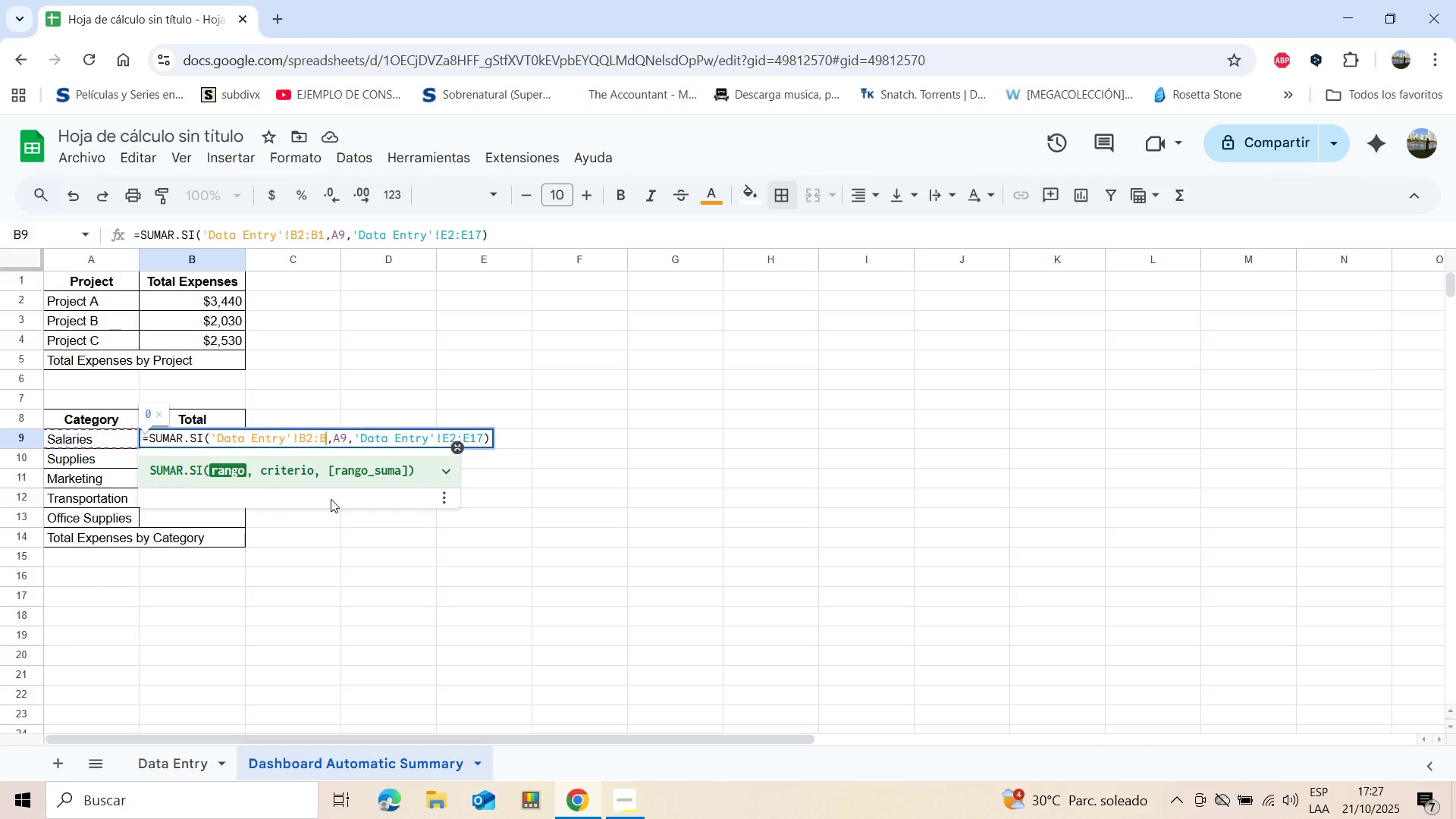 
key(Backspace)
 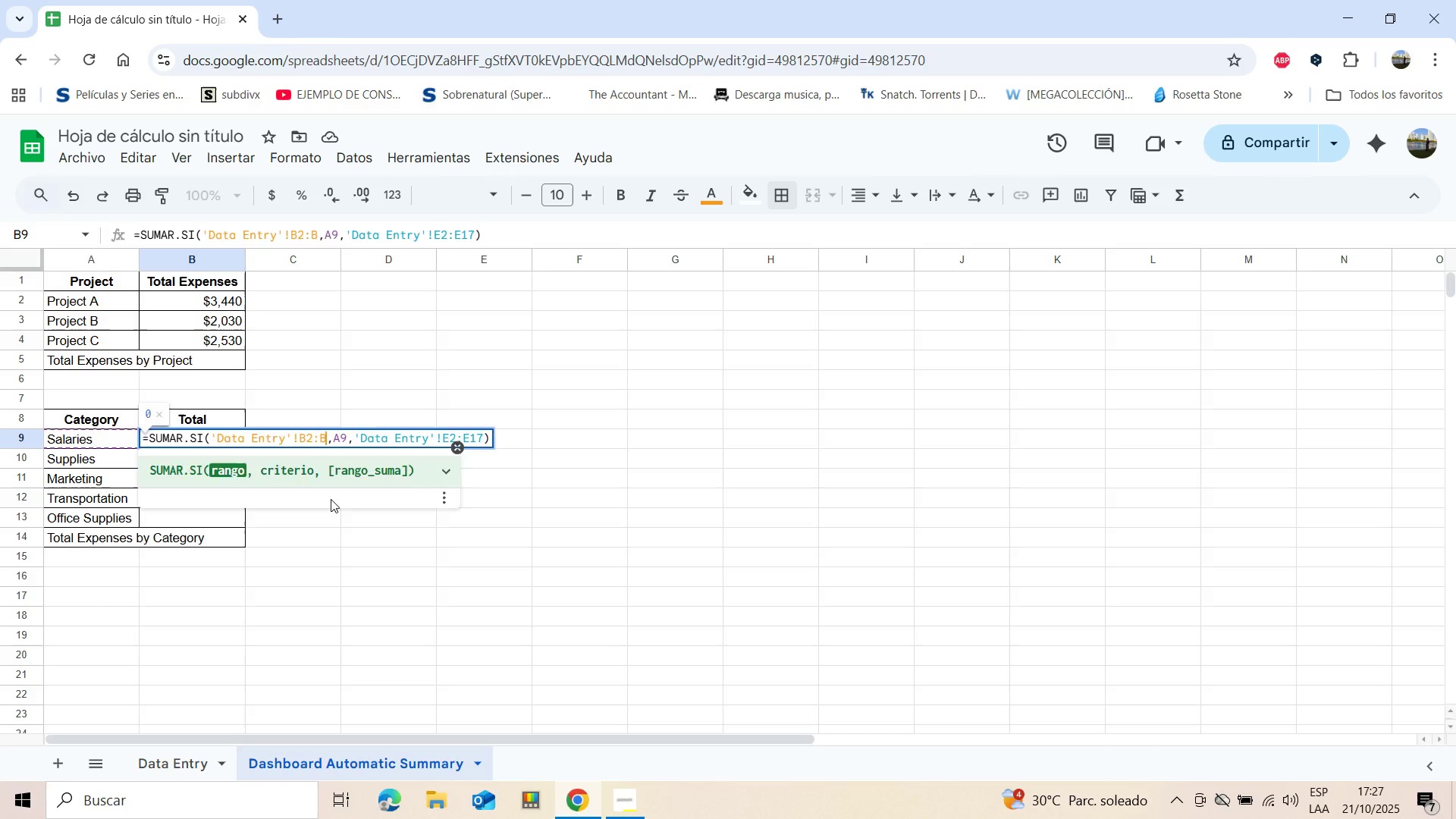 
key(Backspace)
 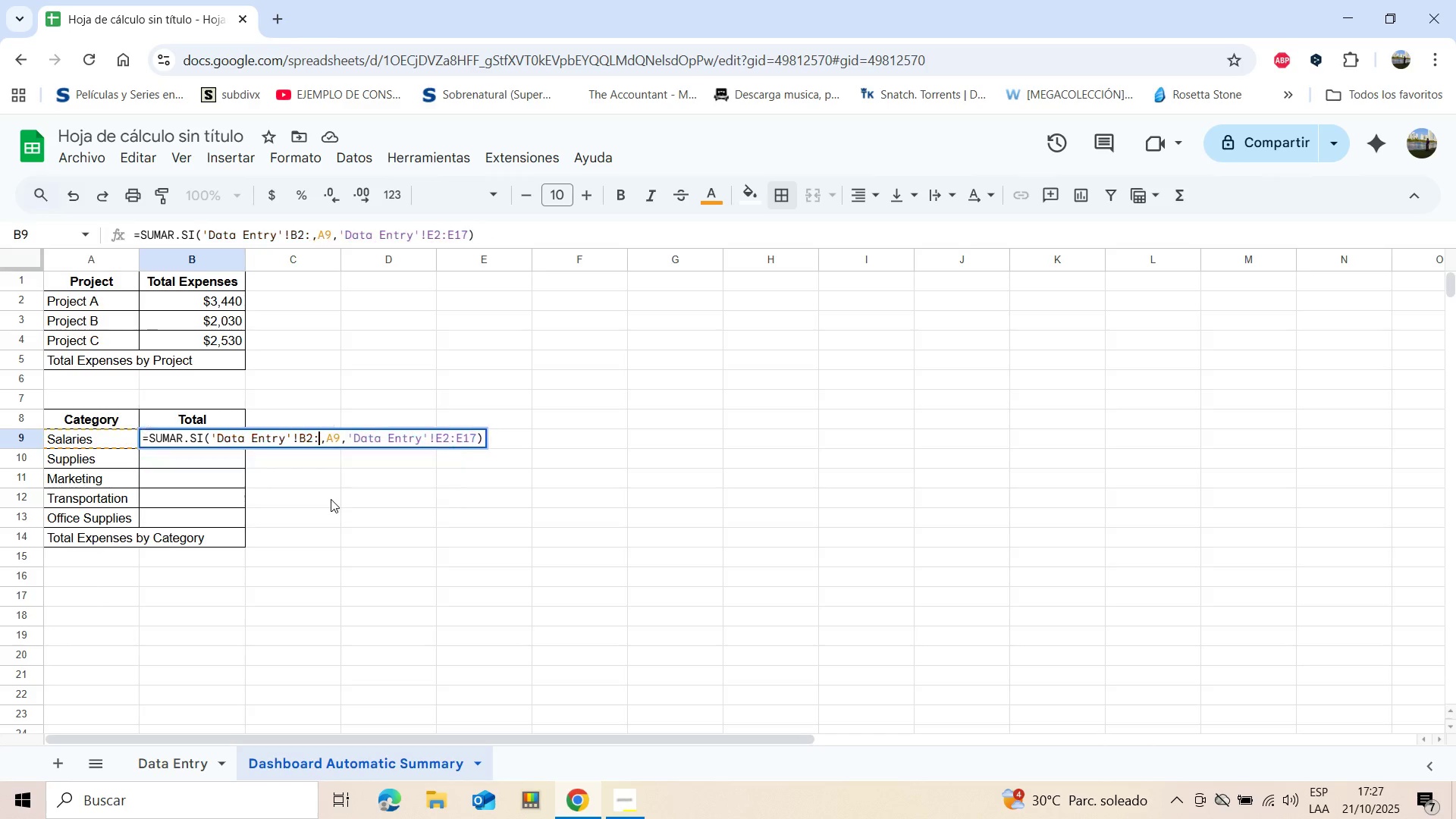 
key(Backspace)
 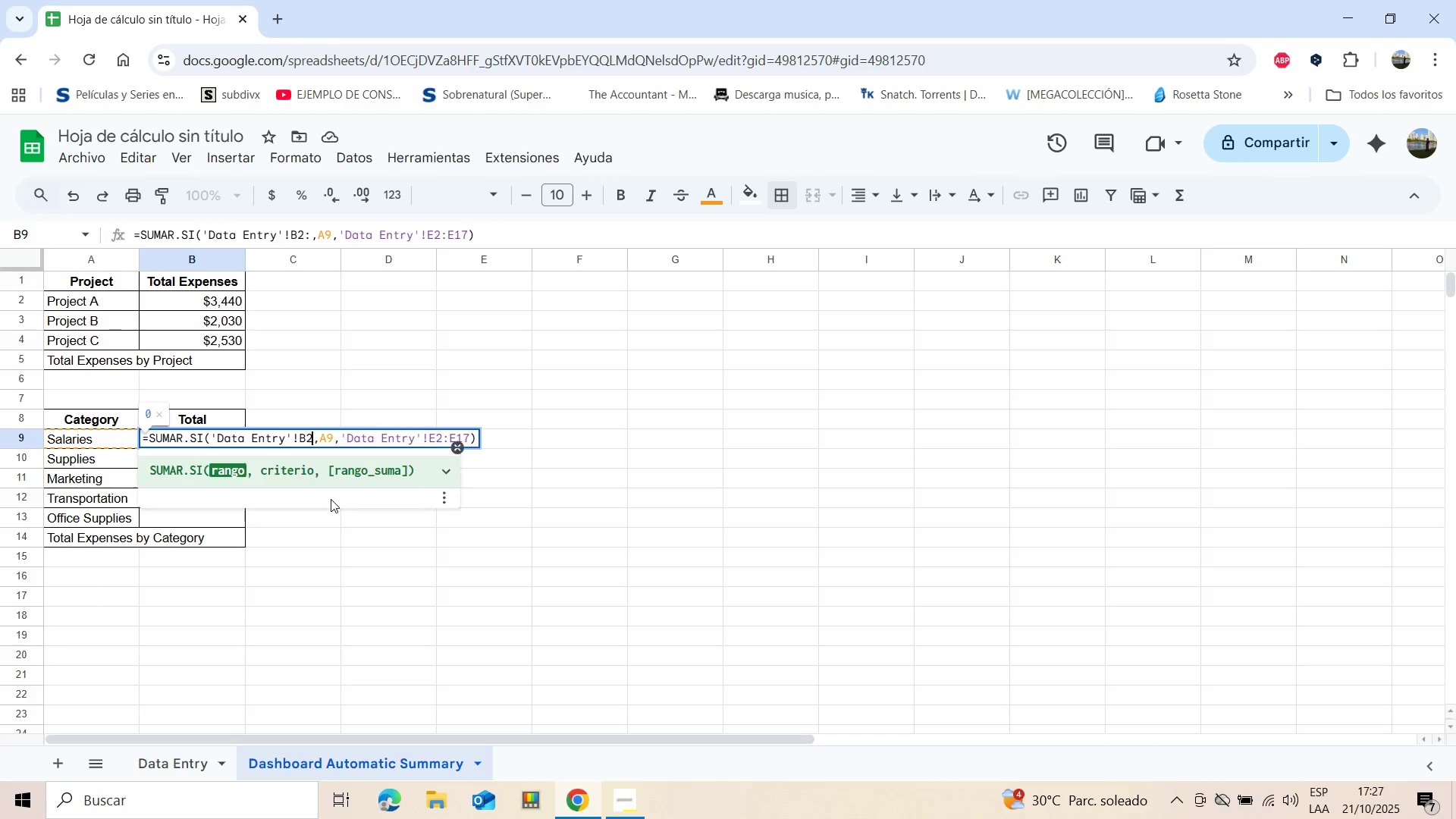 
key(Backspace)
 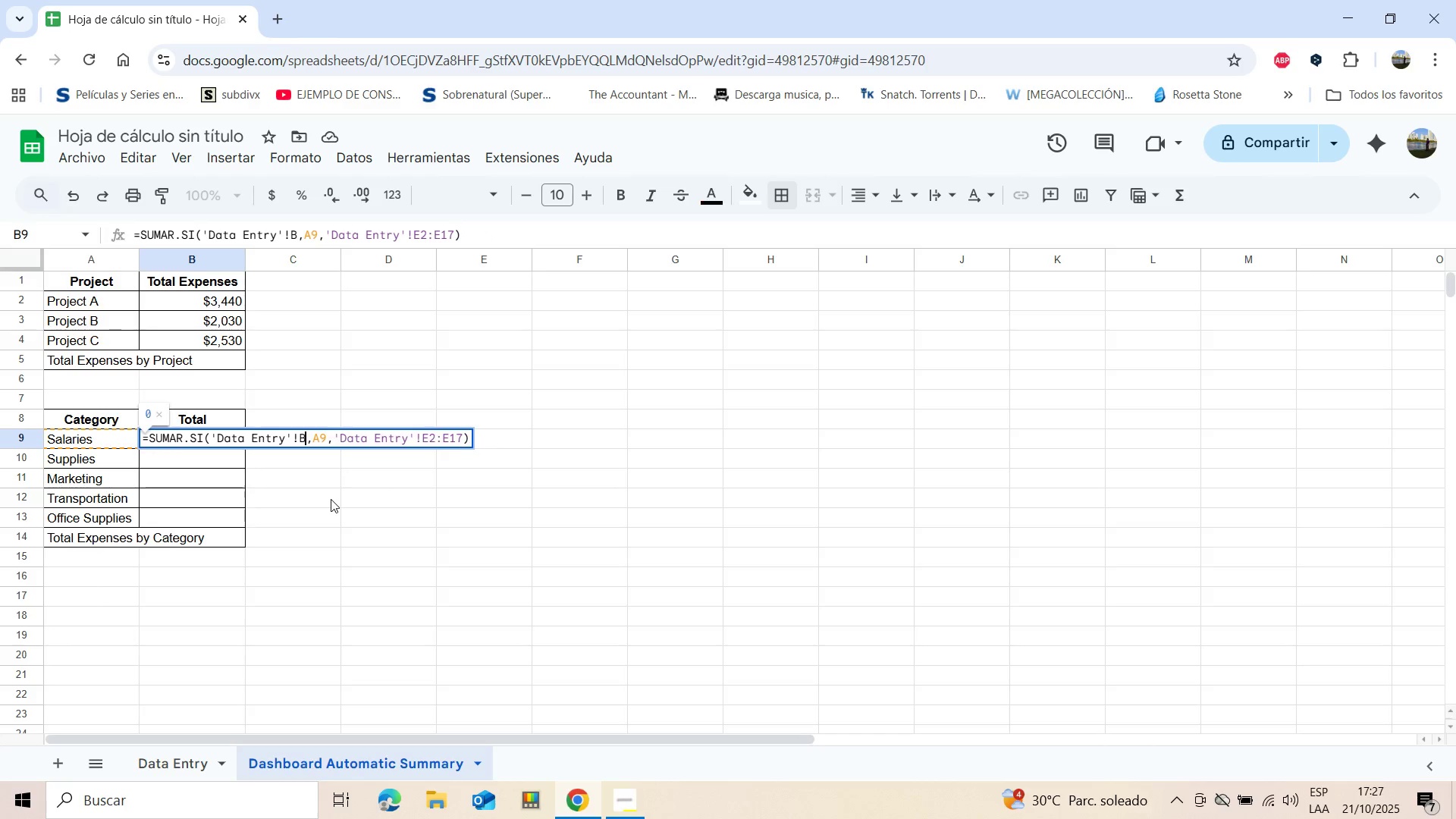 
key(Backspace)
 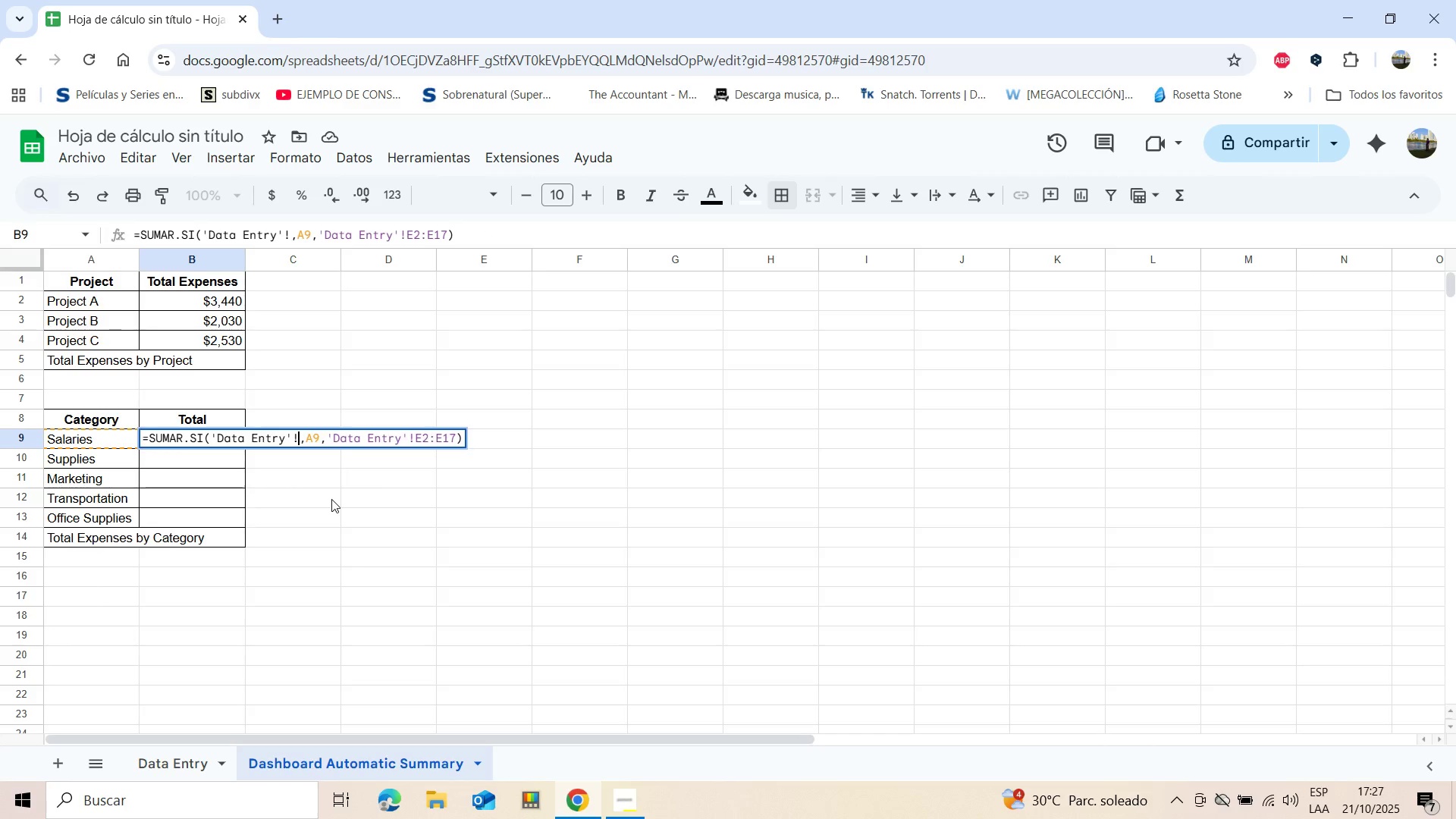 
left_click([157, 757])
 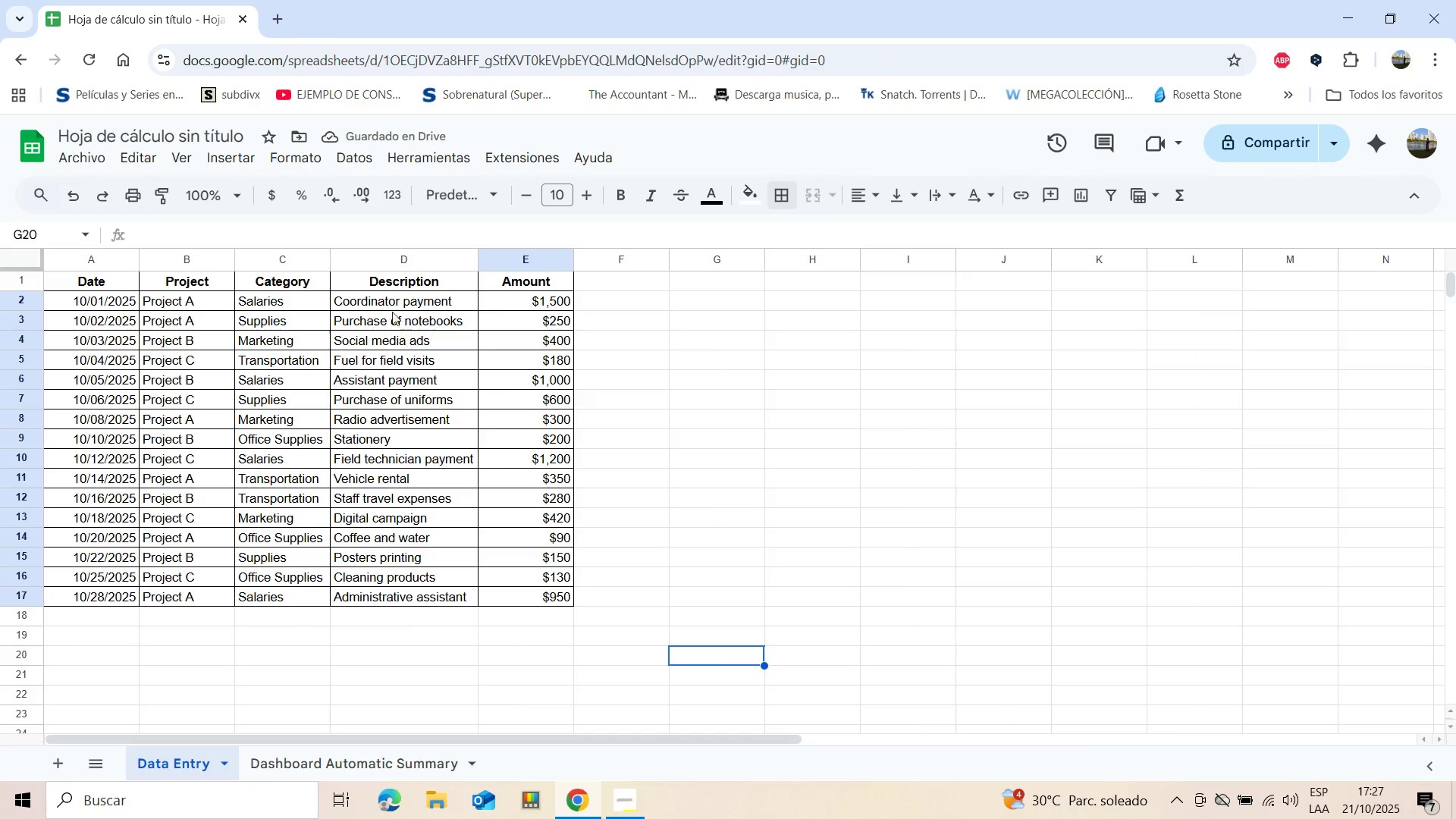 
left_click([289, 295])
 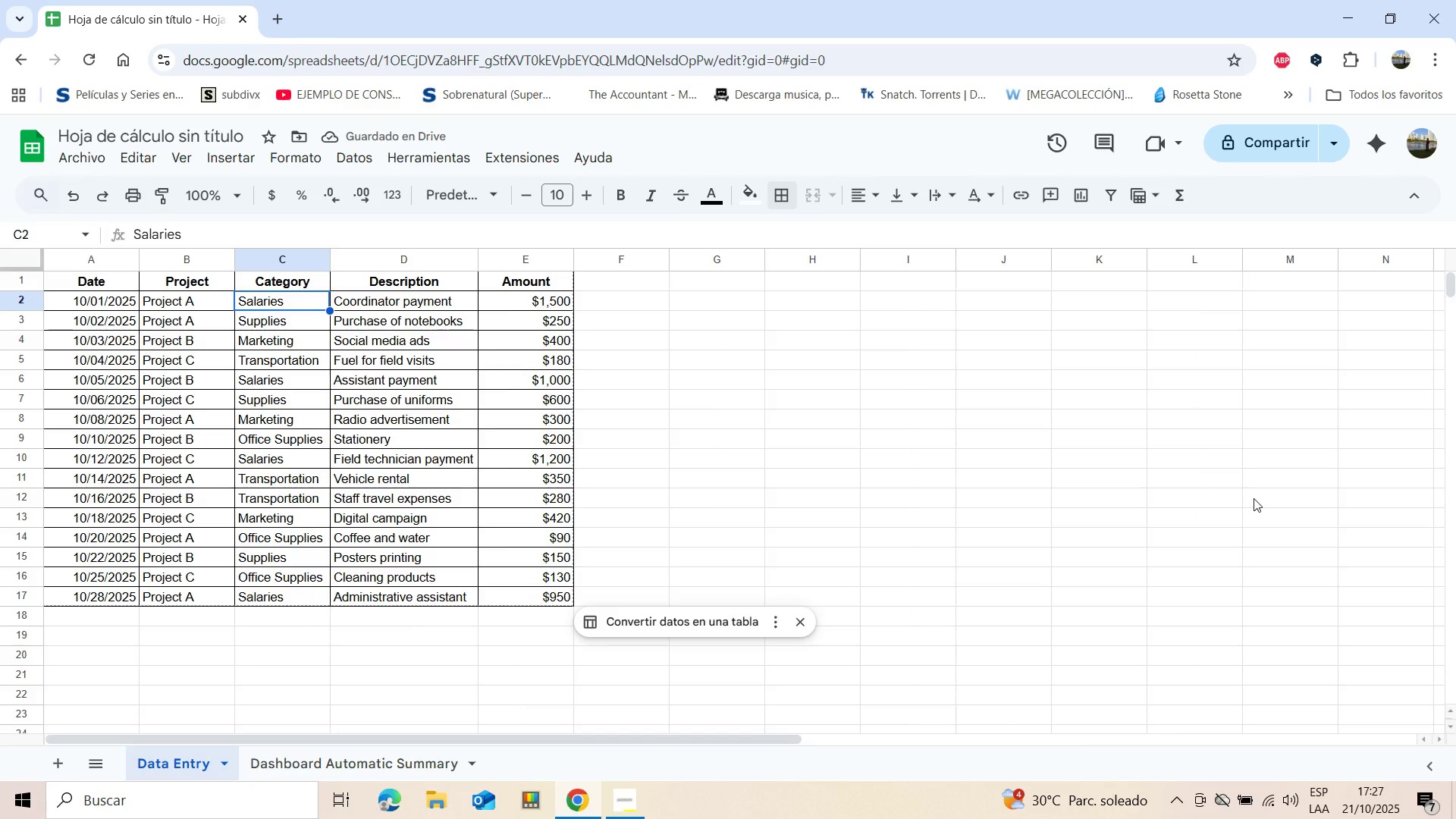 
key(Shift+ArrowDown)
 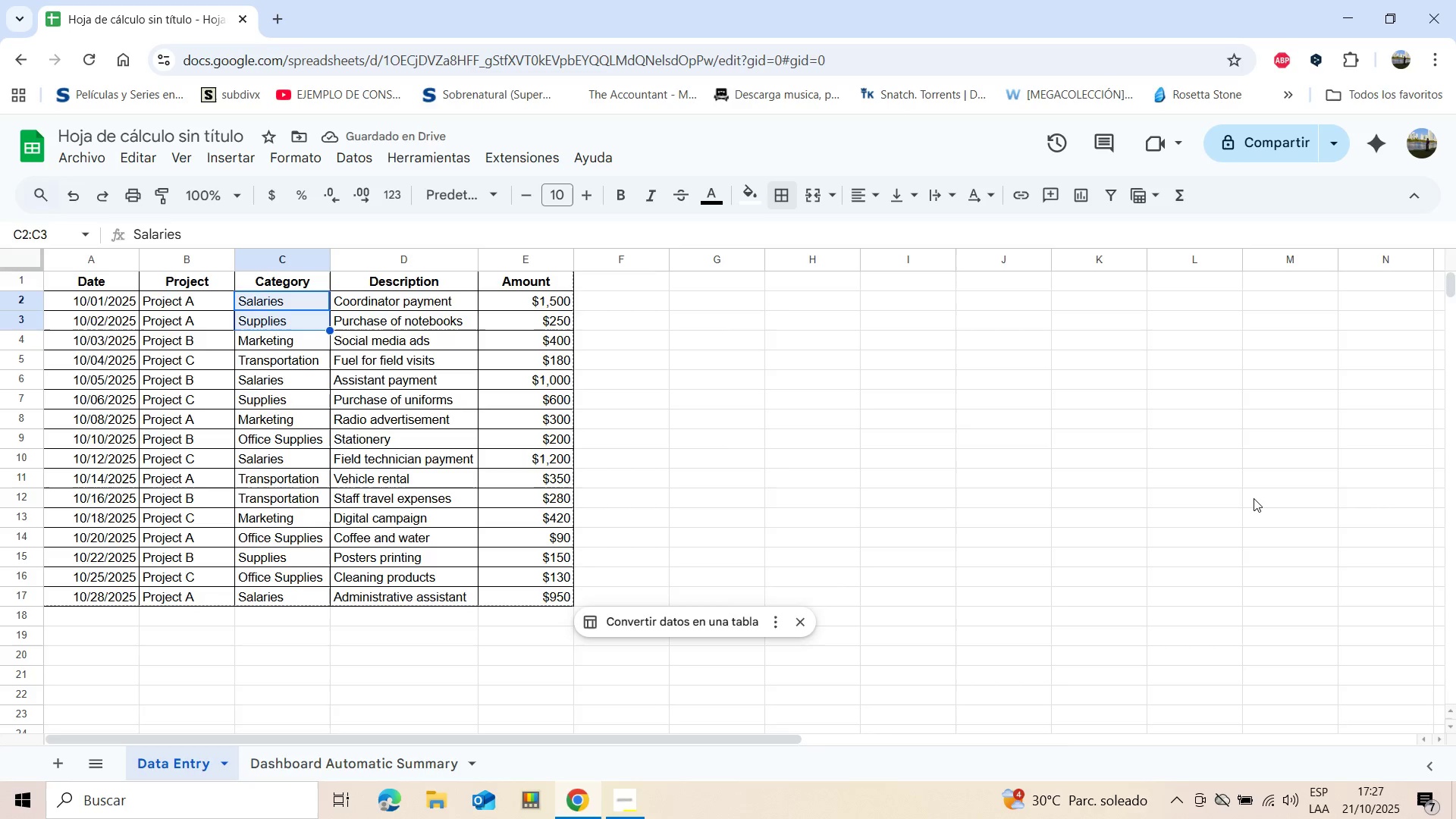 
key(Shift+ArrowDown)
 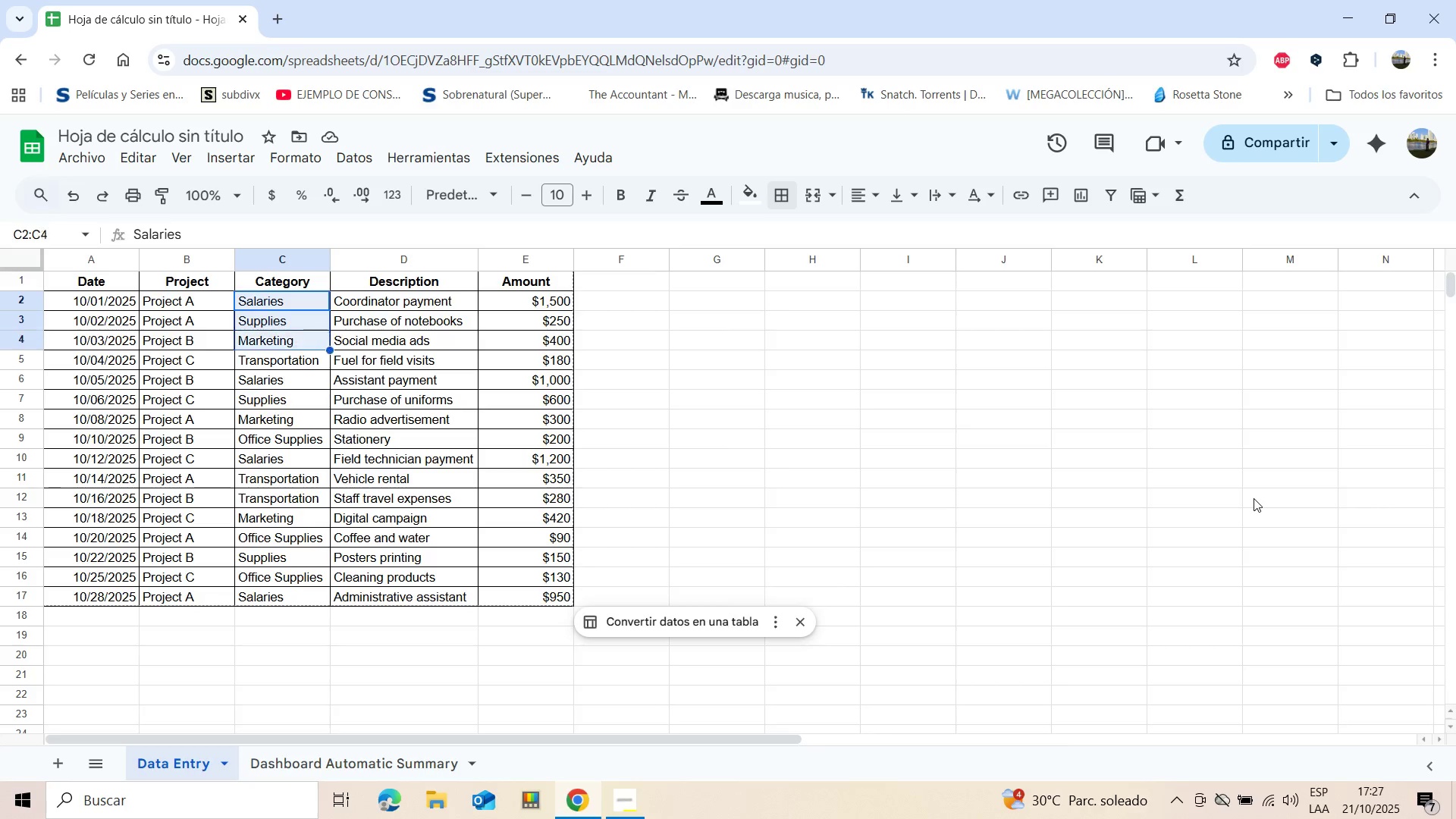 
key(Shift+ArrowDown)
 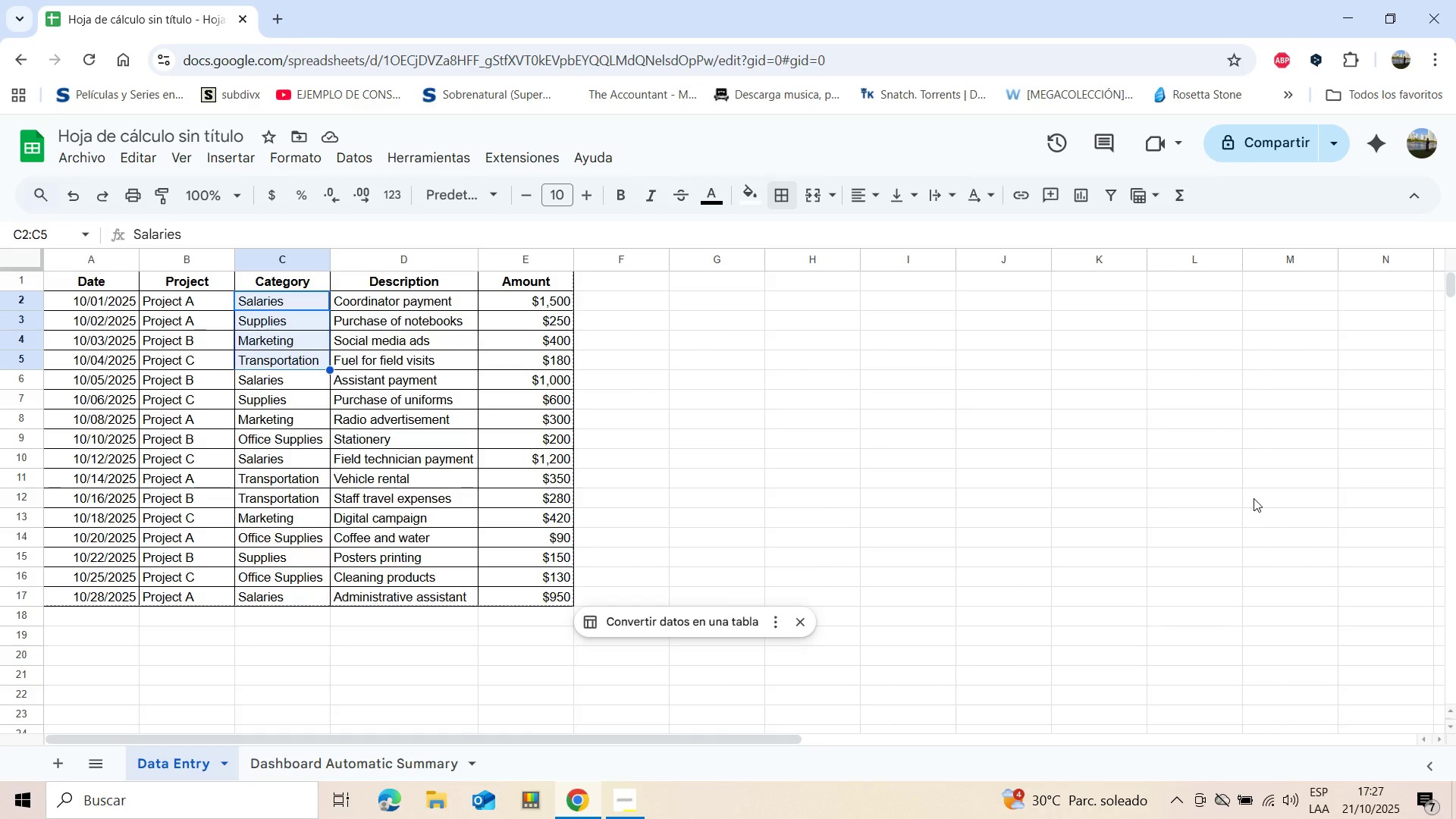 
key(Shift+ArrowDown)
 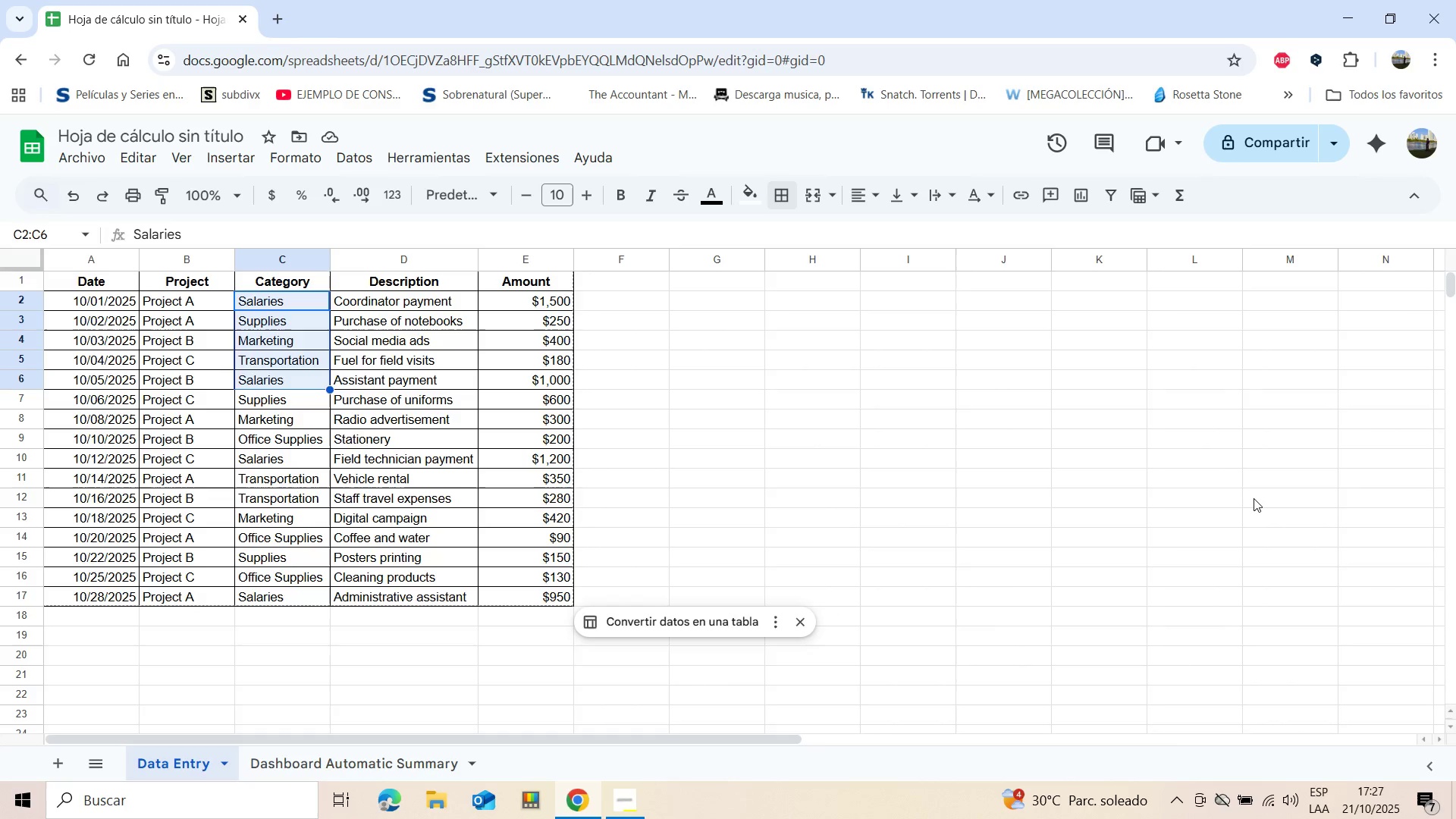 
key(Shift+ArrowDown)
 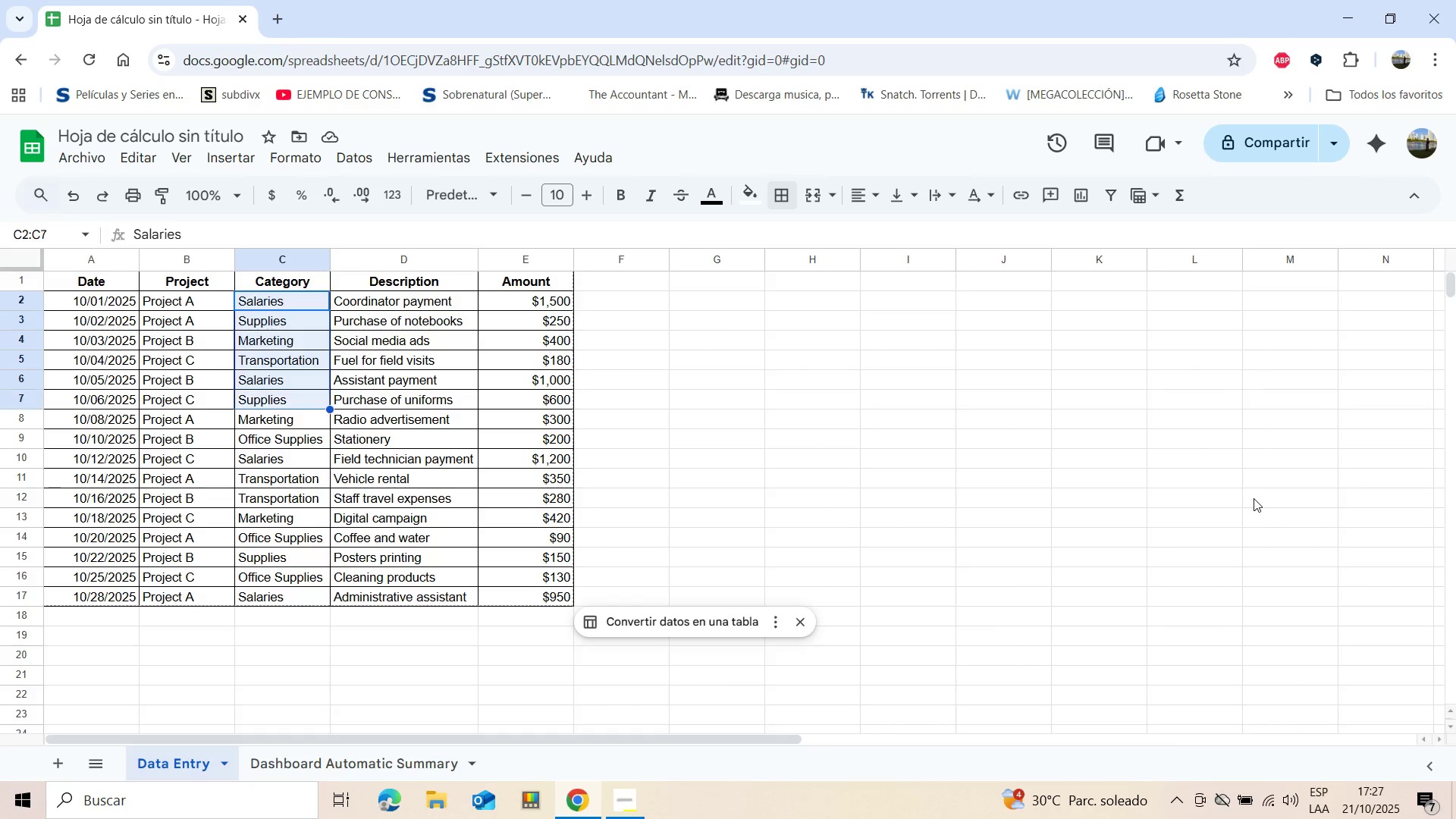 
key(Shift+ArrowDown)
 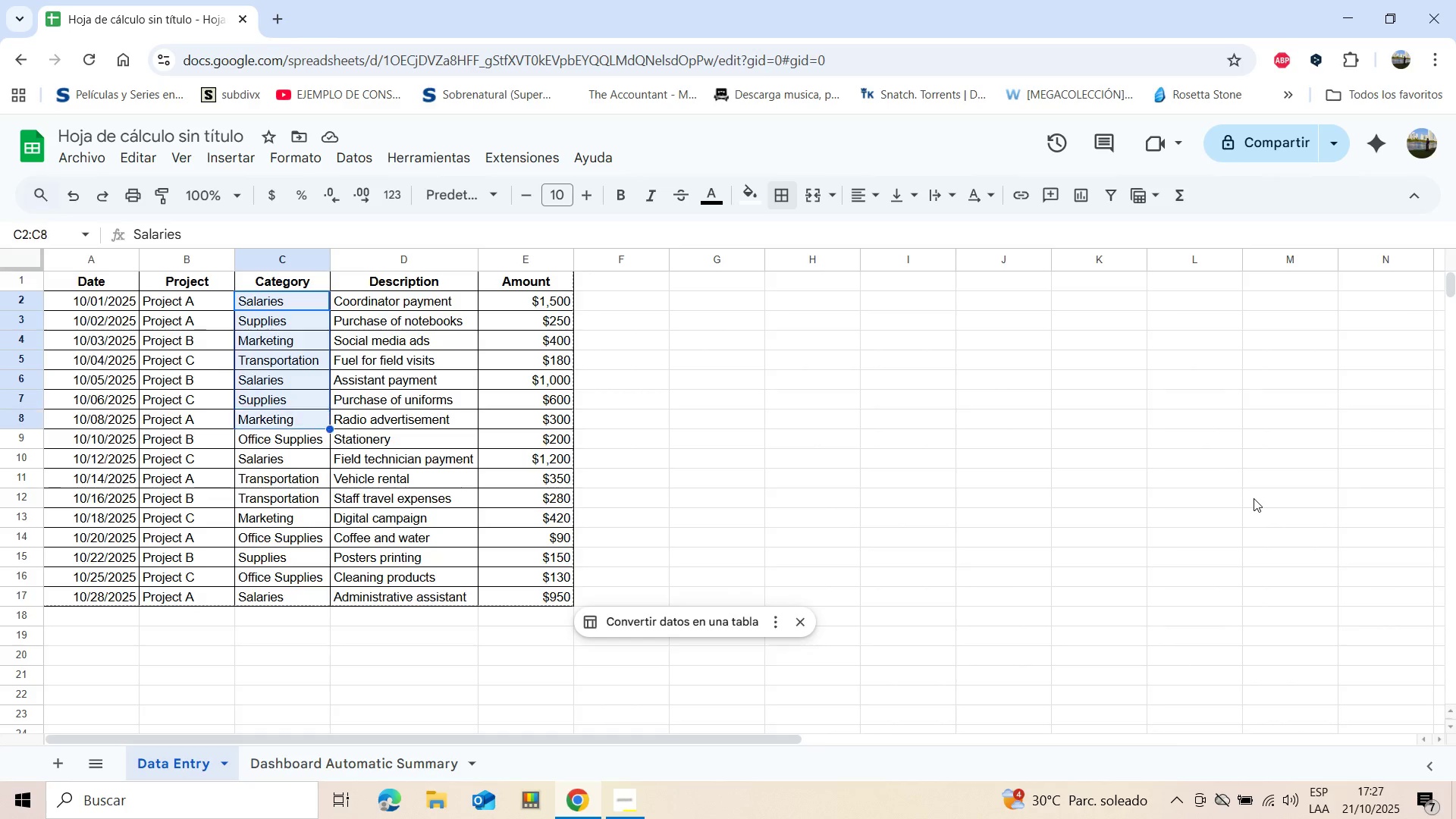 
key(Shift+ArrowDown)
 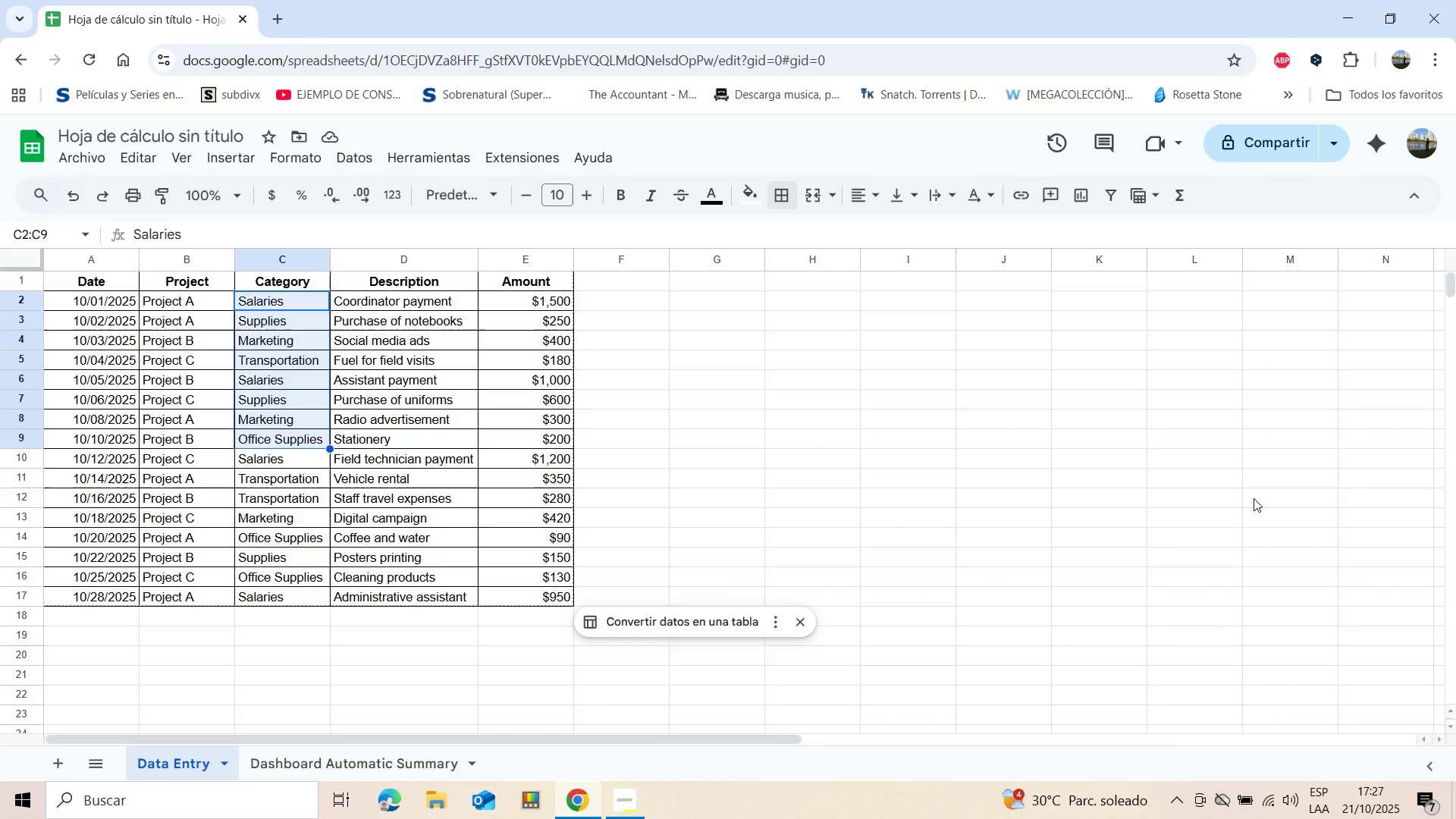 
key(Shift+ArrowDown)
 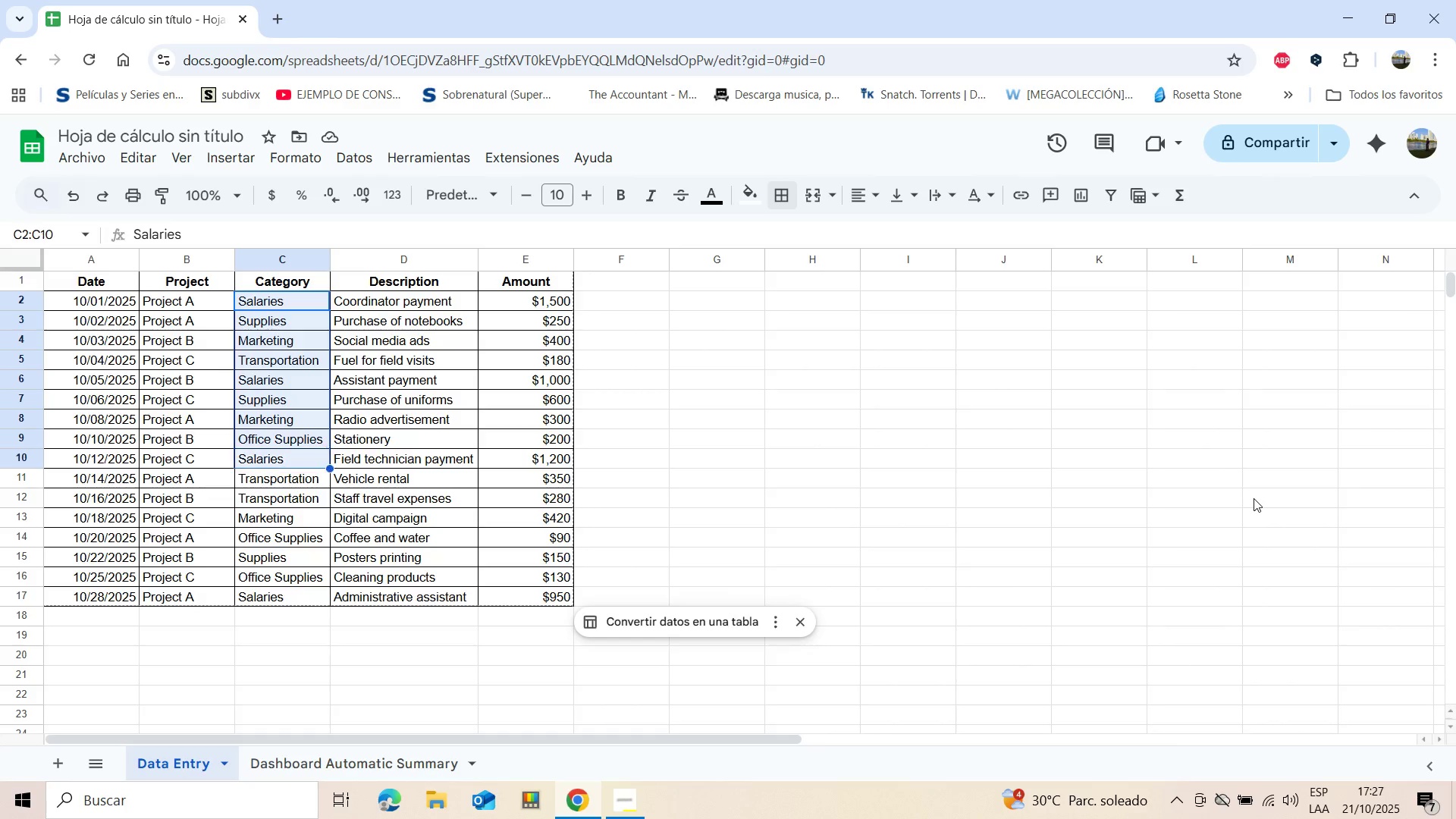 
key(Shift+ArrowDown)
 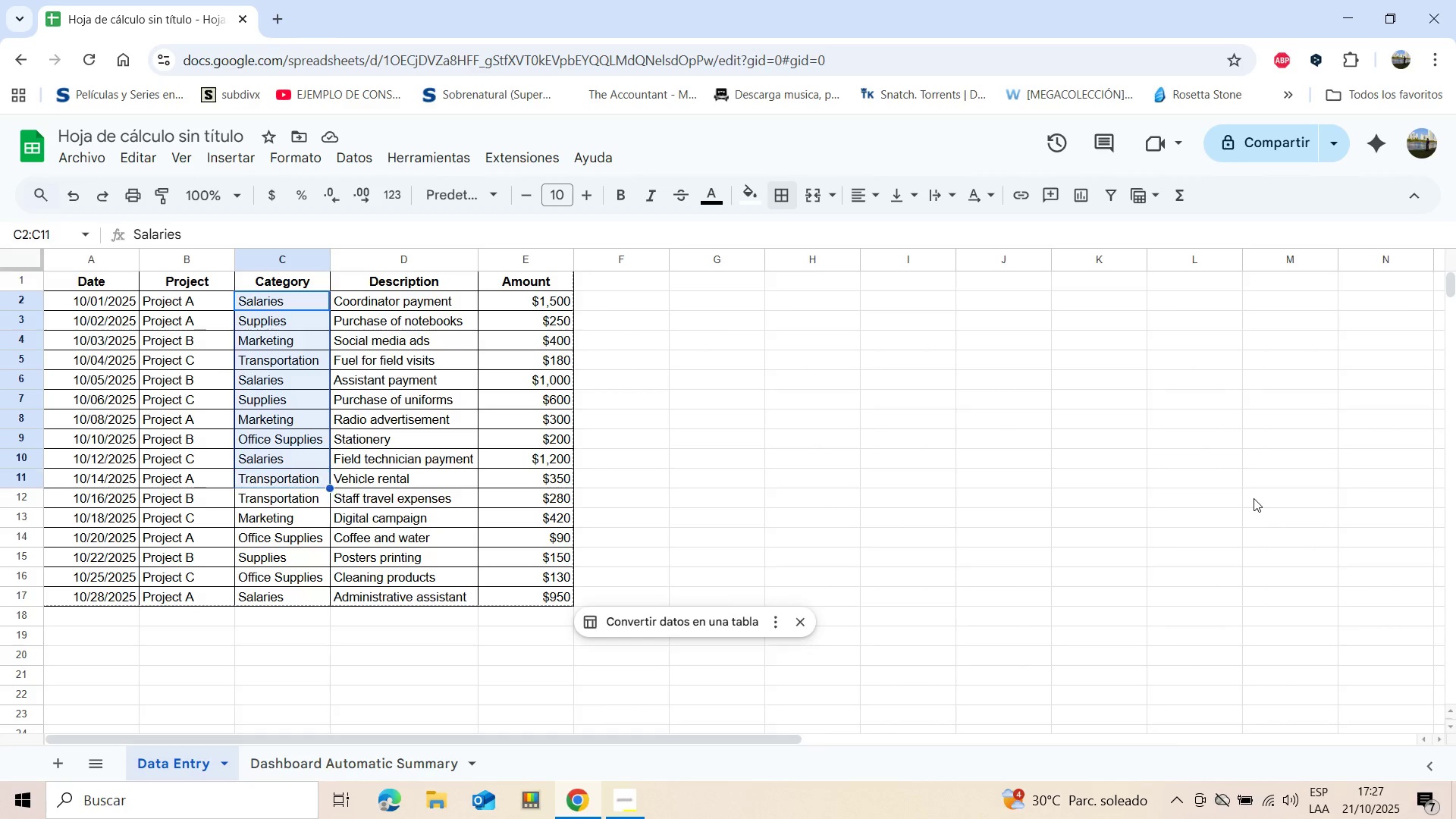 
key(Shift+ArrowDown)
 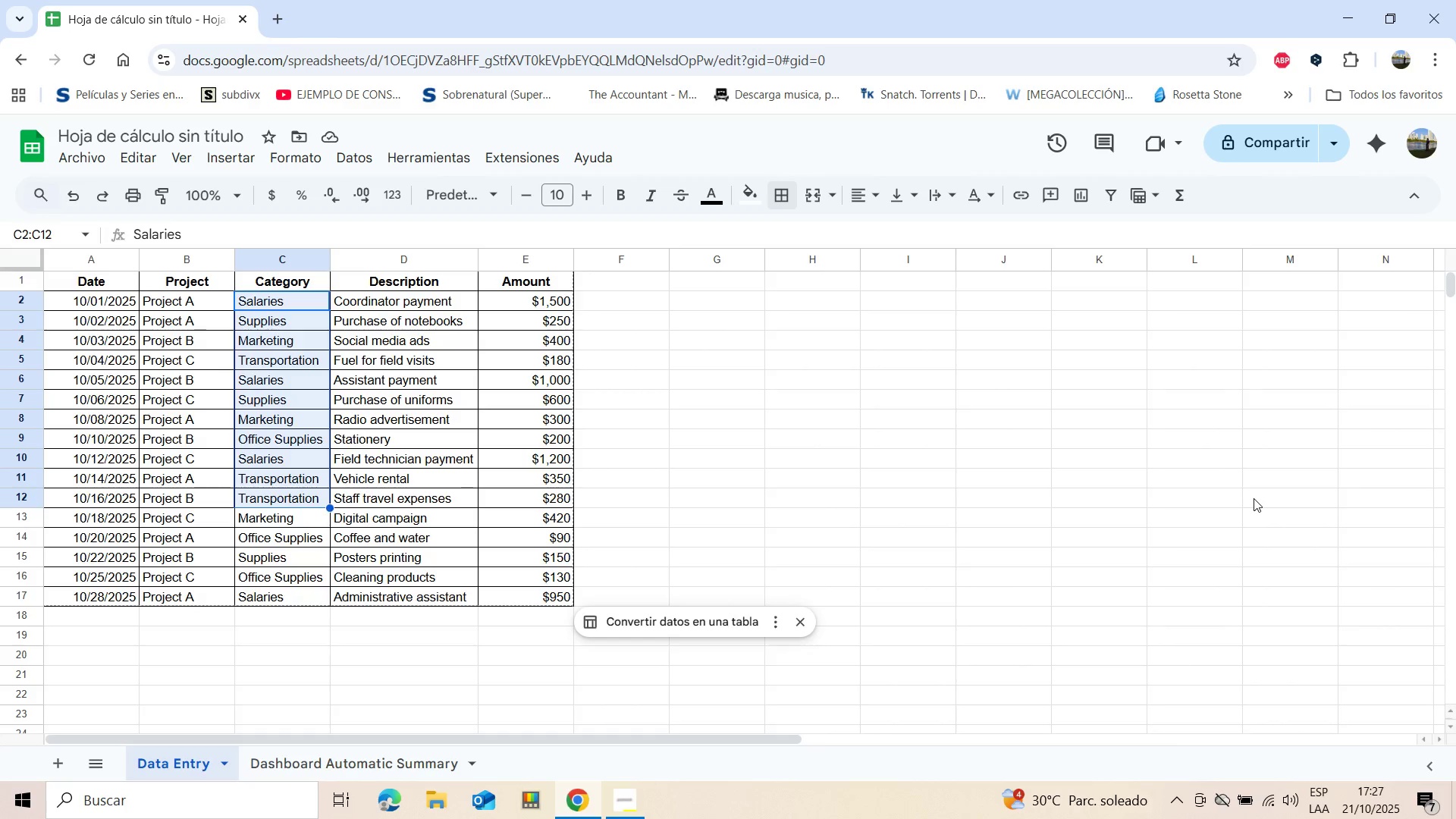 
key(Shift+ArrowDown)
 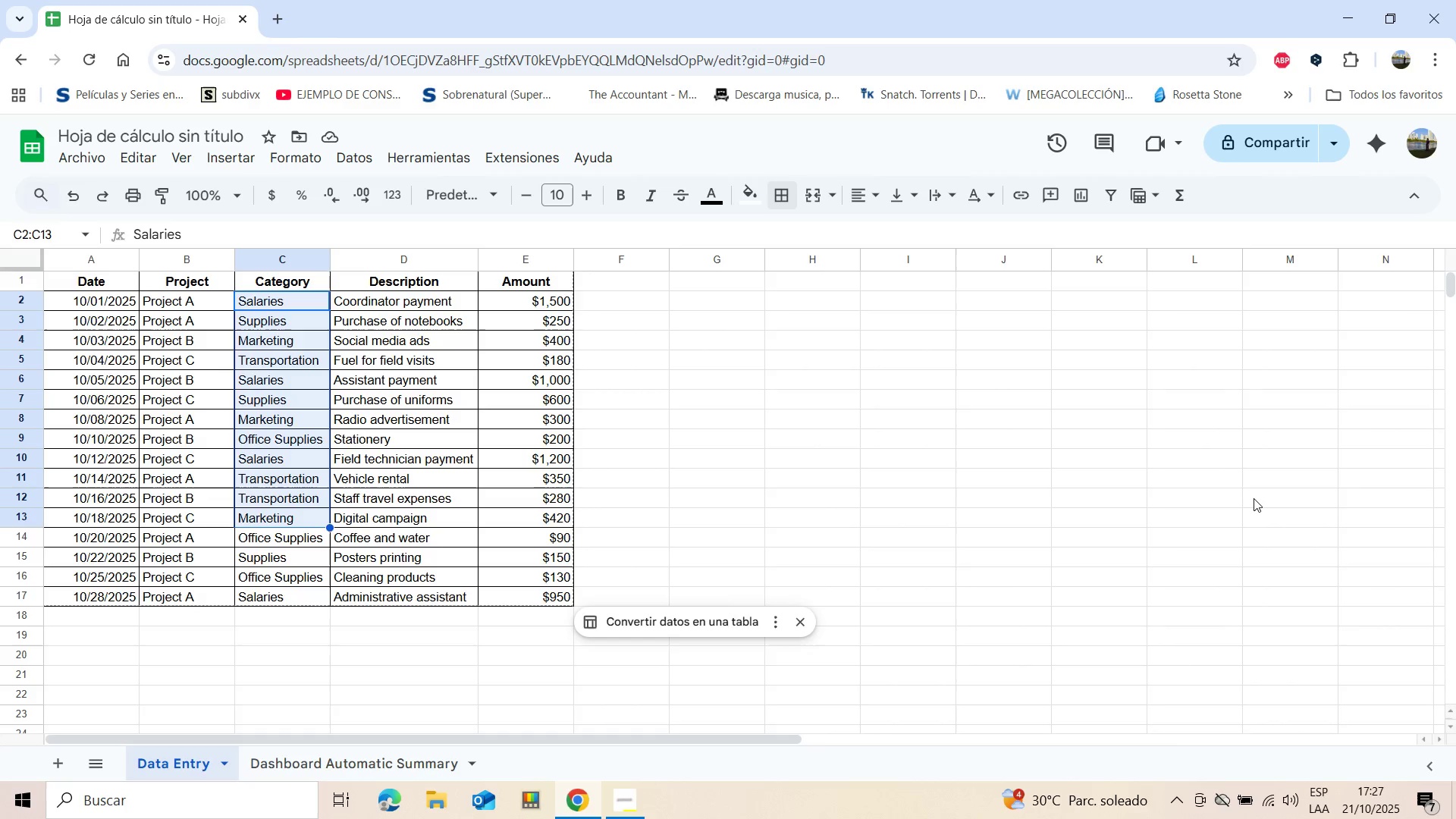 
key(Shift+ArrowDown)
 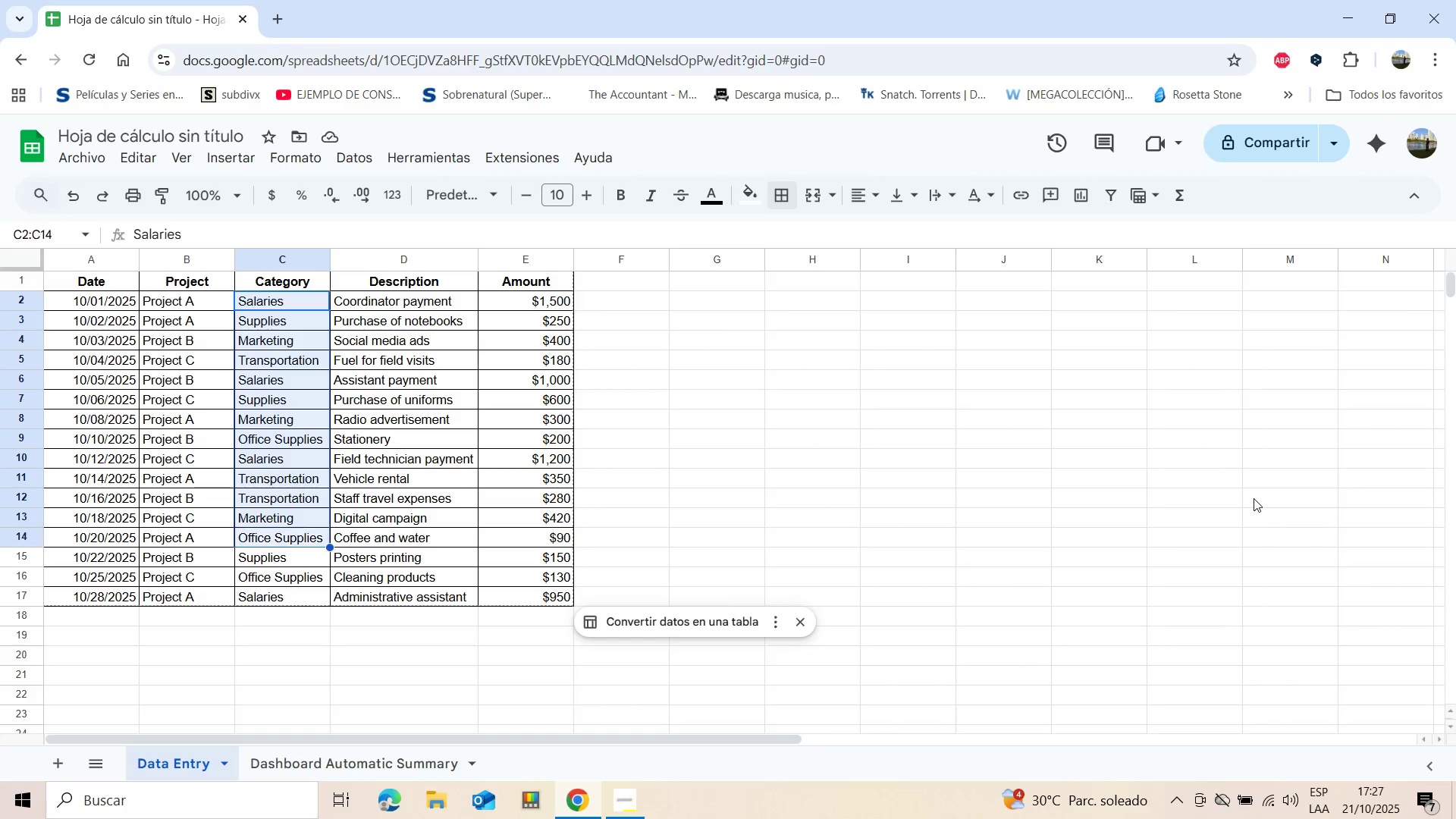 
key(Shift+ArrowDown)
 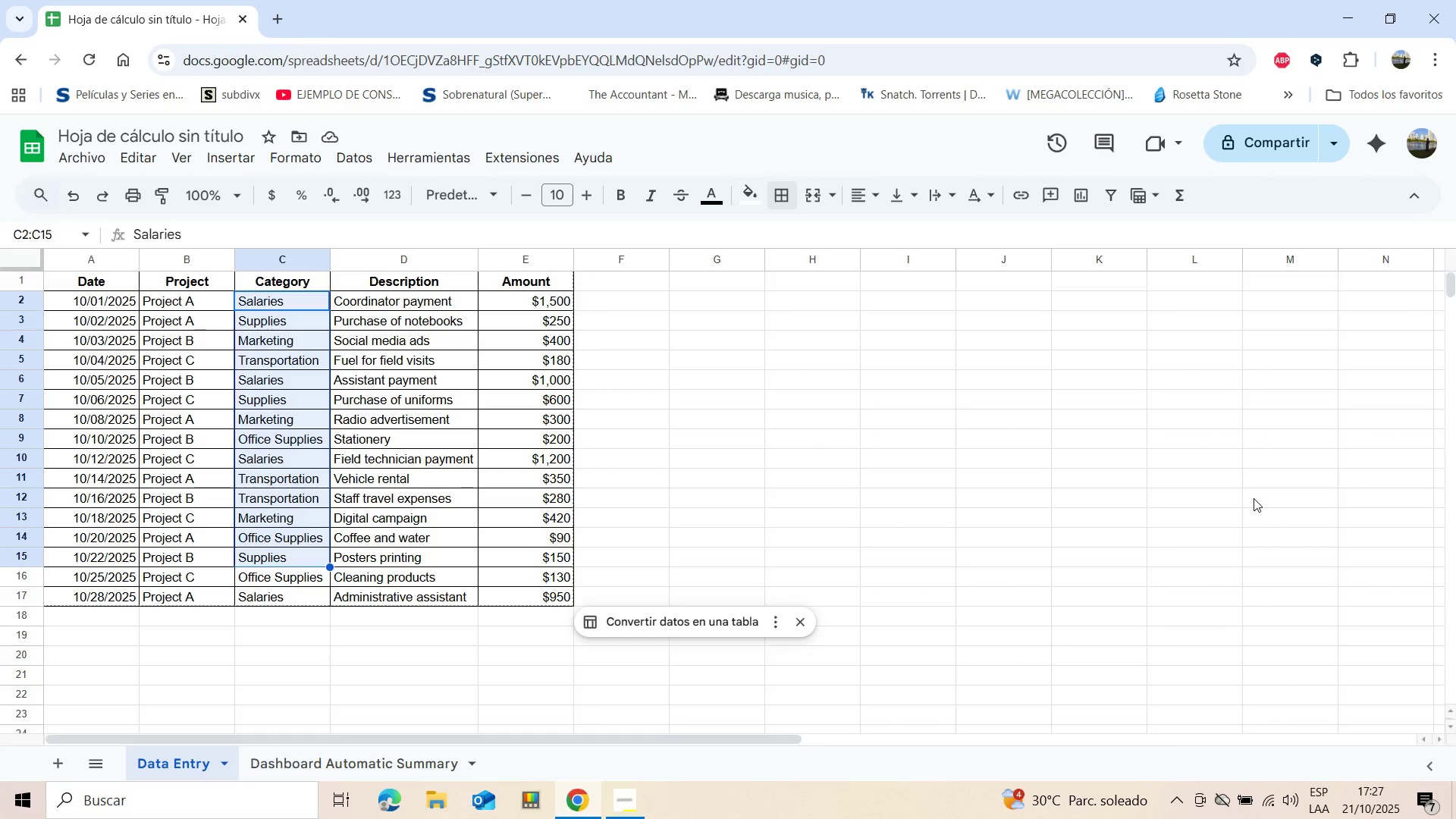 
key(Shift+ArrowDown)
 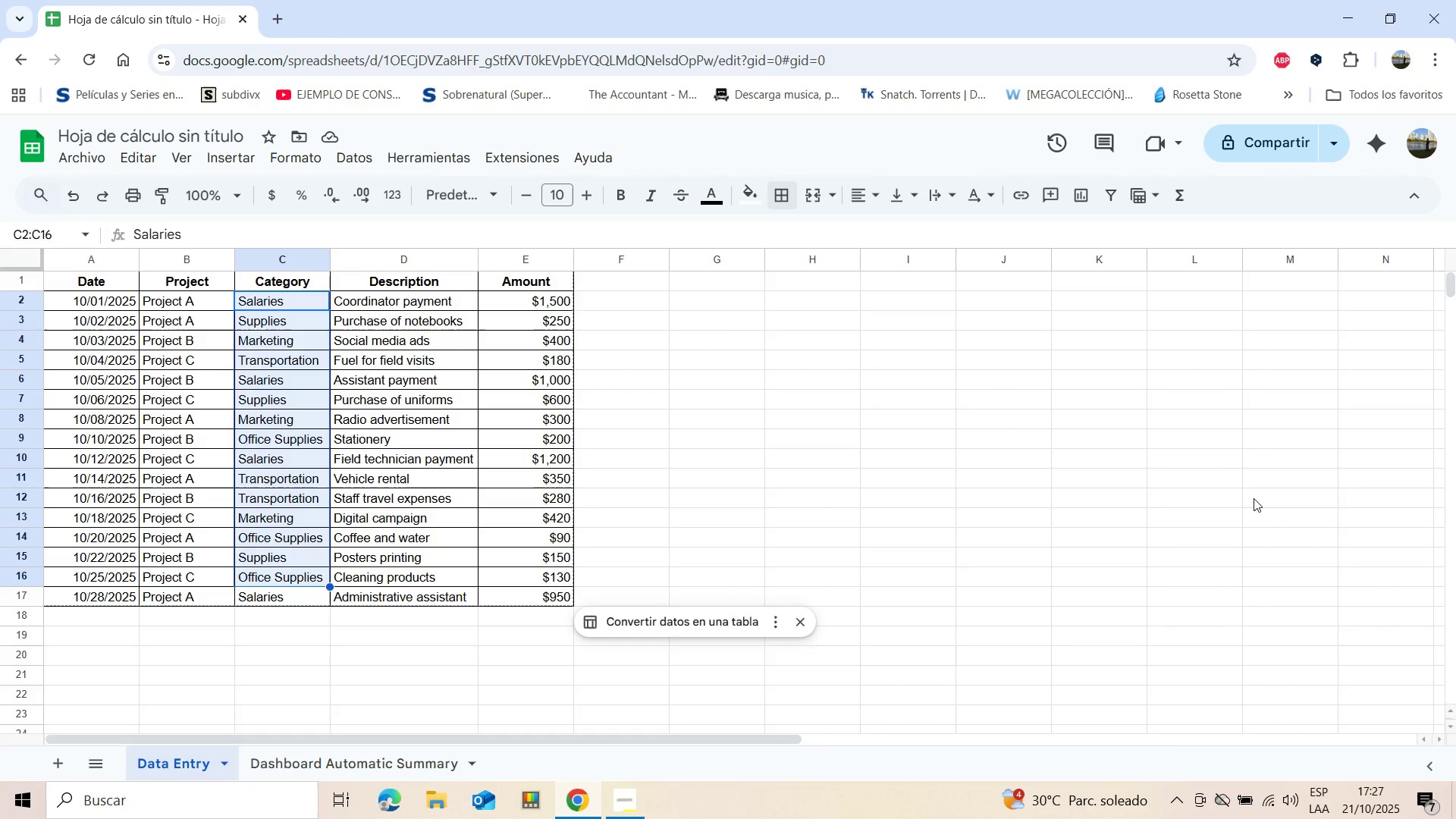 
key(Shift+ArrowDown)
 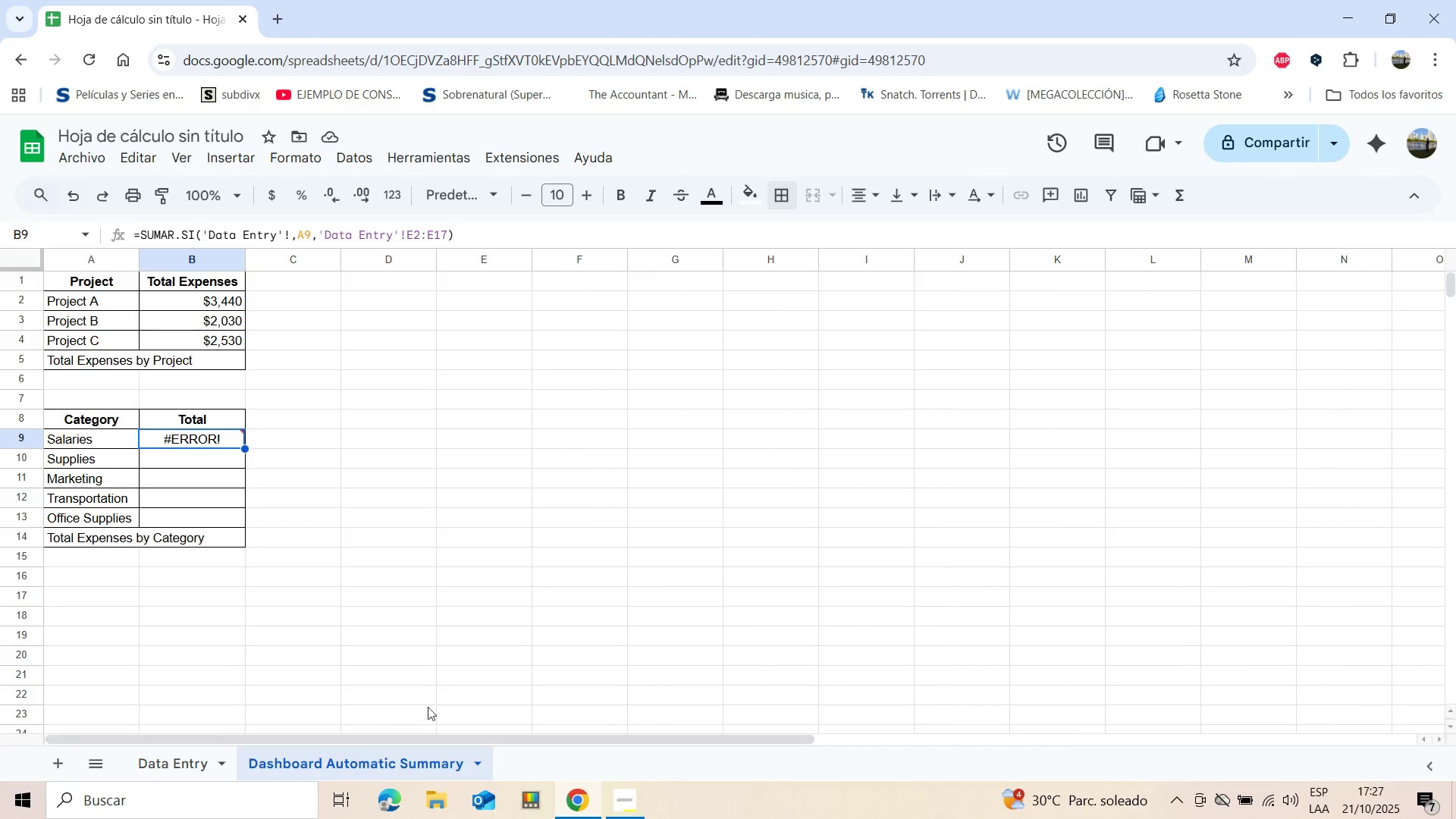 
wait(5.74)
 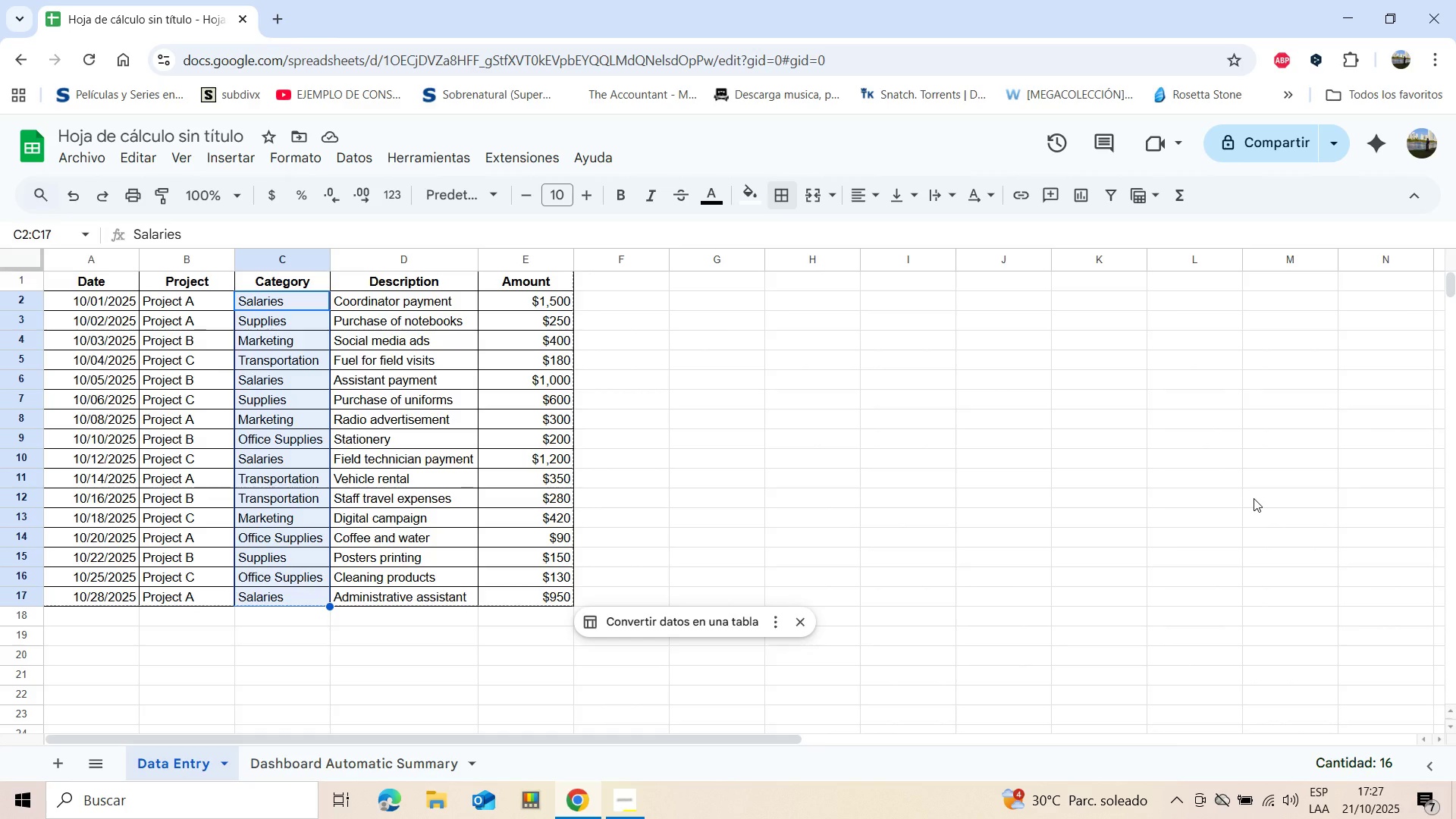 
left_click([214, 443])
 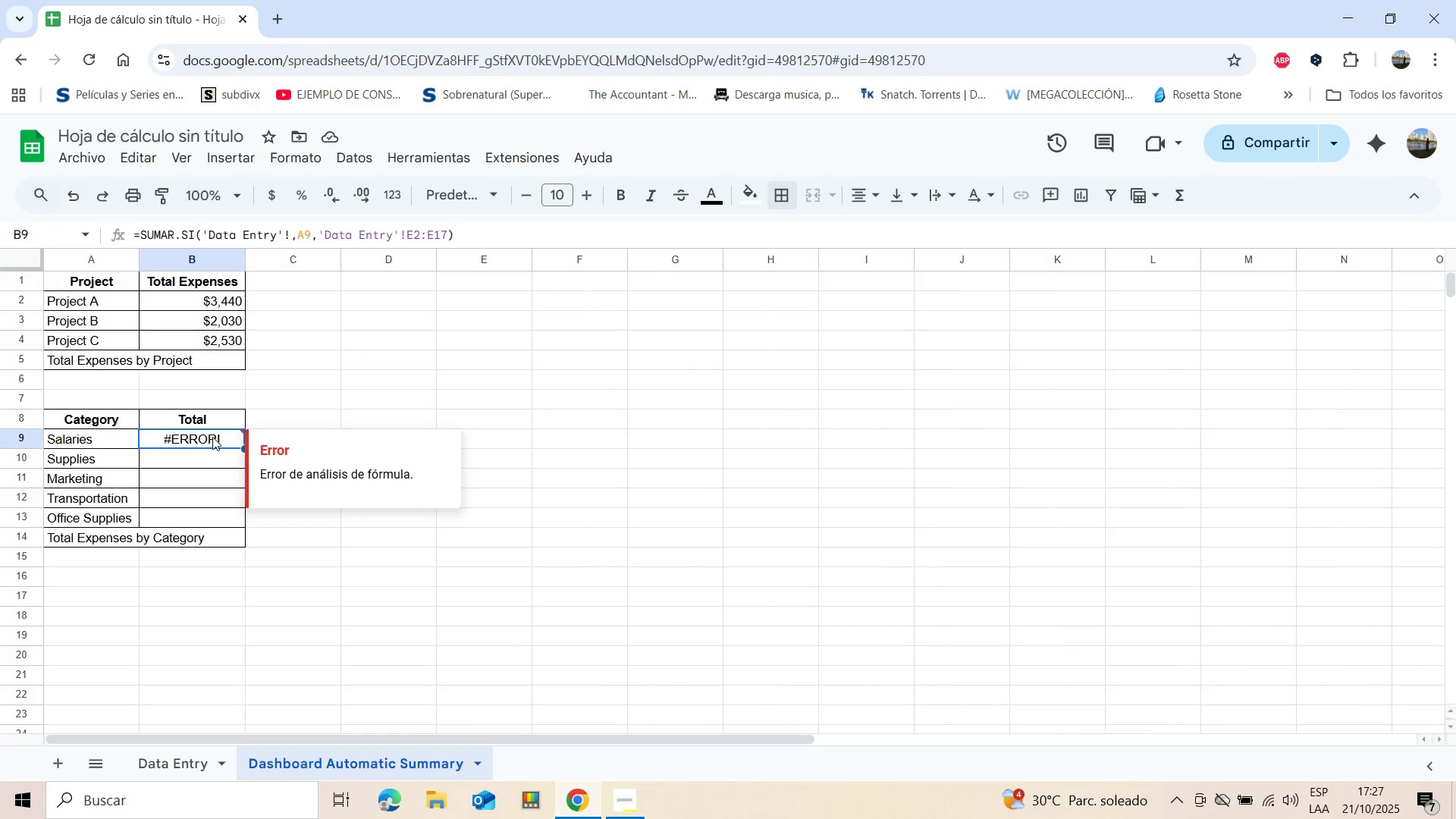 
double_click([212, 437])
 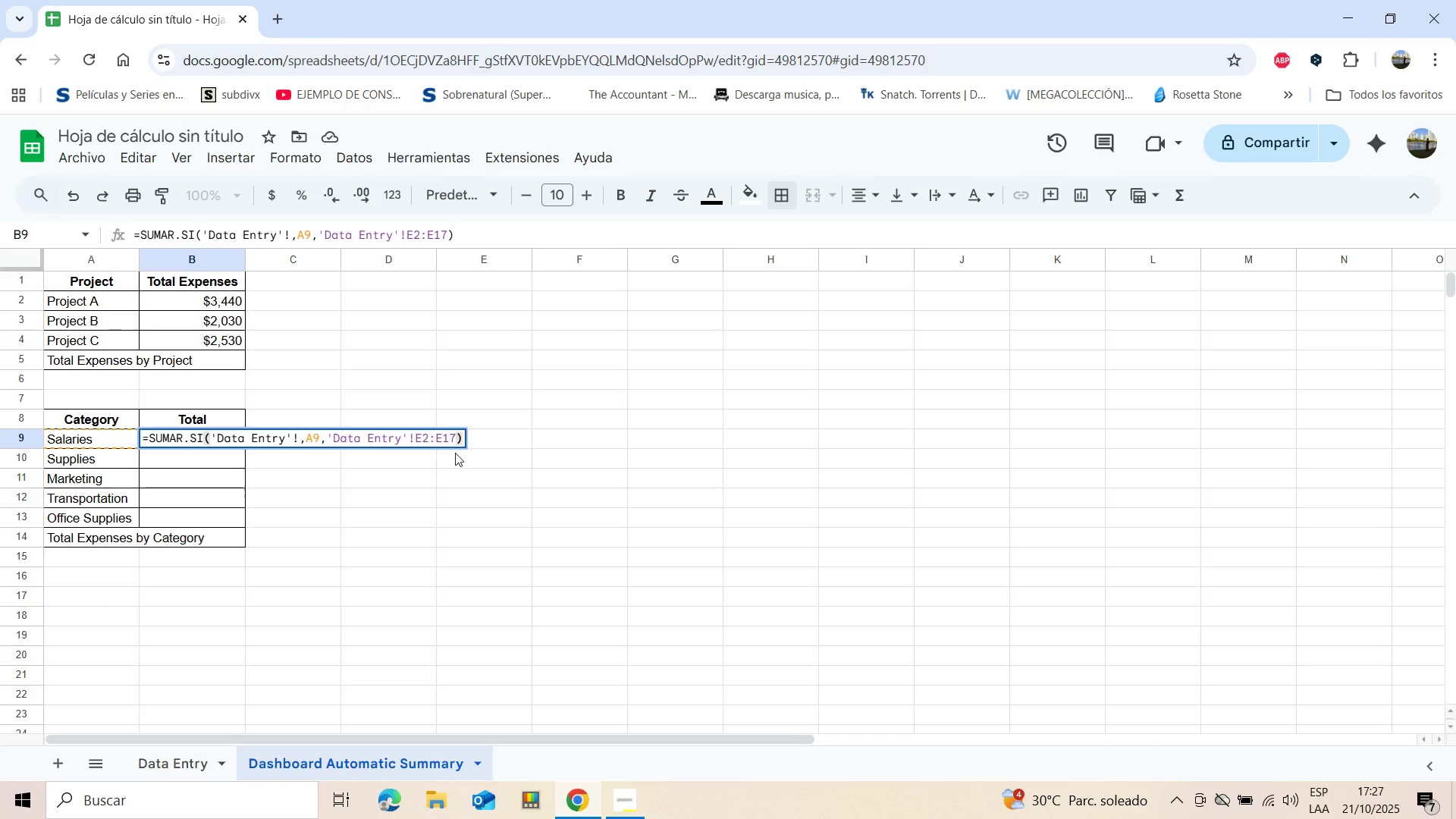 
key(Backspace)
 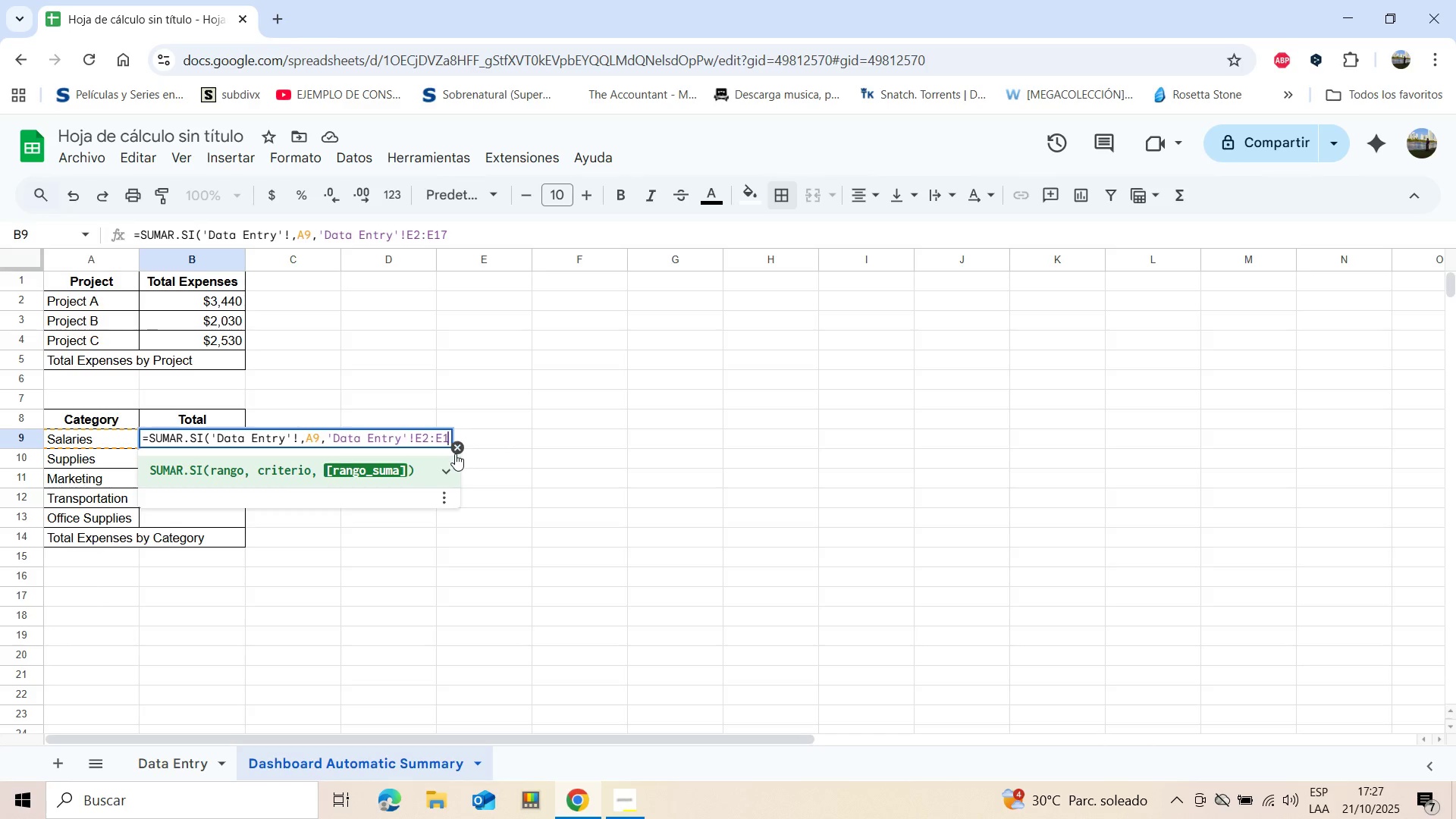 
key(Backspace)
 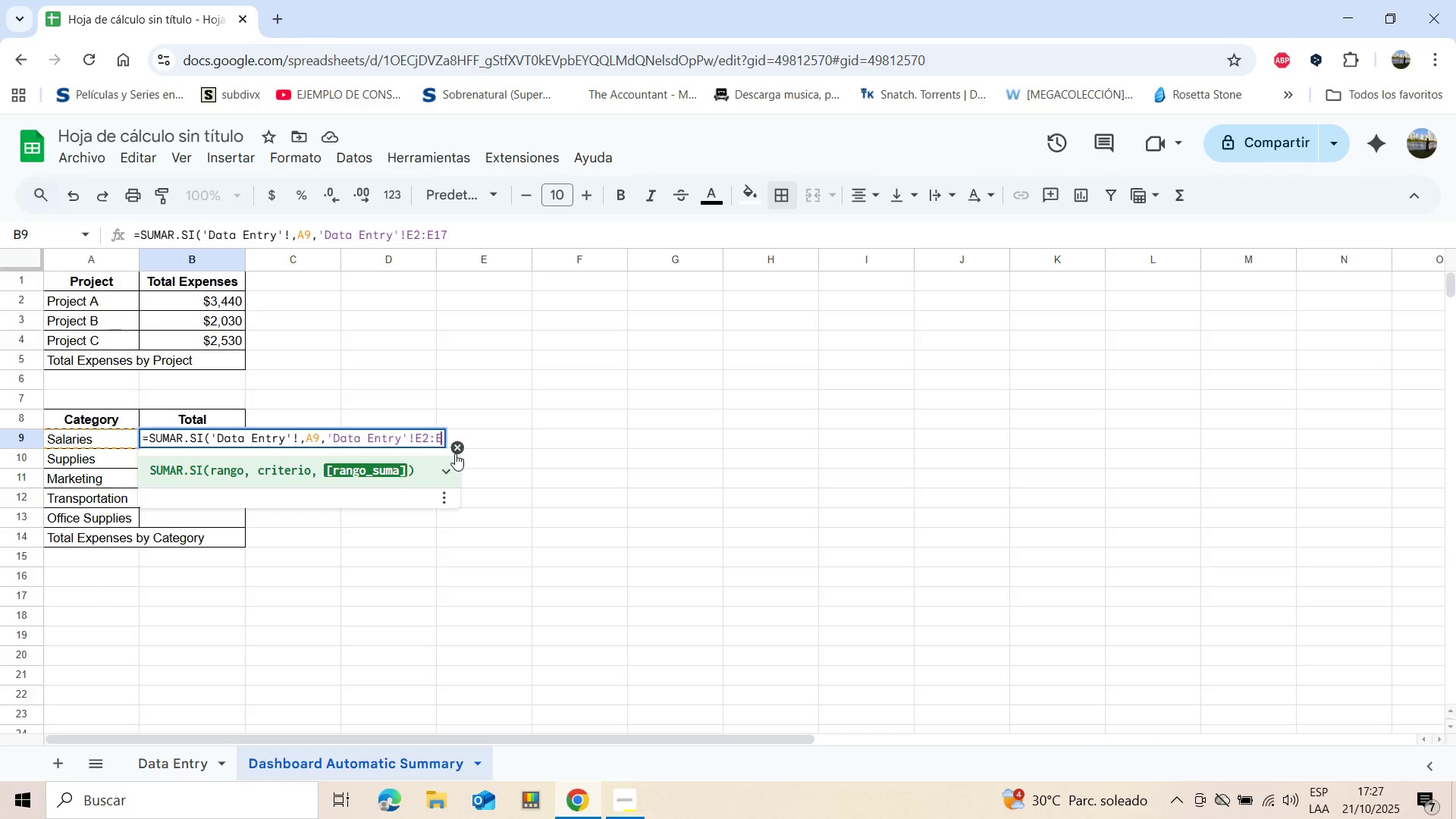 
hold_key(key=Backspace, duration=1.53)
 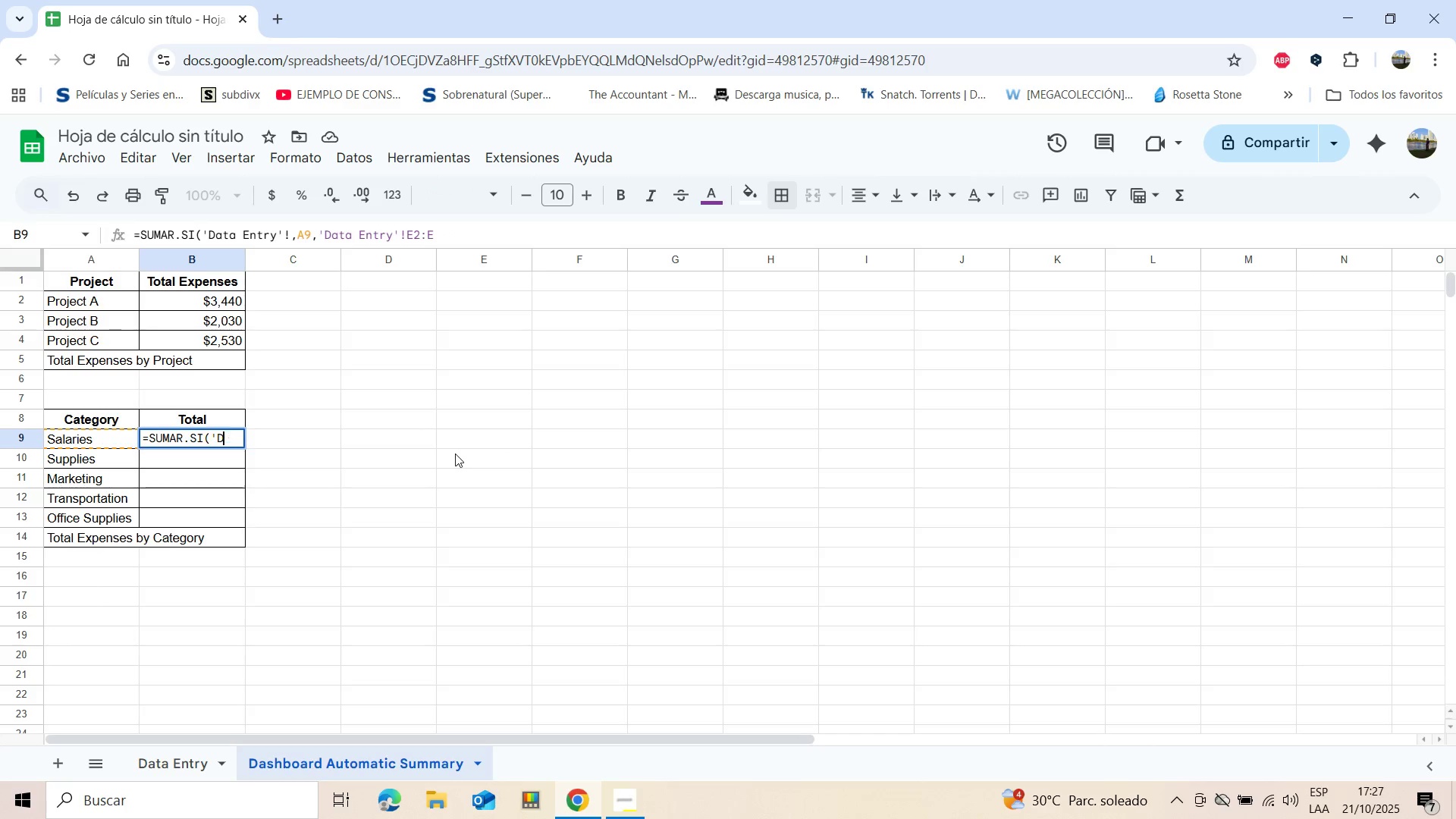 
key(Backspace)
 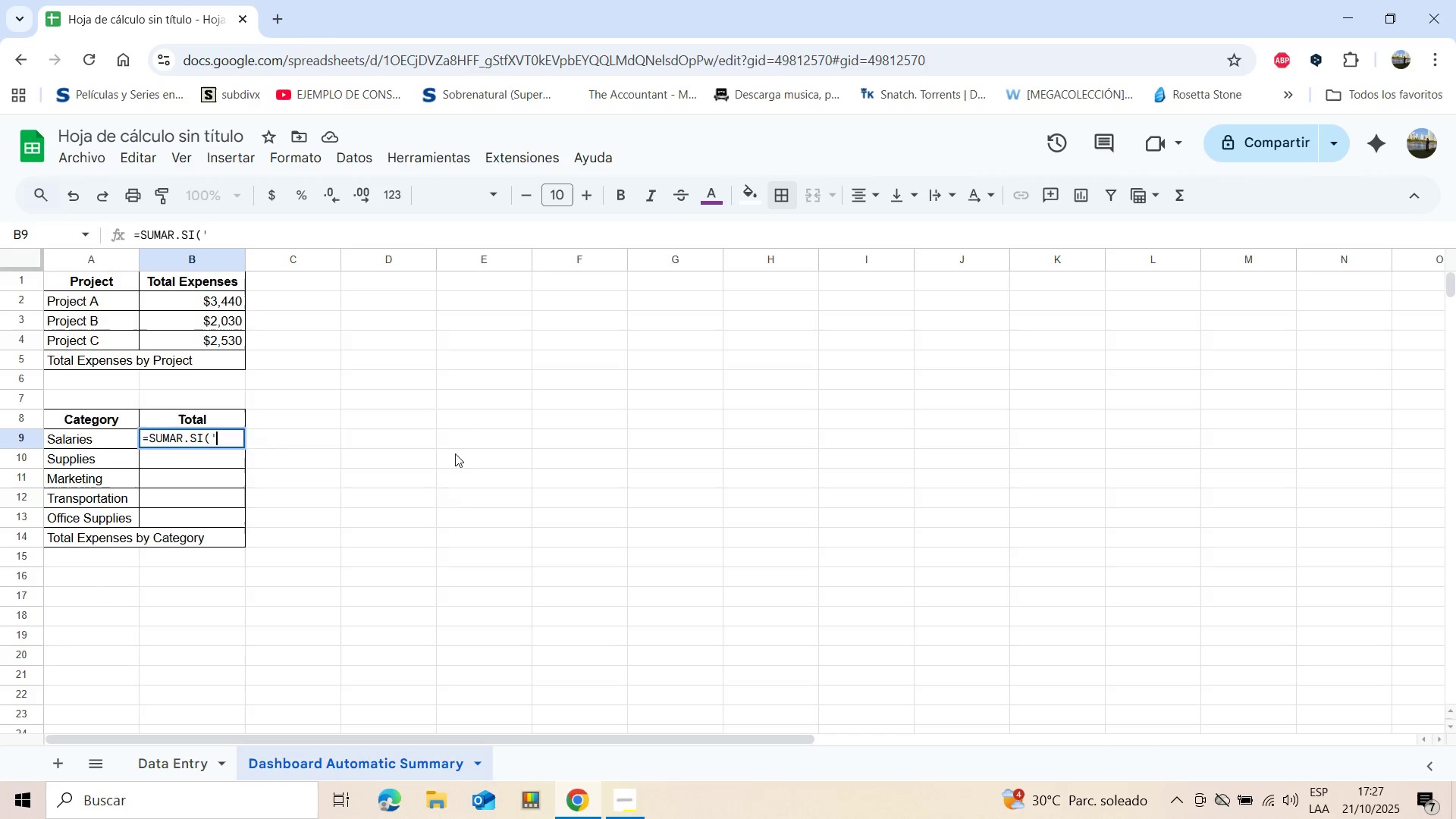 
key(Backspace)
 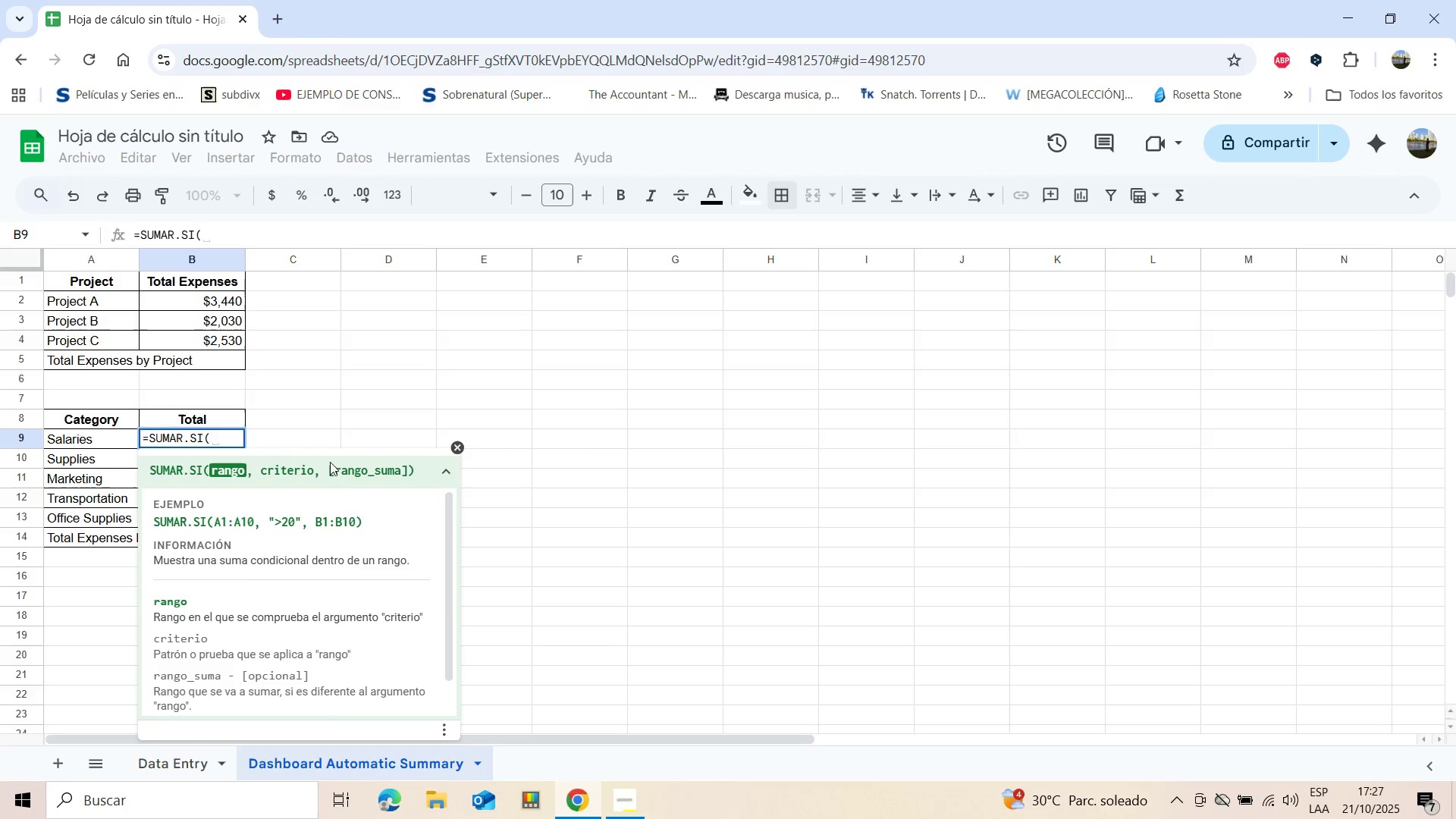 
wait(5.34)
 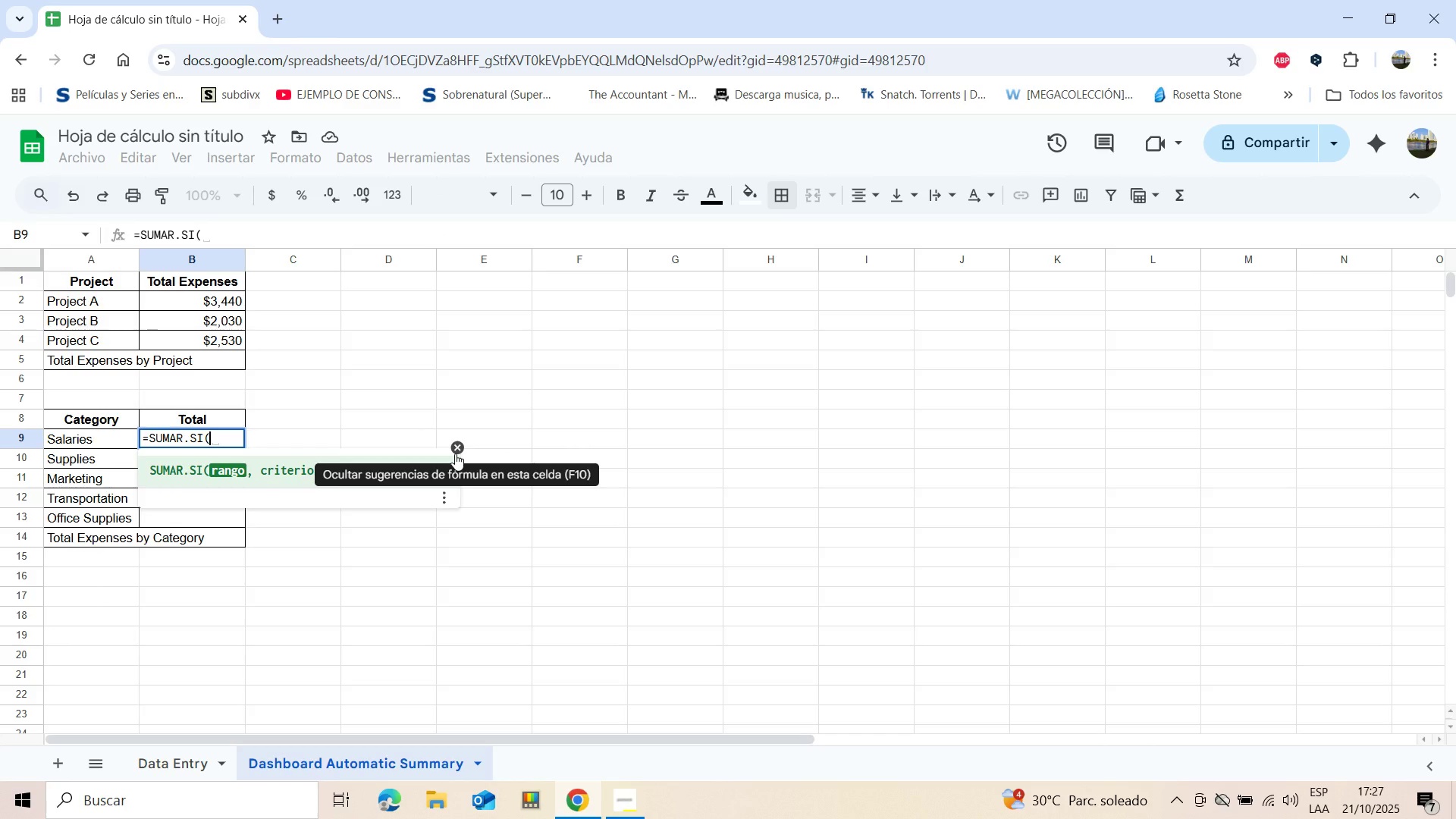 
double_click([211, 438])
 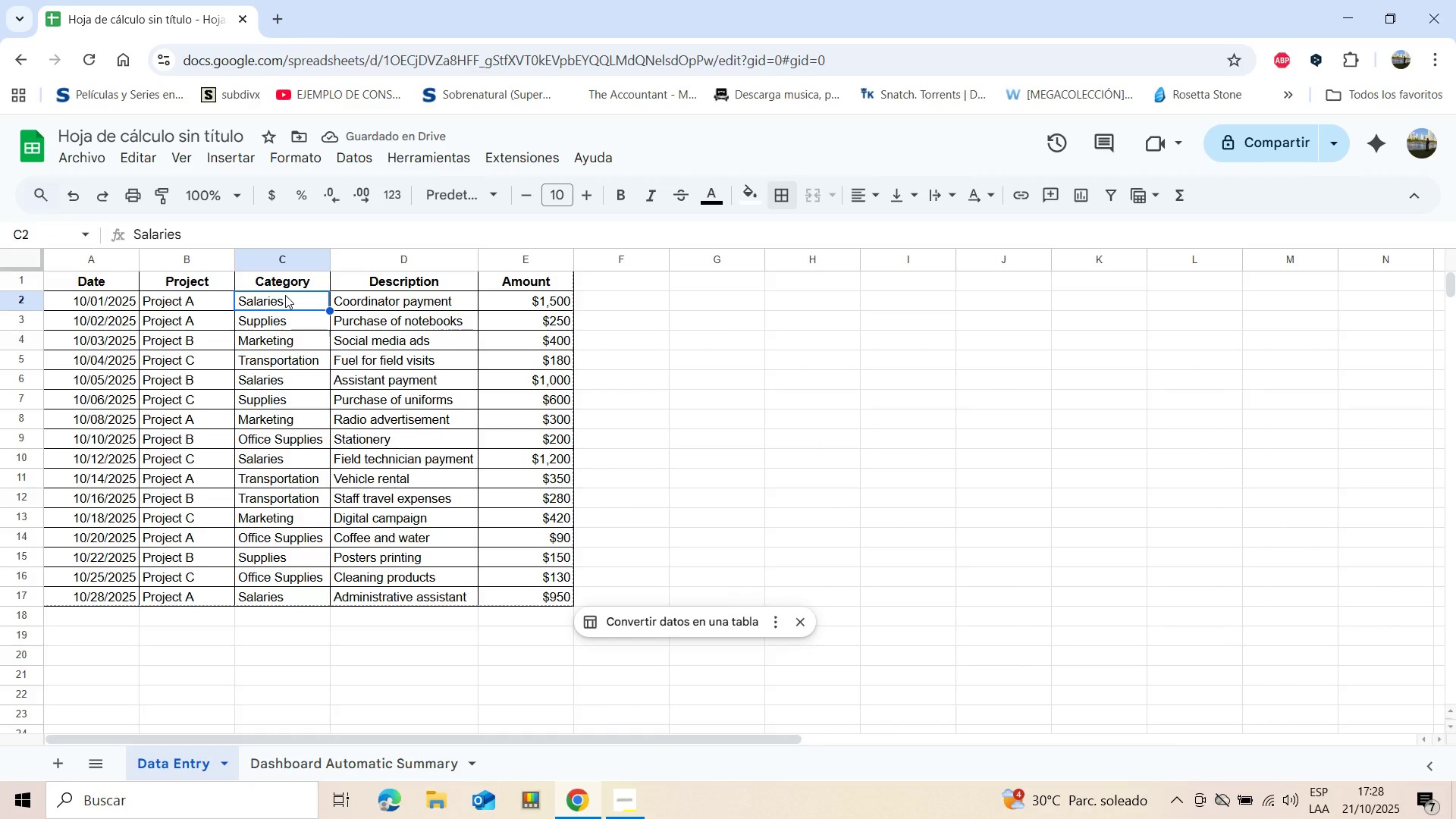 
wait(6.2)
 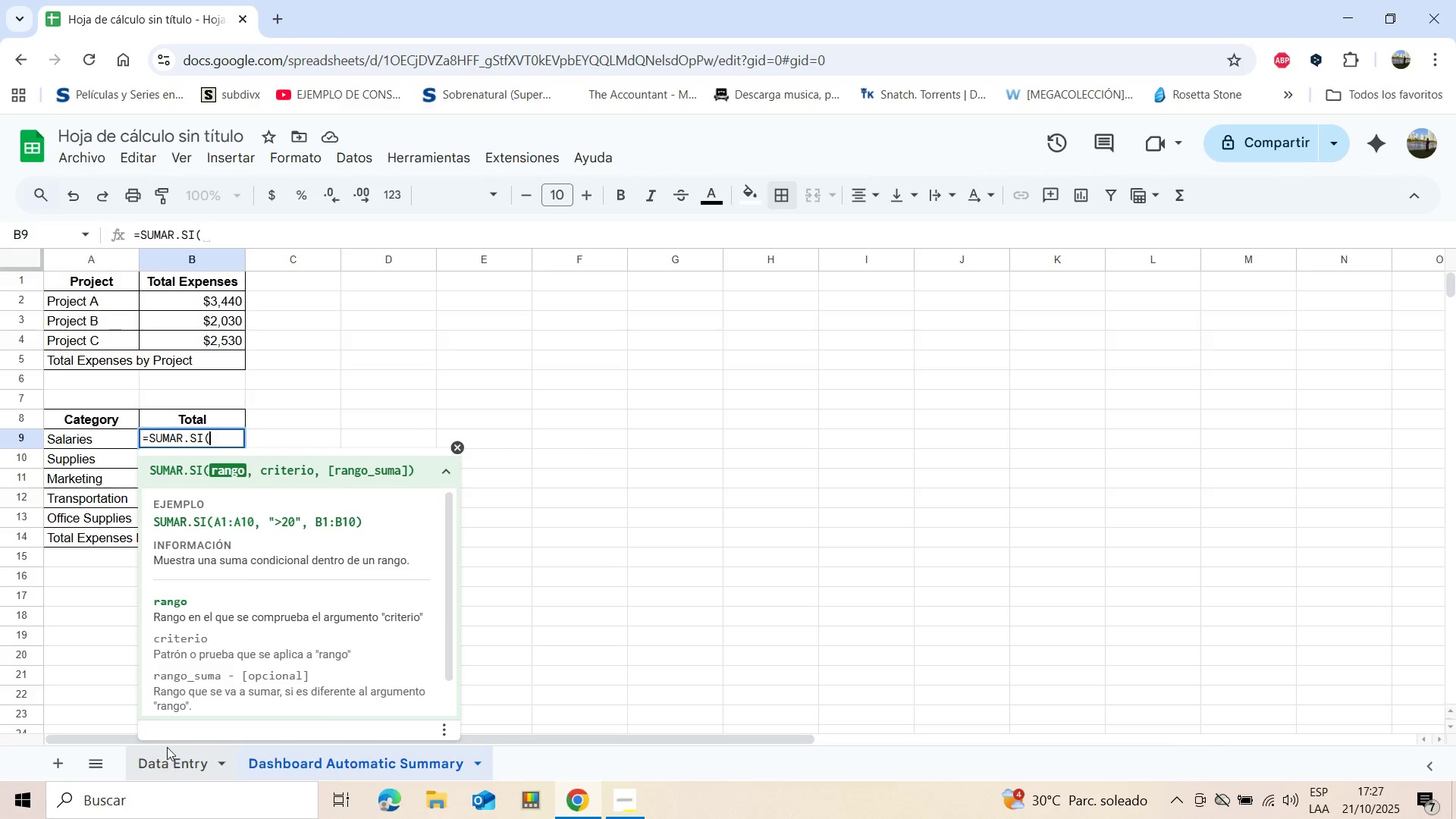 
key(Shift+ArrowDown)
 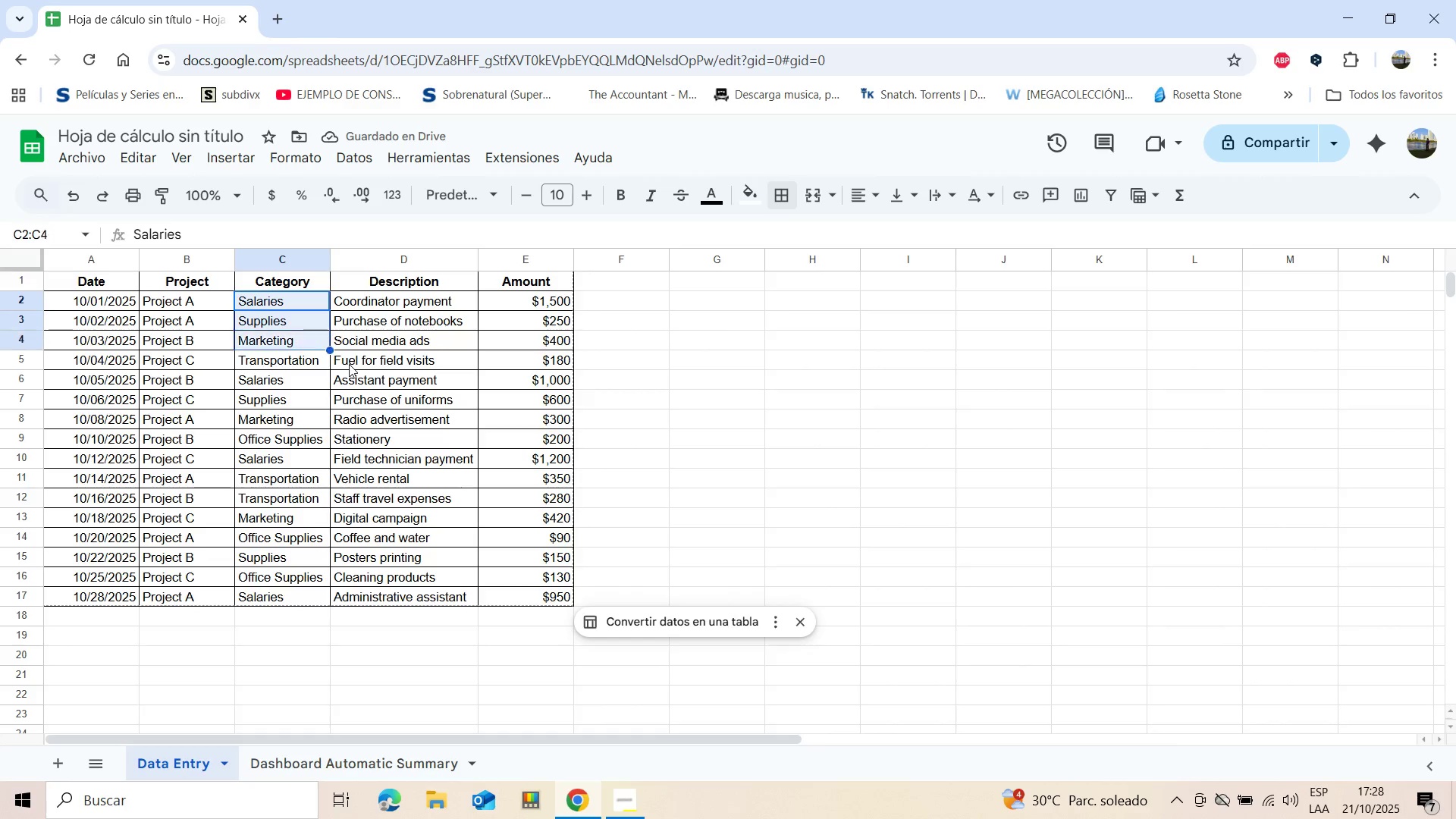 
key(Shift+ArrowDown)
 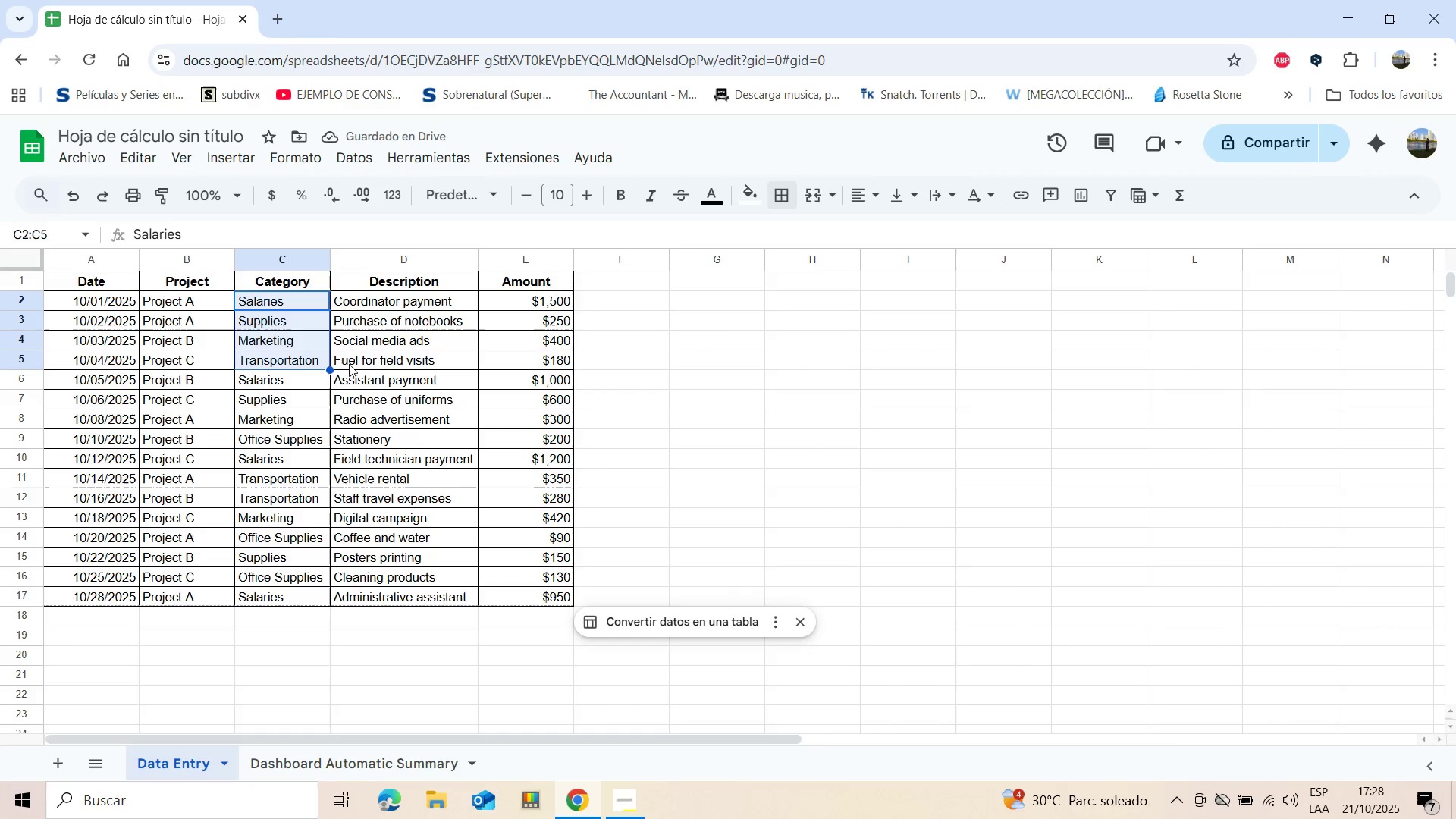 
key(Shift+ArrowDown)
 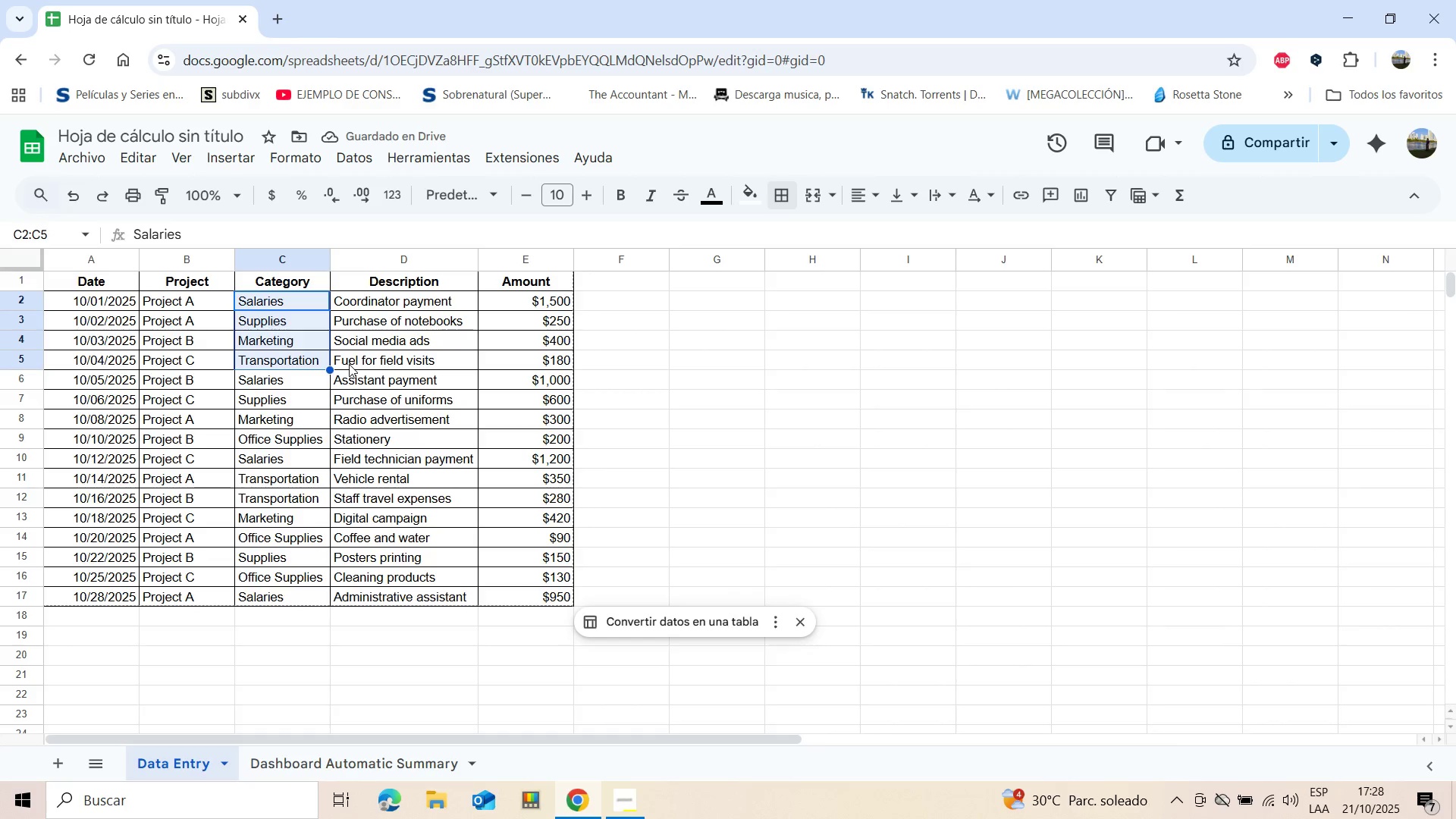 
key(Shift+ArrowDown)
 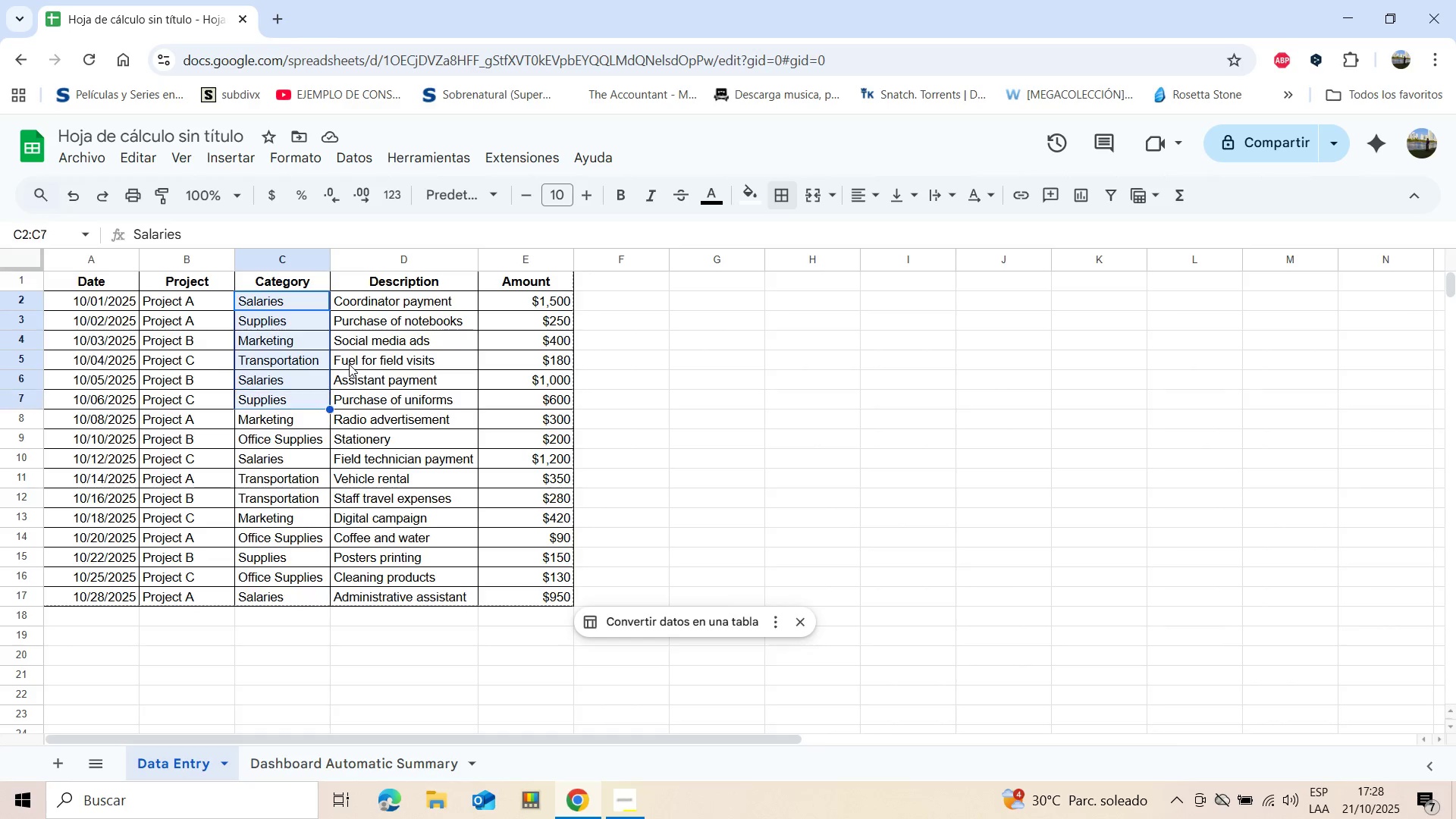 
key(Shift+ArrowDown)
 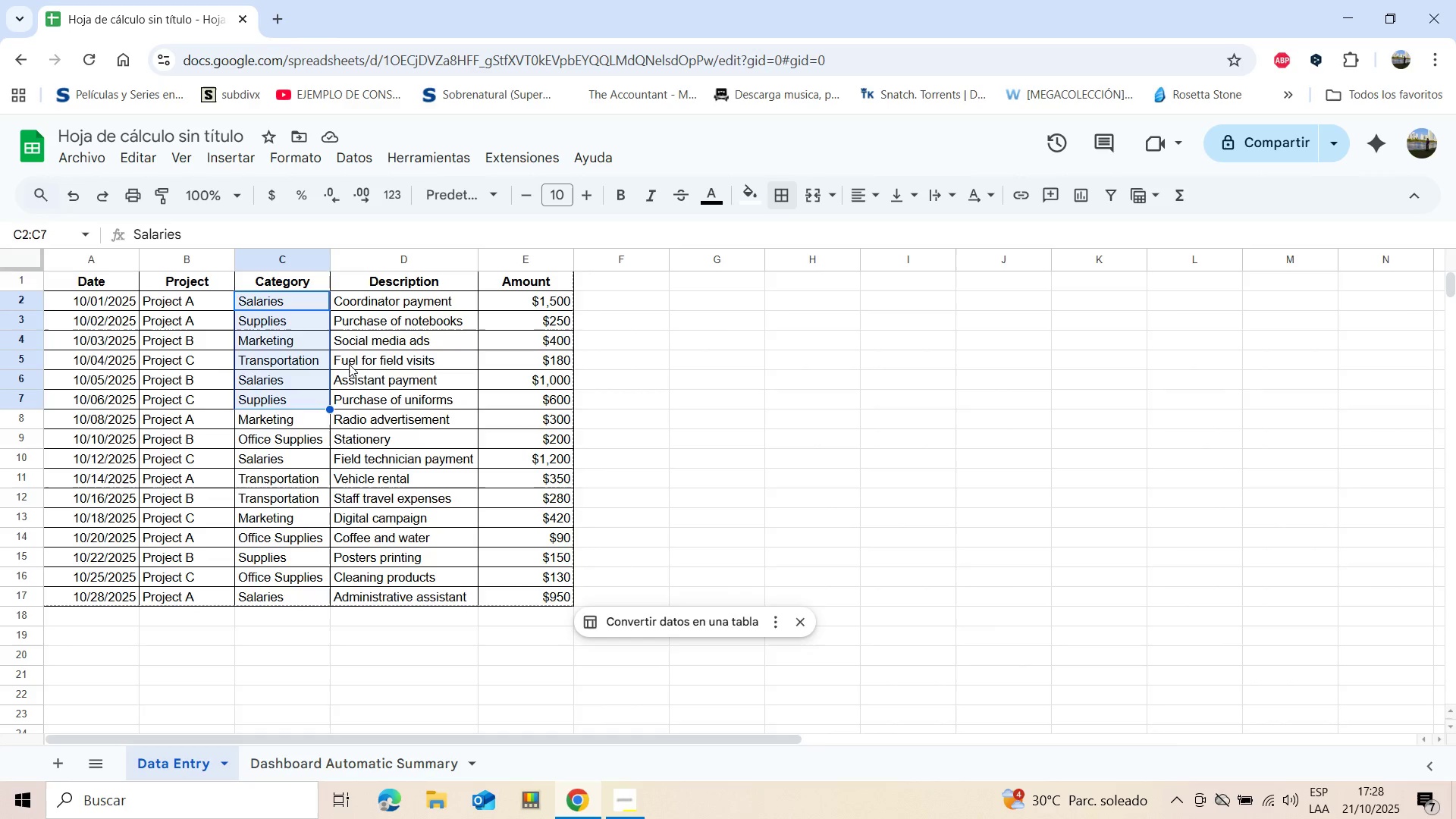 
key(Shift+ArrowDown)
 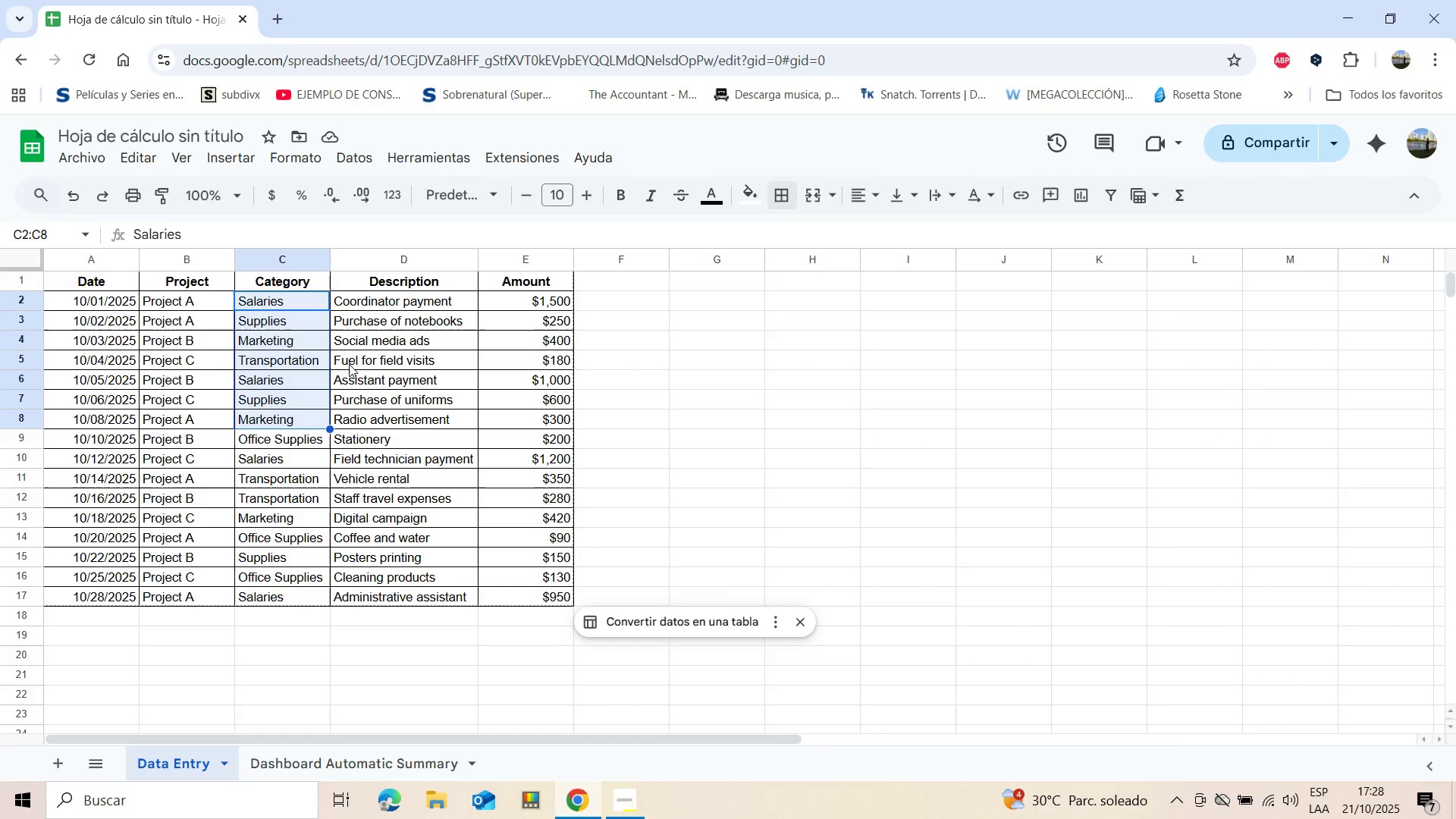 
key(Shift+ArrowDown)
 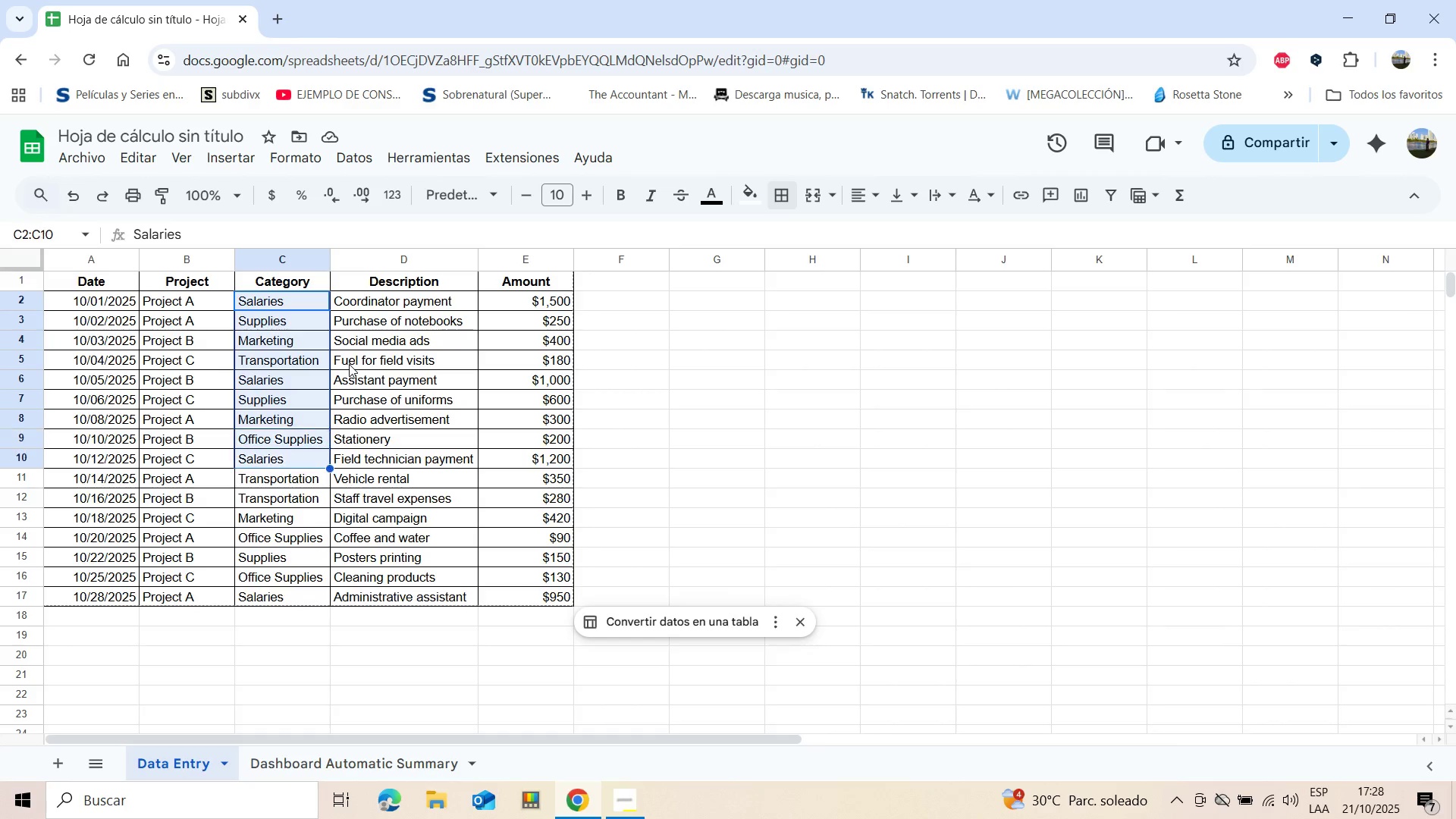 
key(Shift+ArrowDown)
 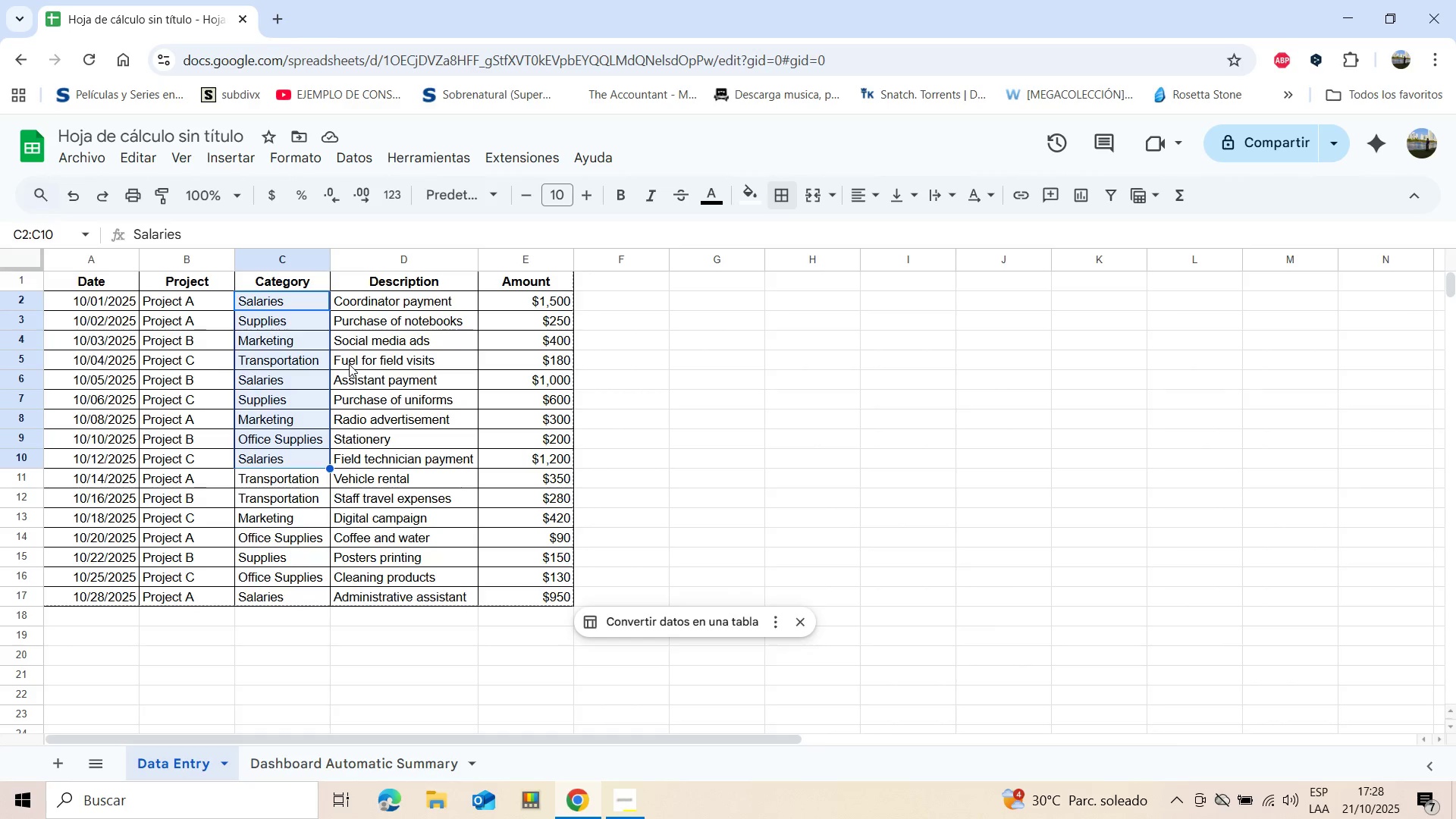 
key(Shift+ArrowDown)
 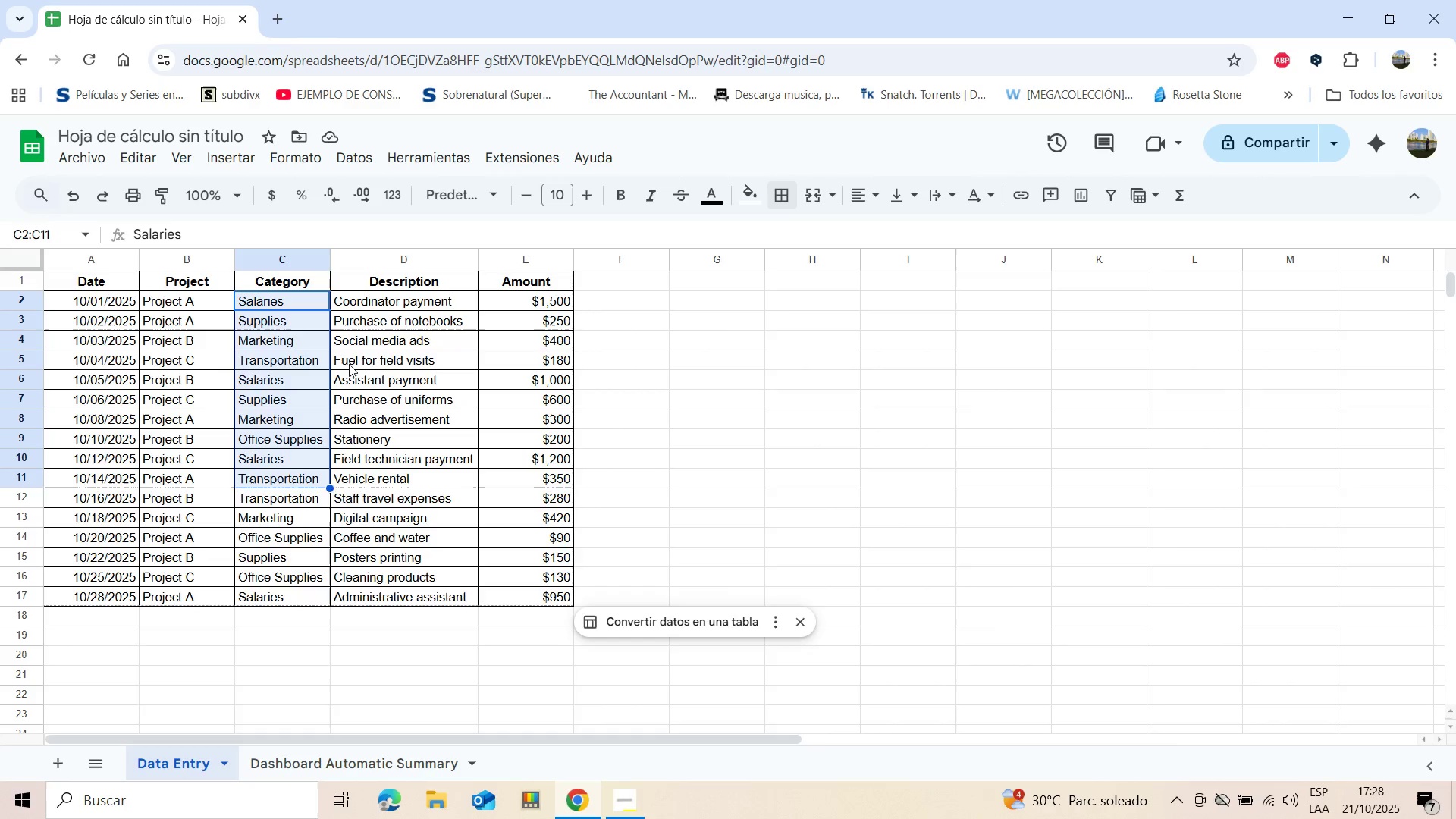 
key(Shift+ArrowDown)
 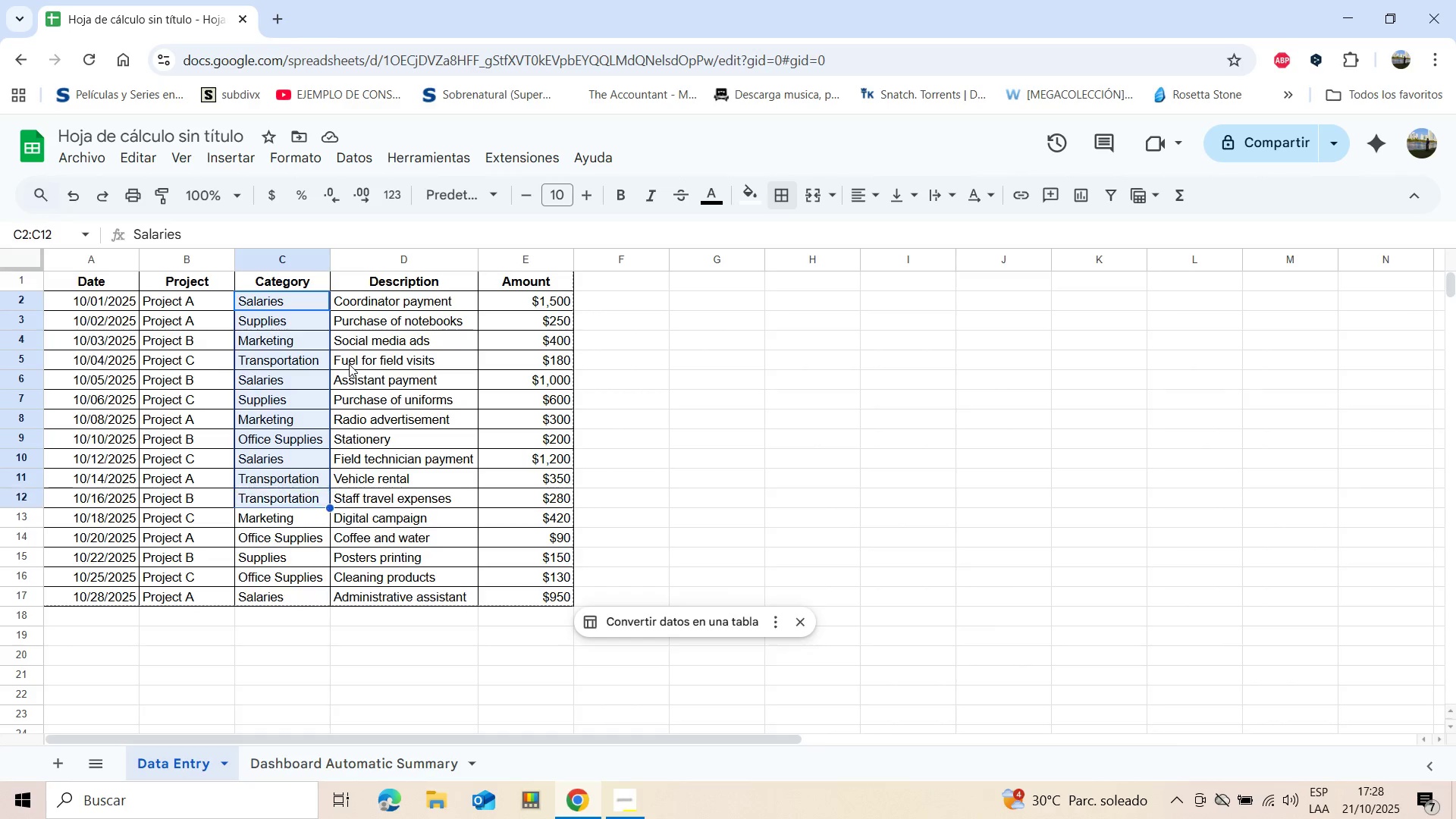 
key(Shift+ArrowDown)
 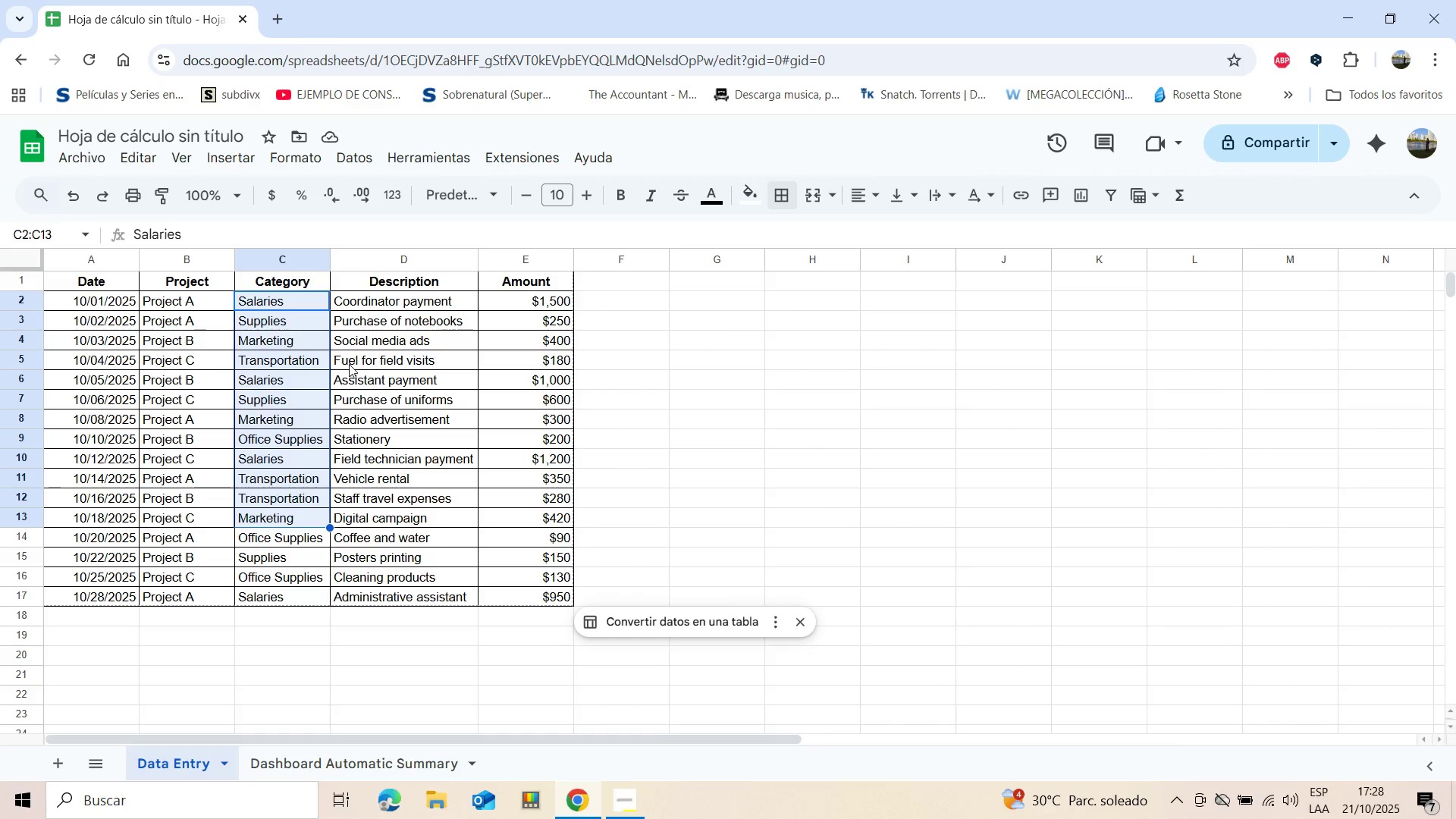 
key(Shift+ArrowDown)
 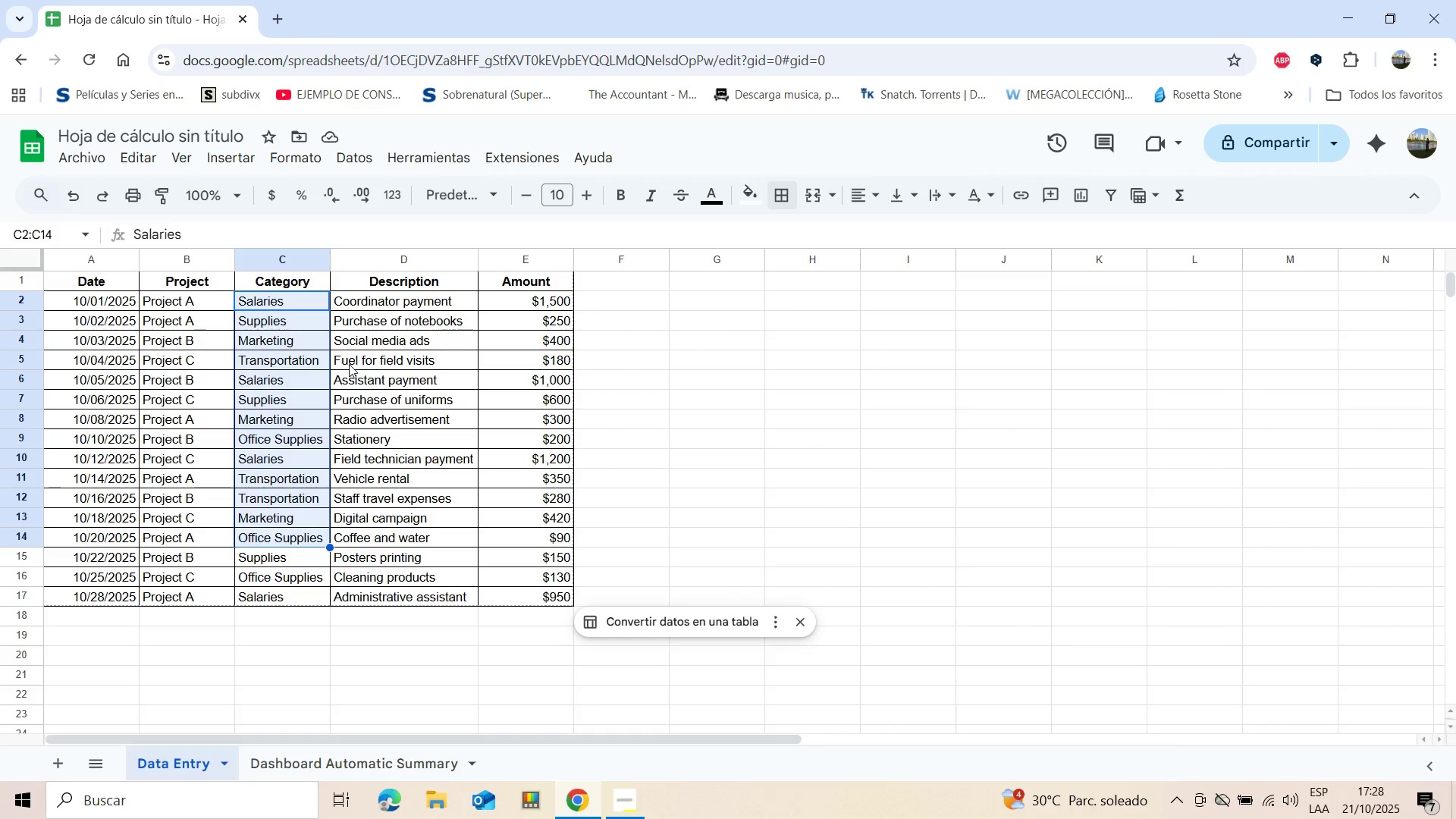 
key(Shift+ArrowDown)
 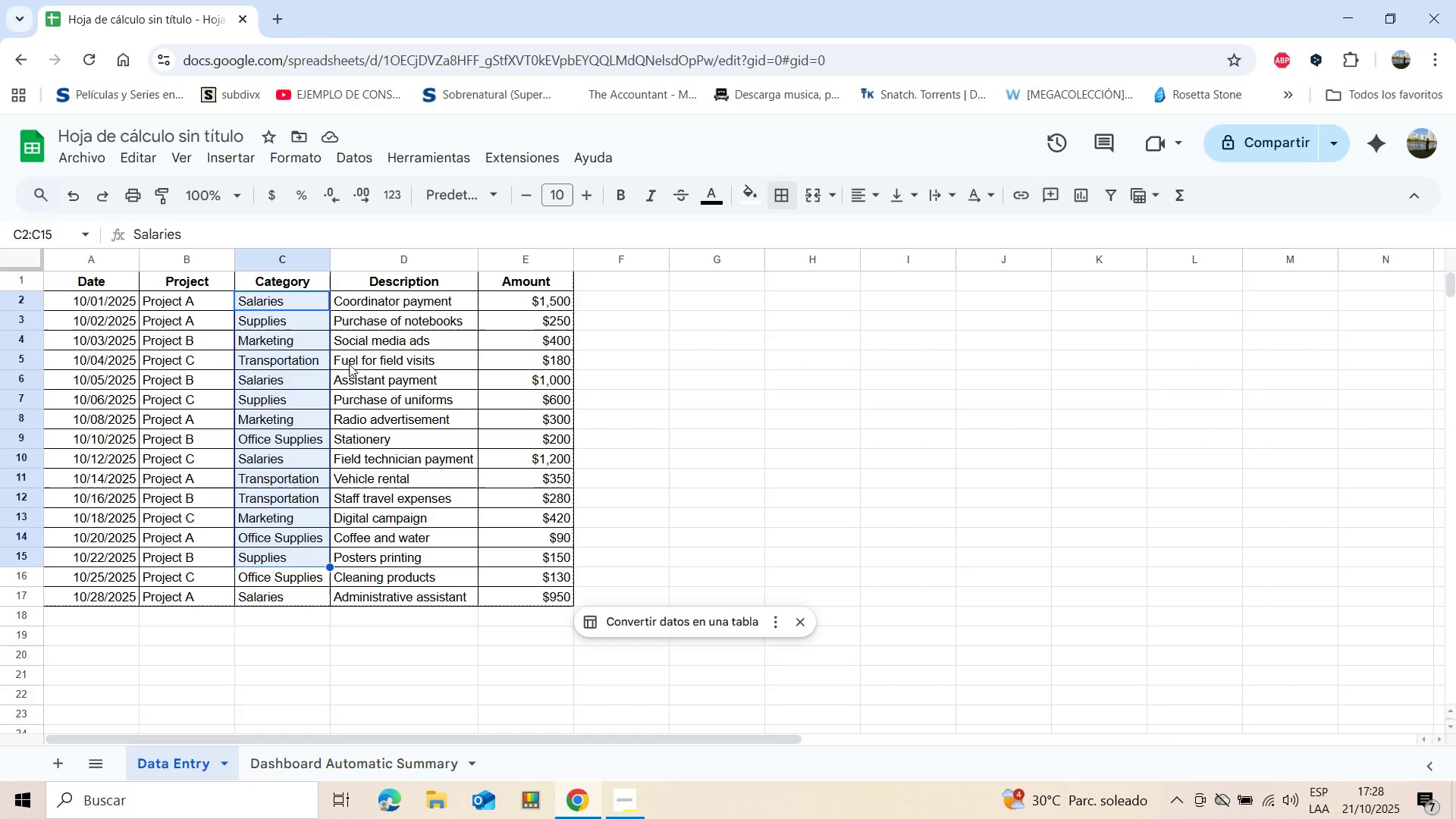 
key(Shift+ArrowDown)
 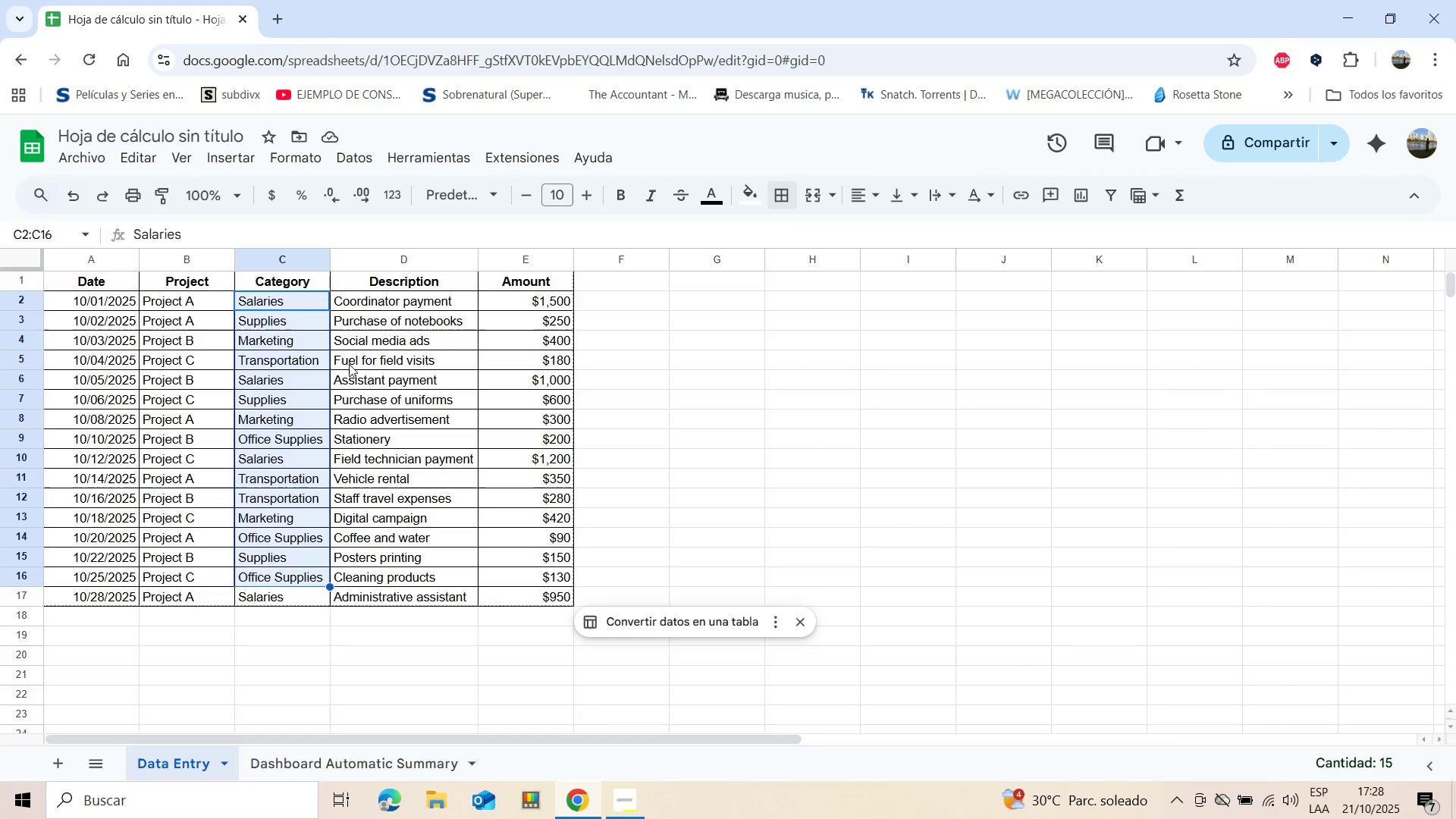 
key(Shift+ArrowDown)
 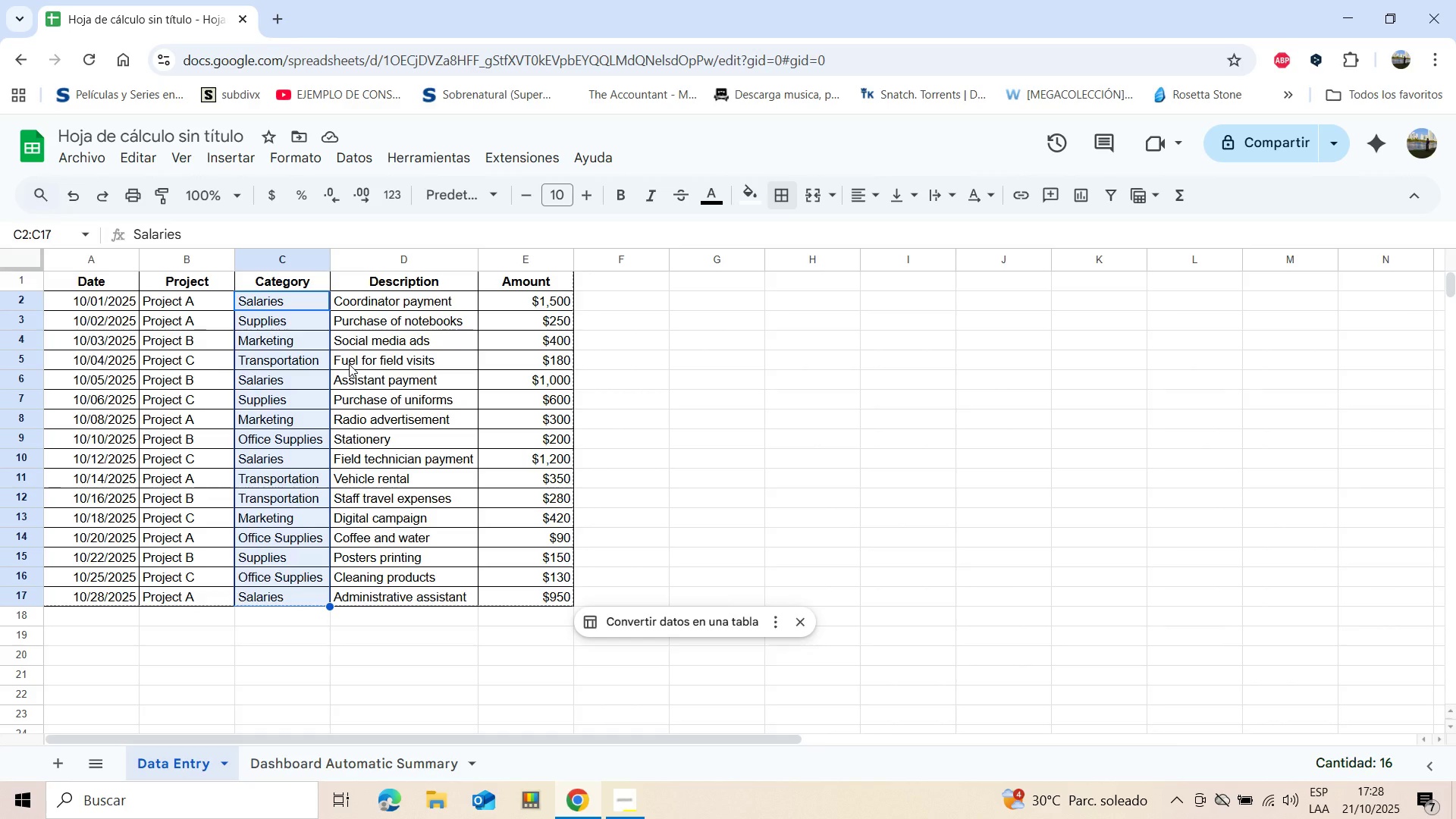 
key(Enter)
 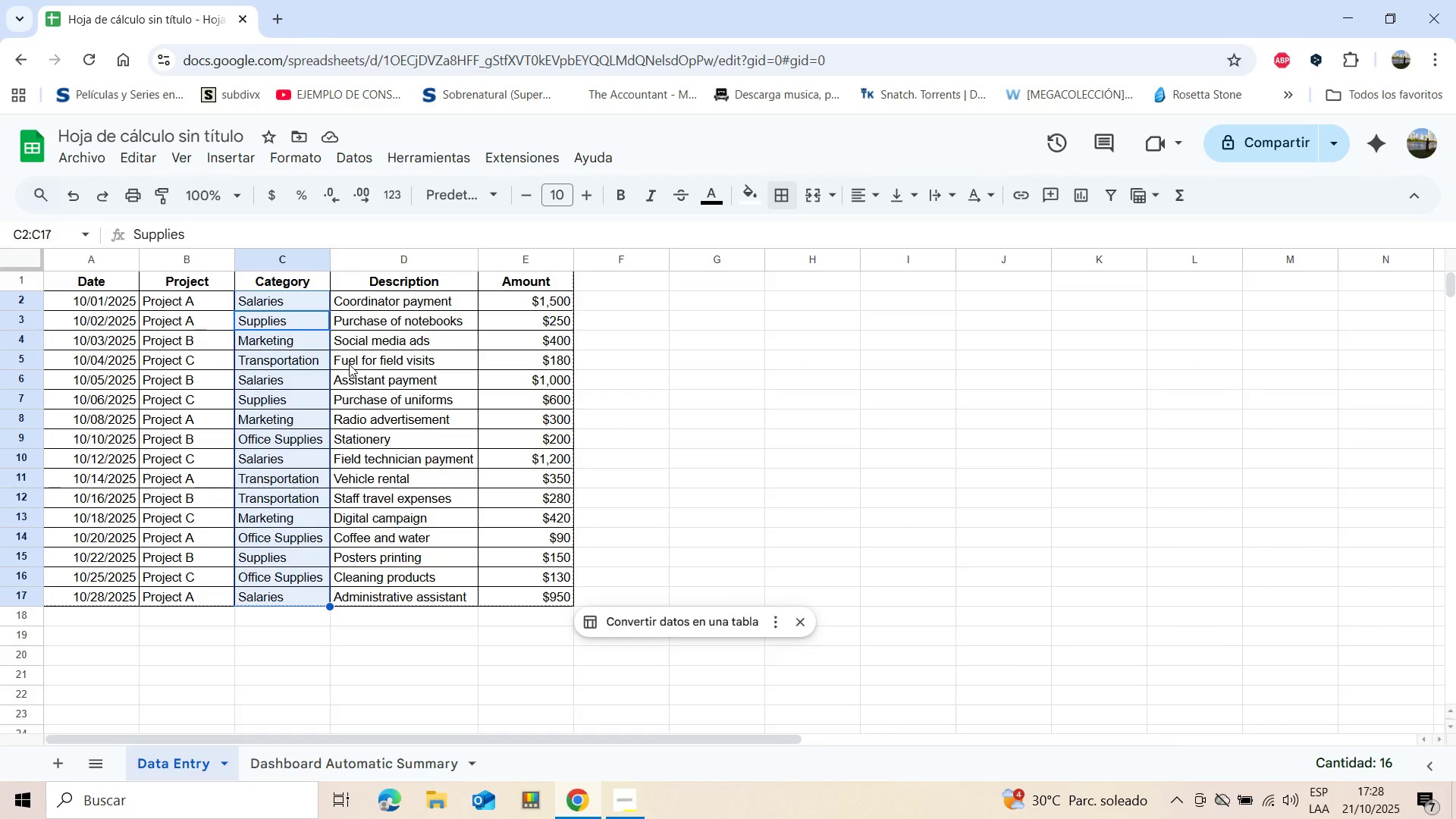 
key(Enter)
 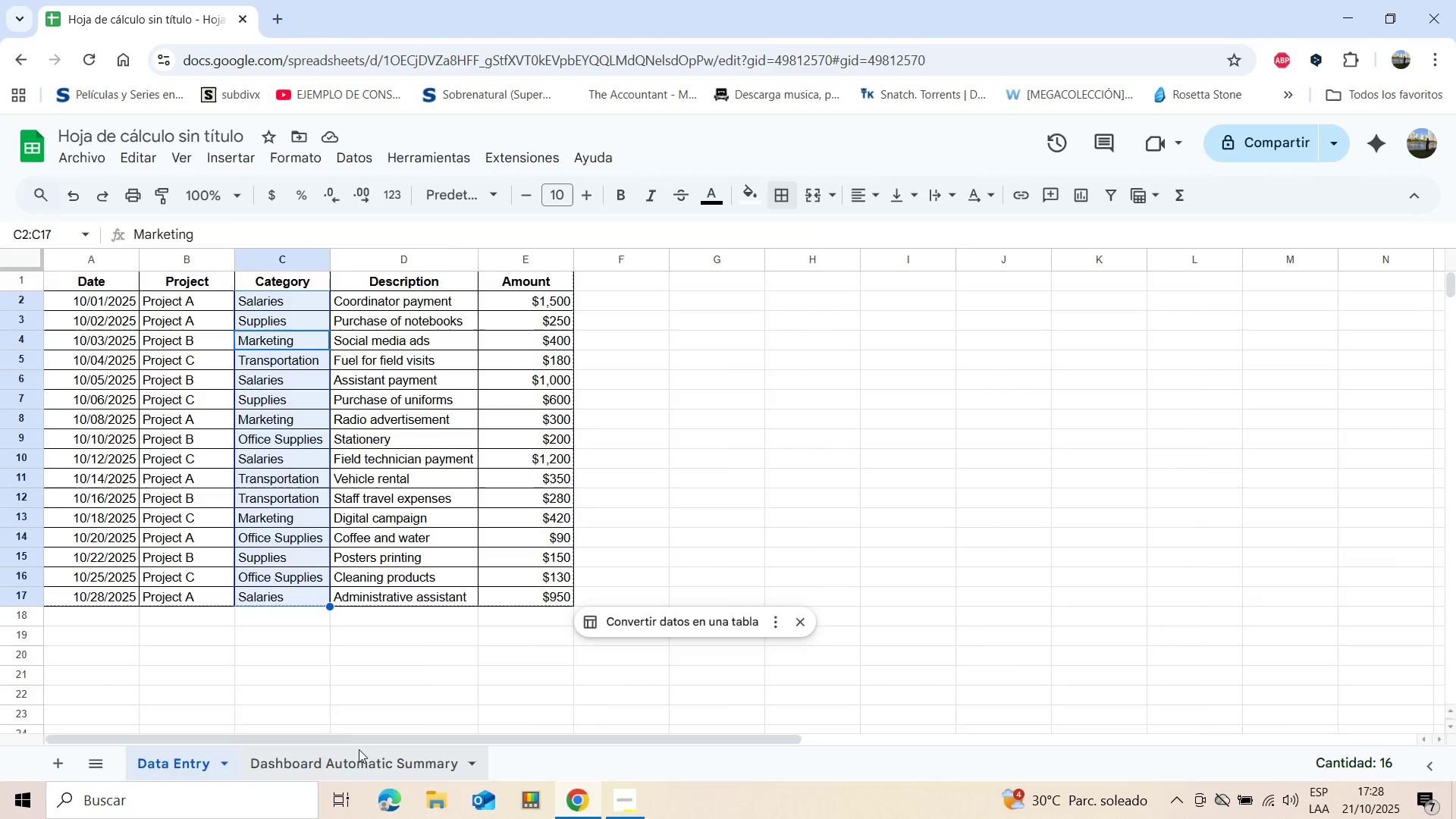 
wait(5.04)
 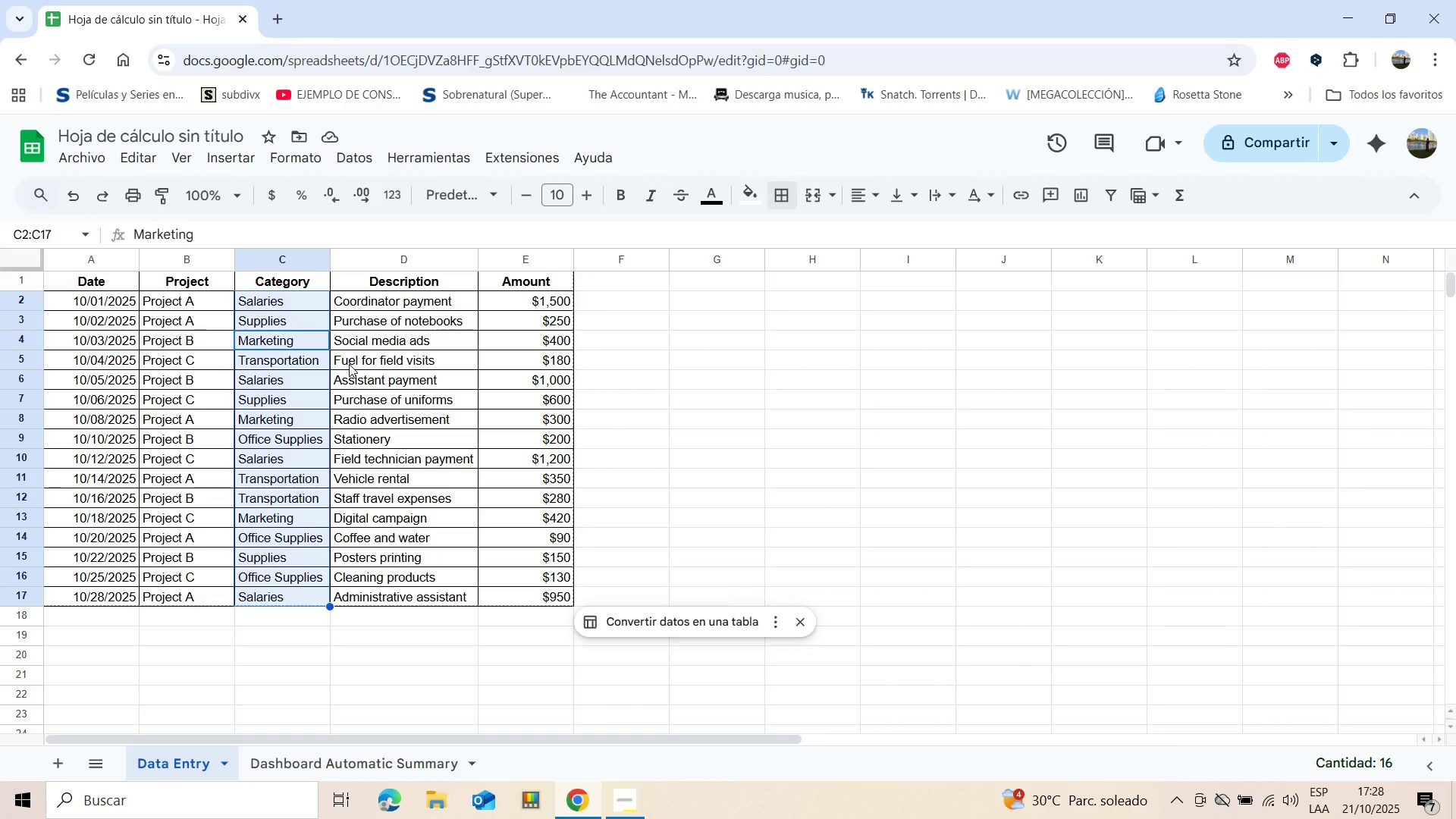 
left_click([213, 435])
 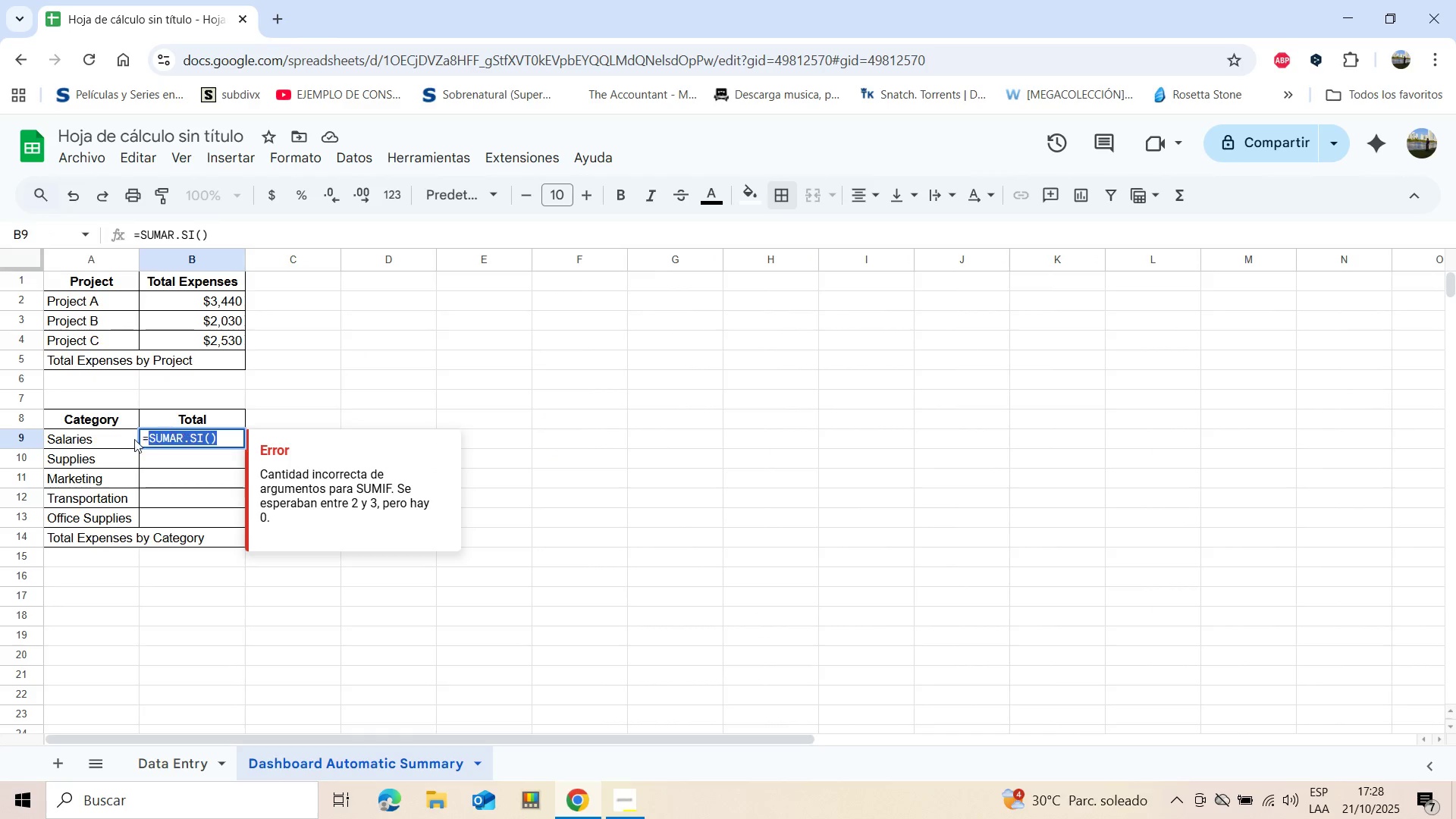 
key(Backspace)
 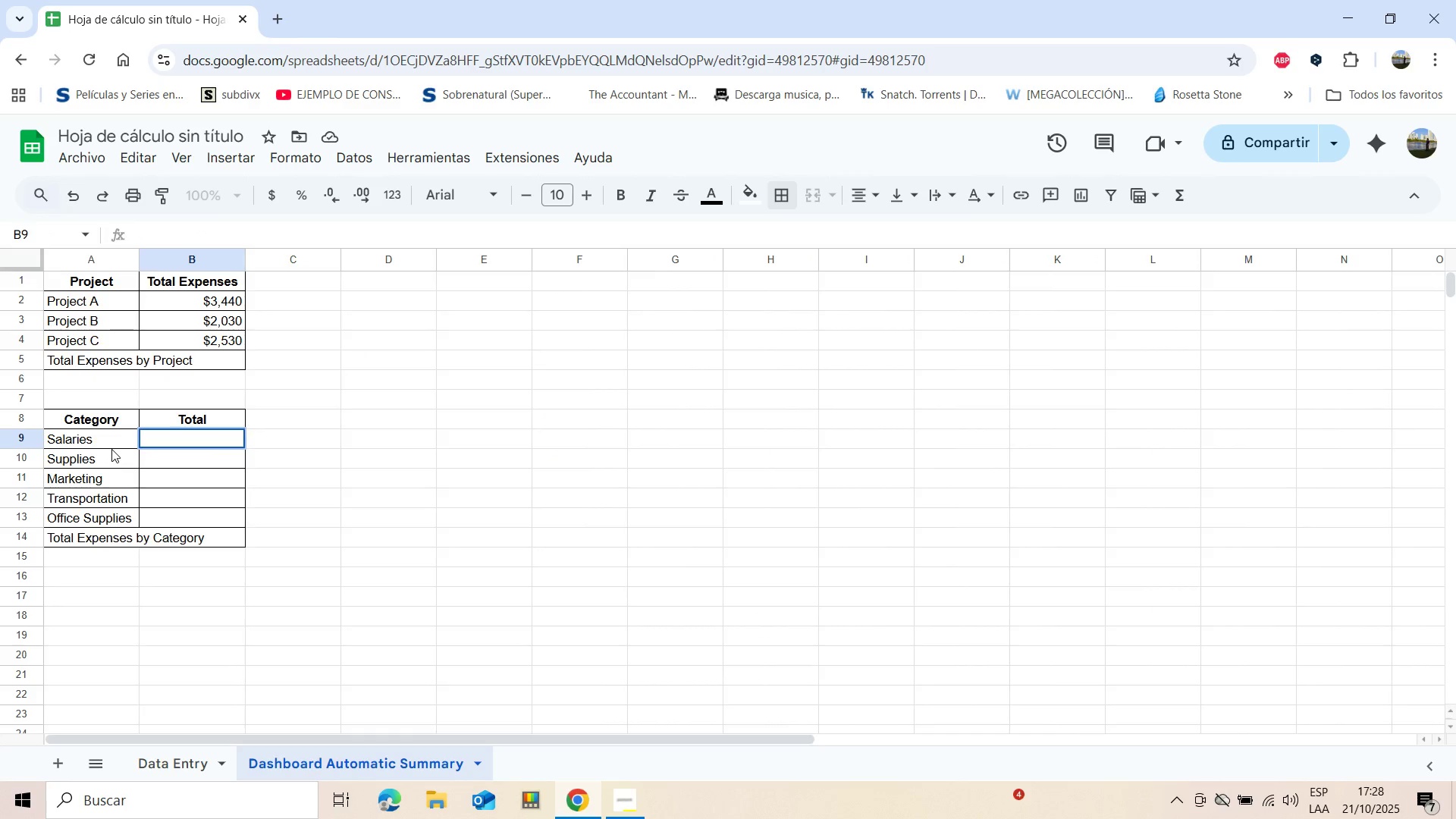 
hold_key(key=ShiftLeft, duration=1.54)
 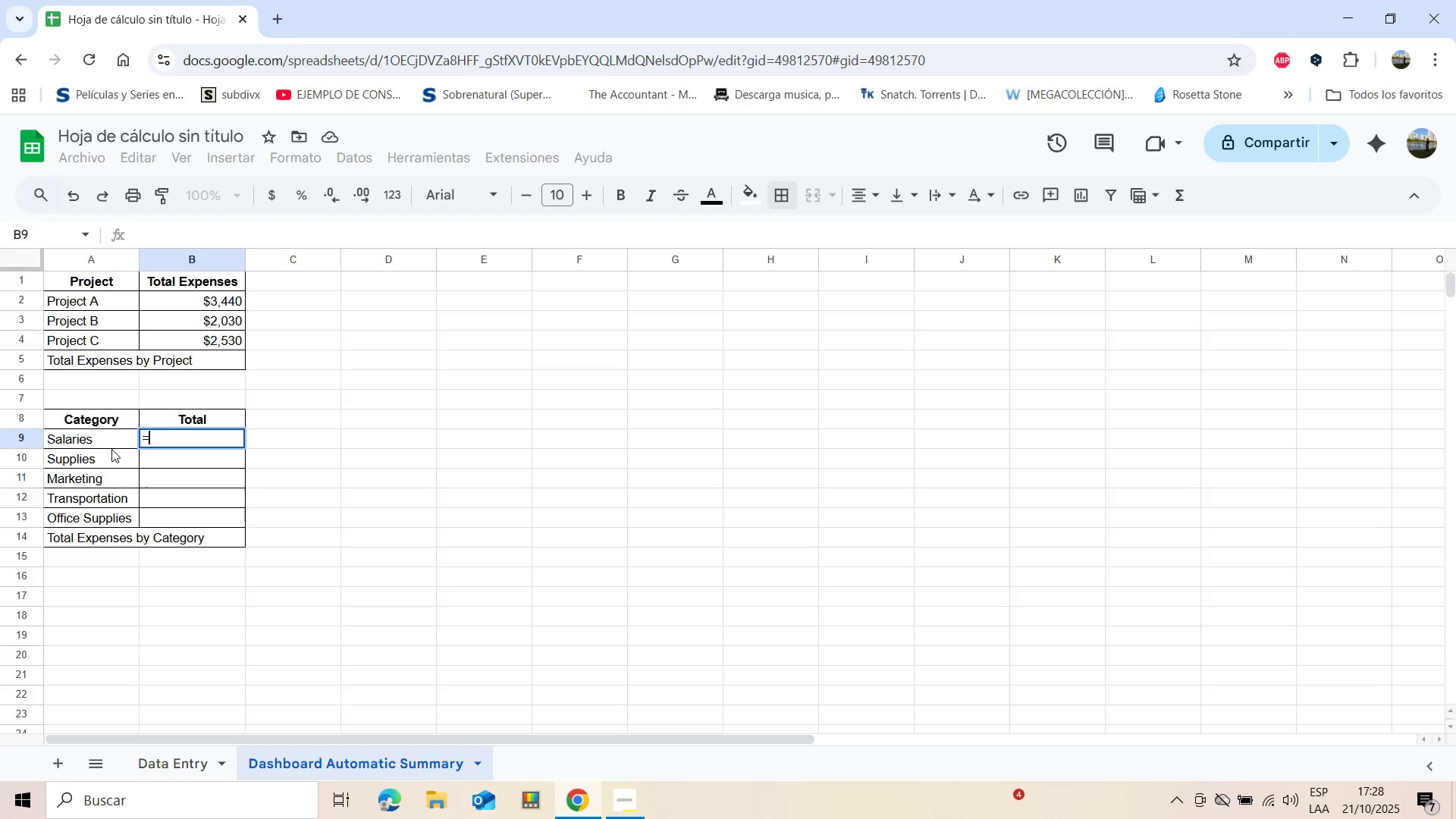 
type()sumar )
key(Backspace)
 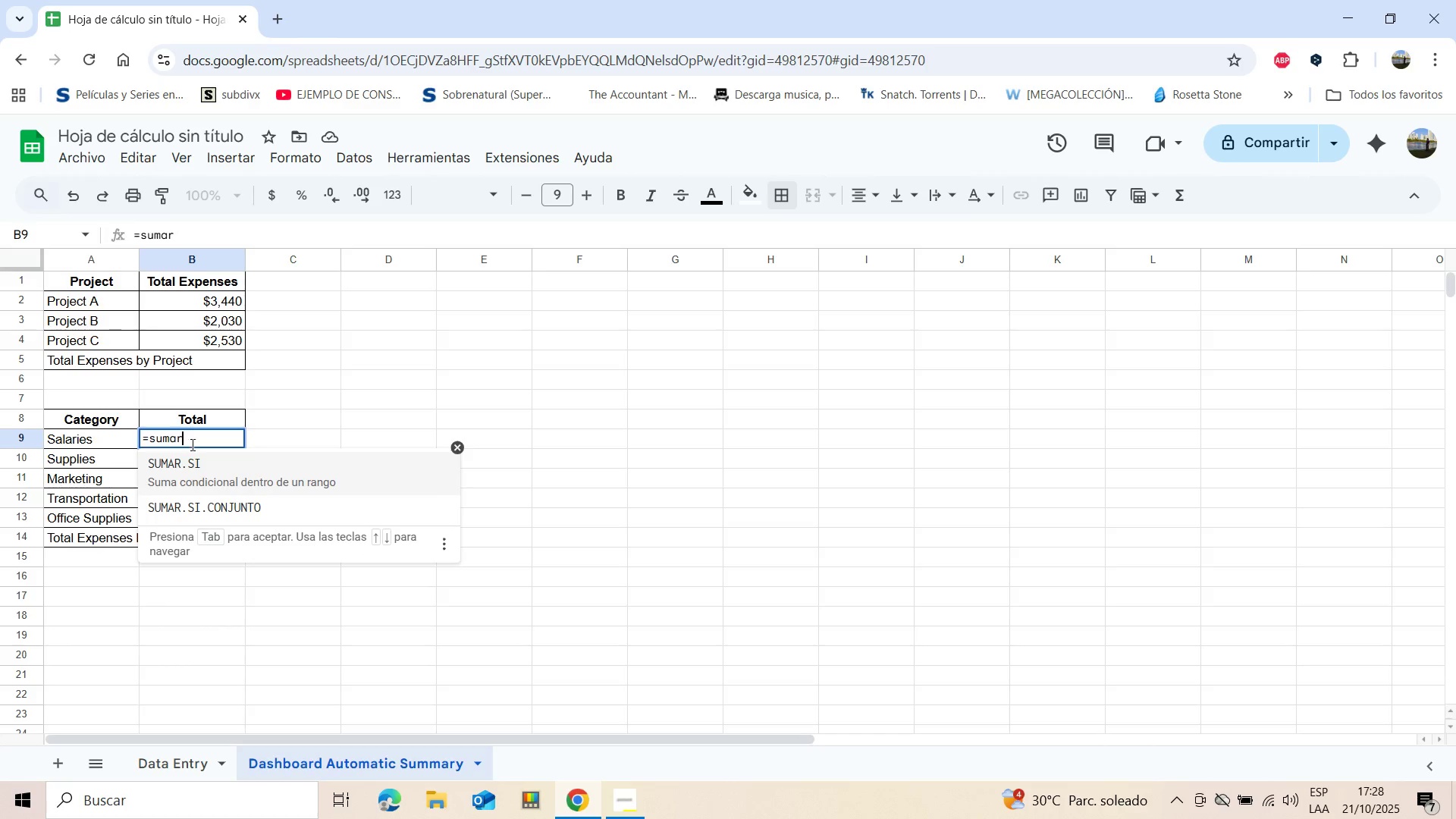 
left_click([188, 462])
 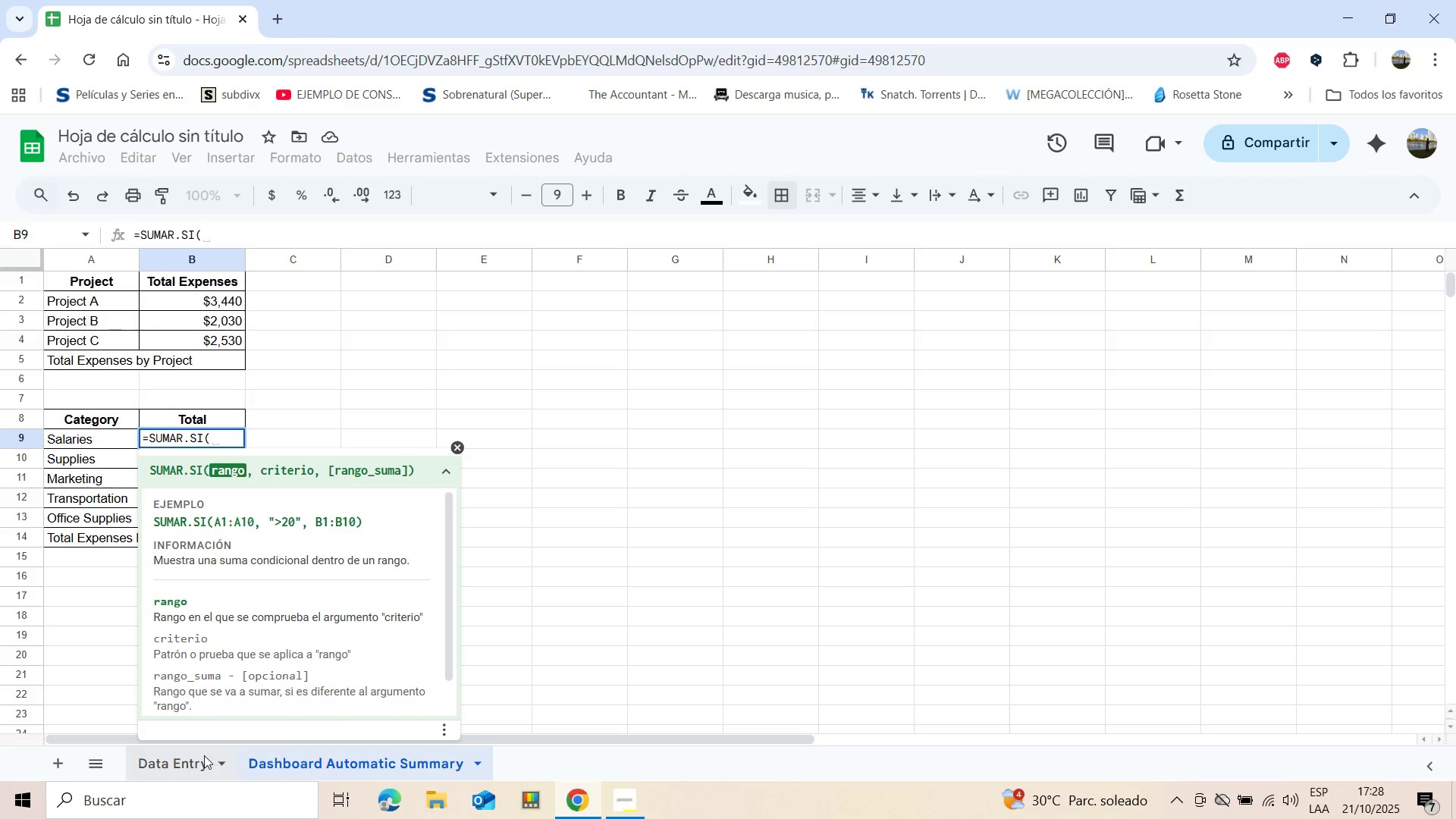 
left_click([178, 761])
 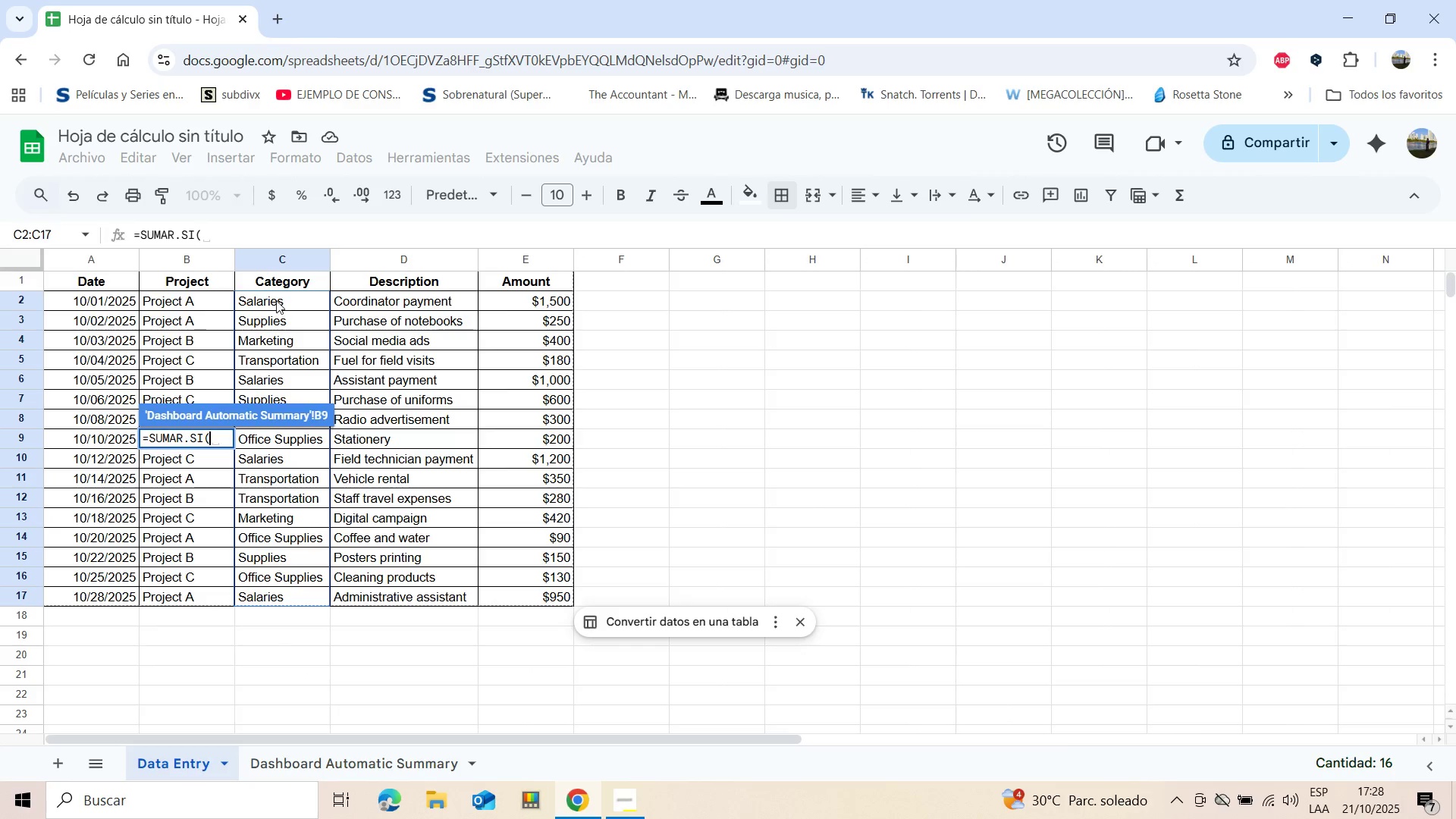 
left_click([276, 300])
 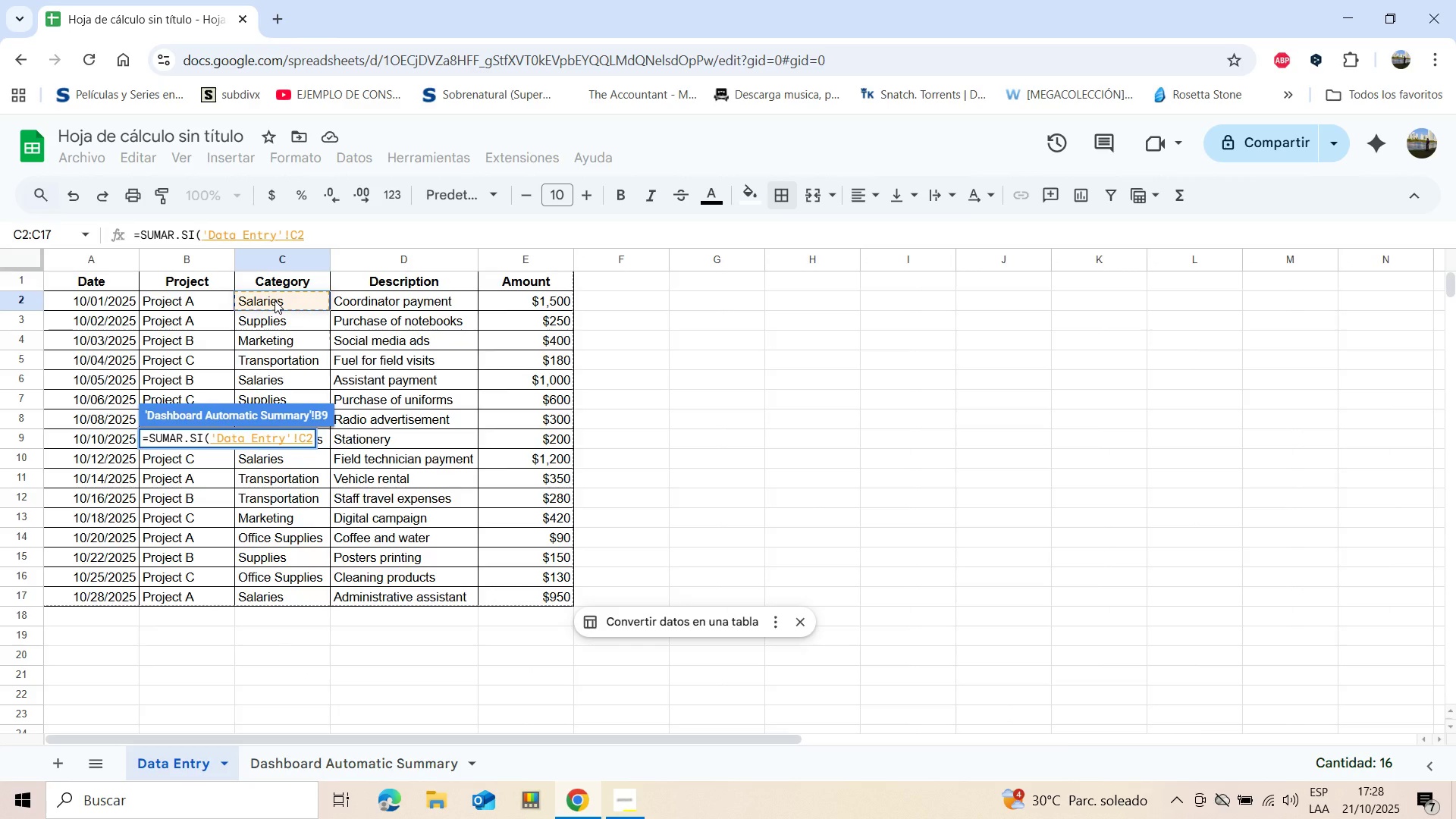 
key(Shift+ArrowDown)
 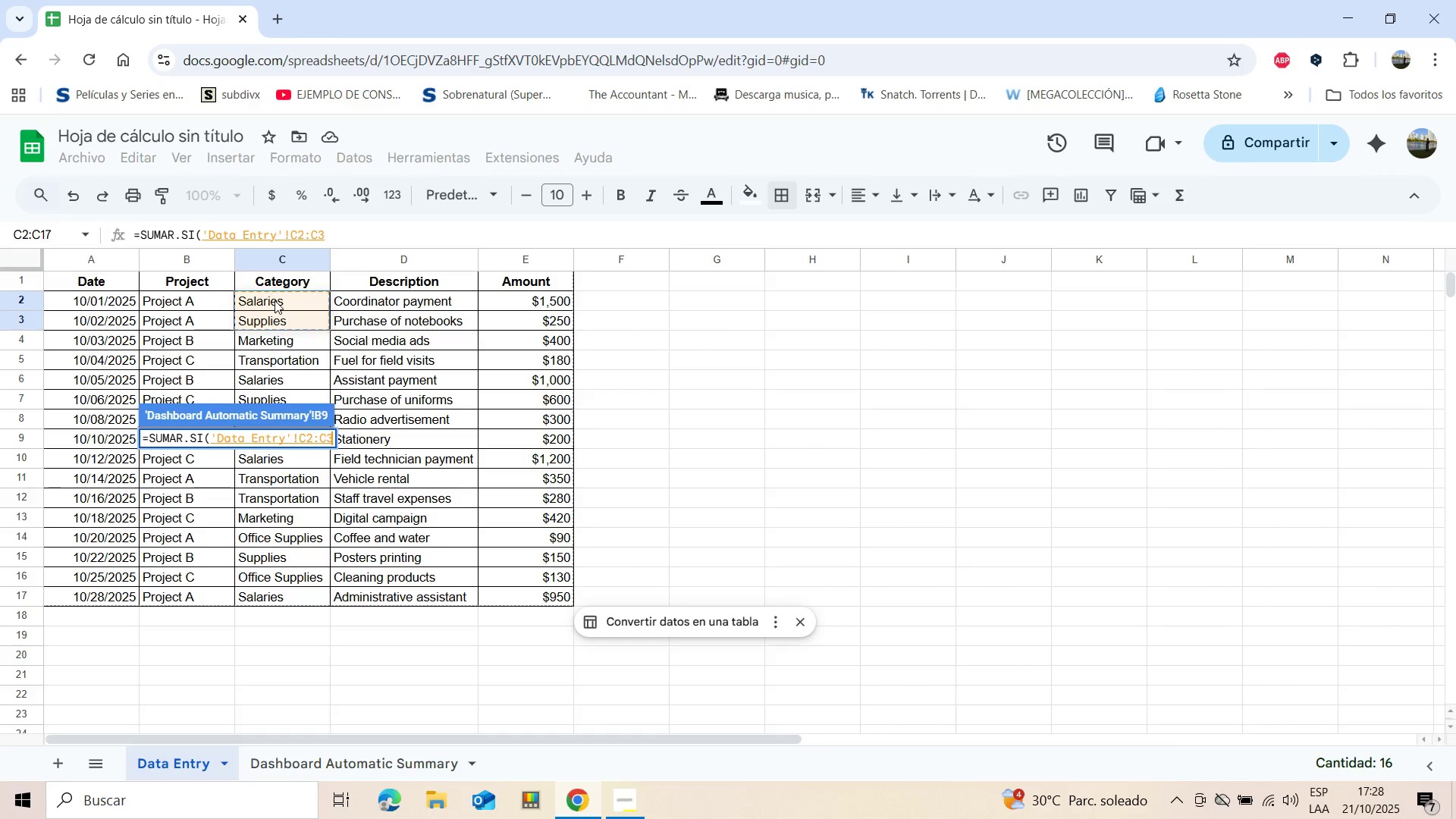 
key(Shift+ArrowDown)
 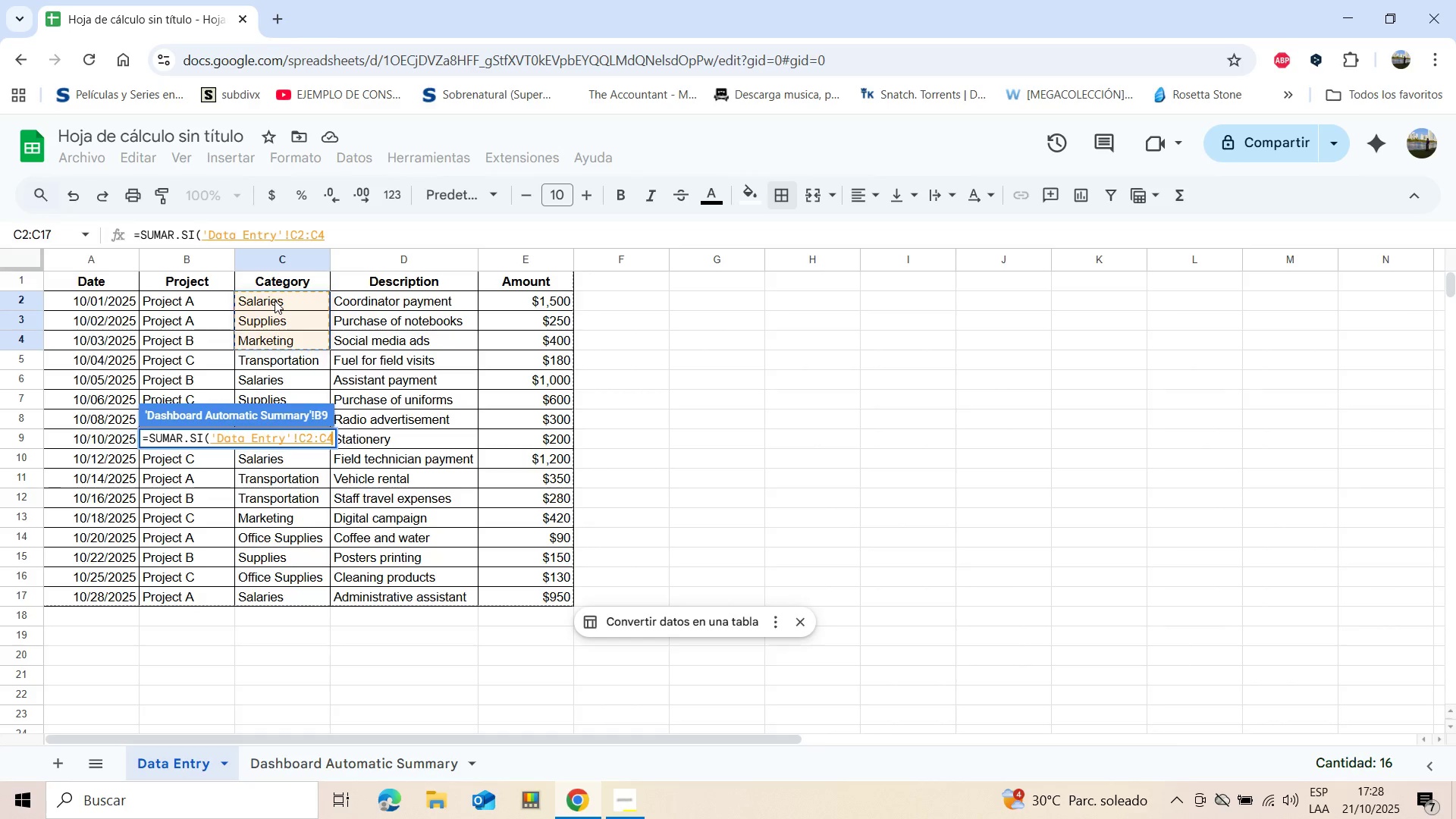 
key(Shift+ArrowDown)
 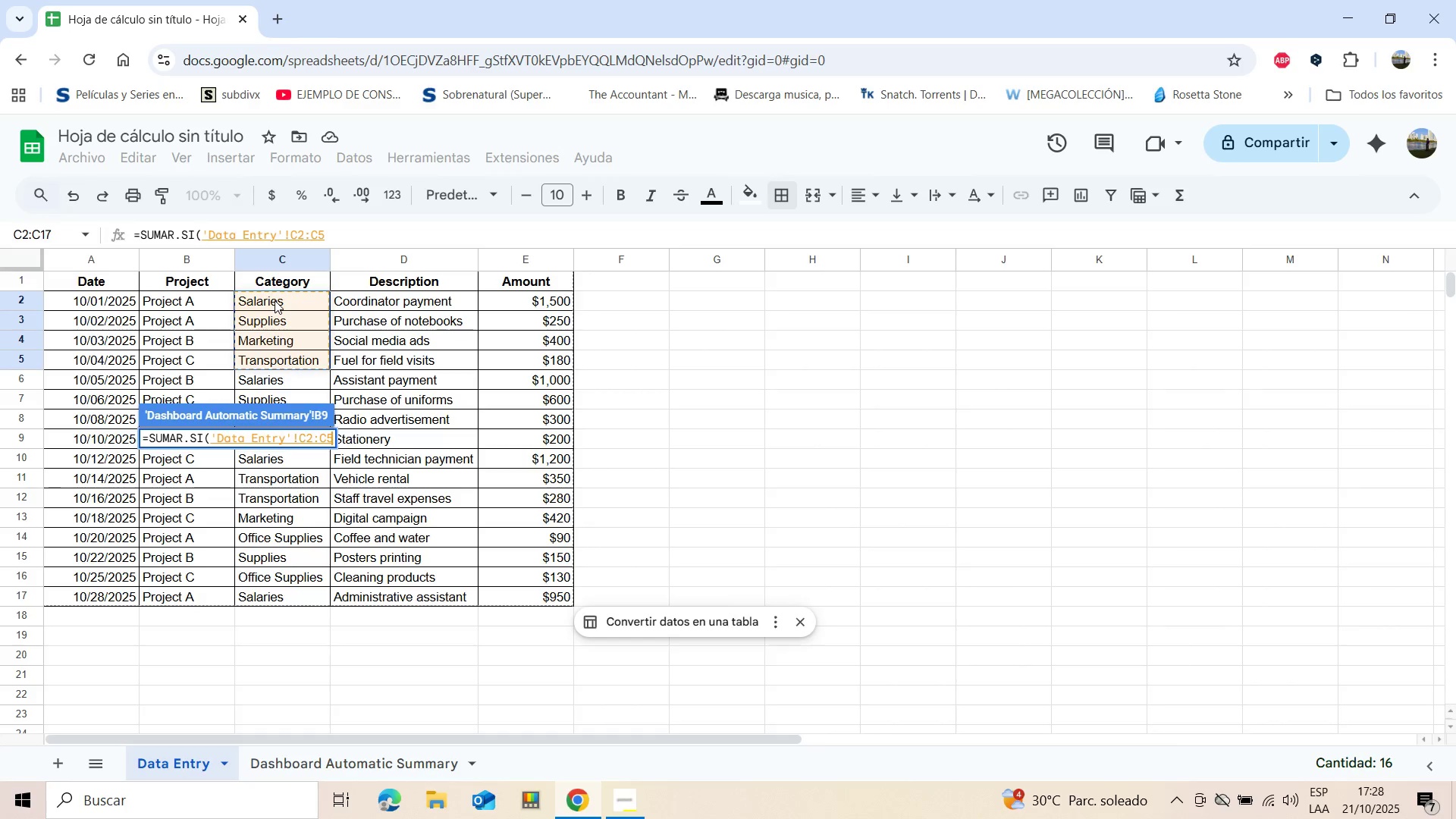 
key(Shift+ArrowDown)
 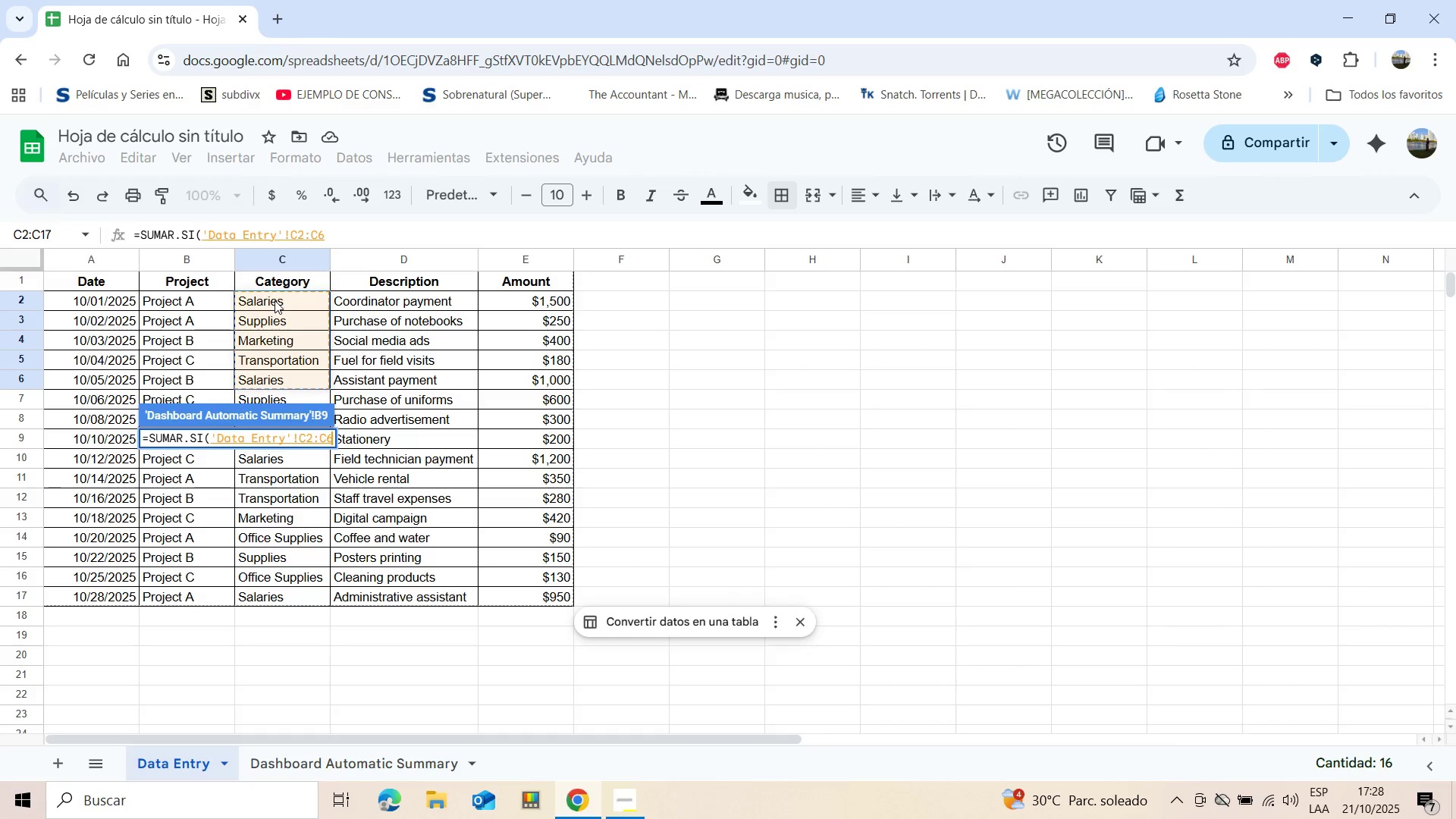 
key(Shift+ArrowDown)
 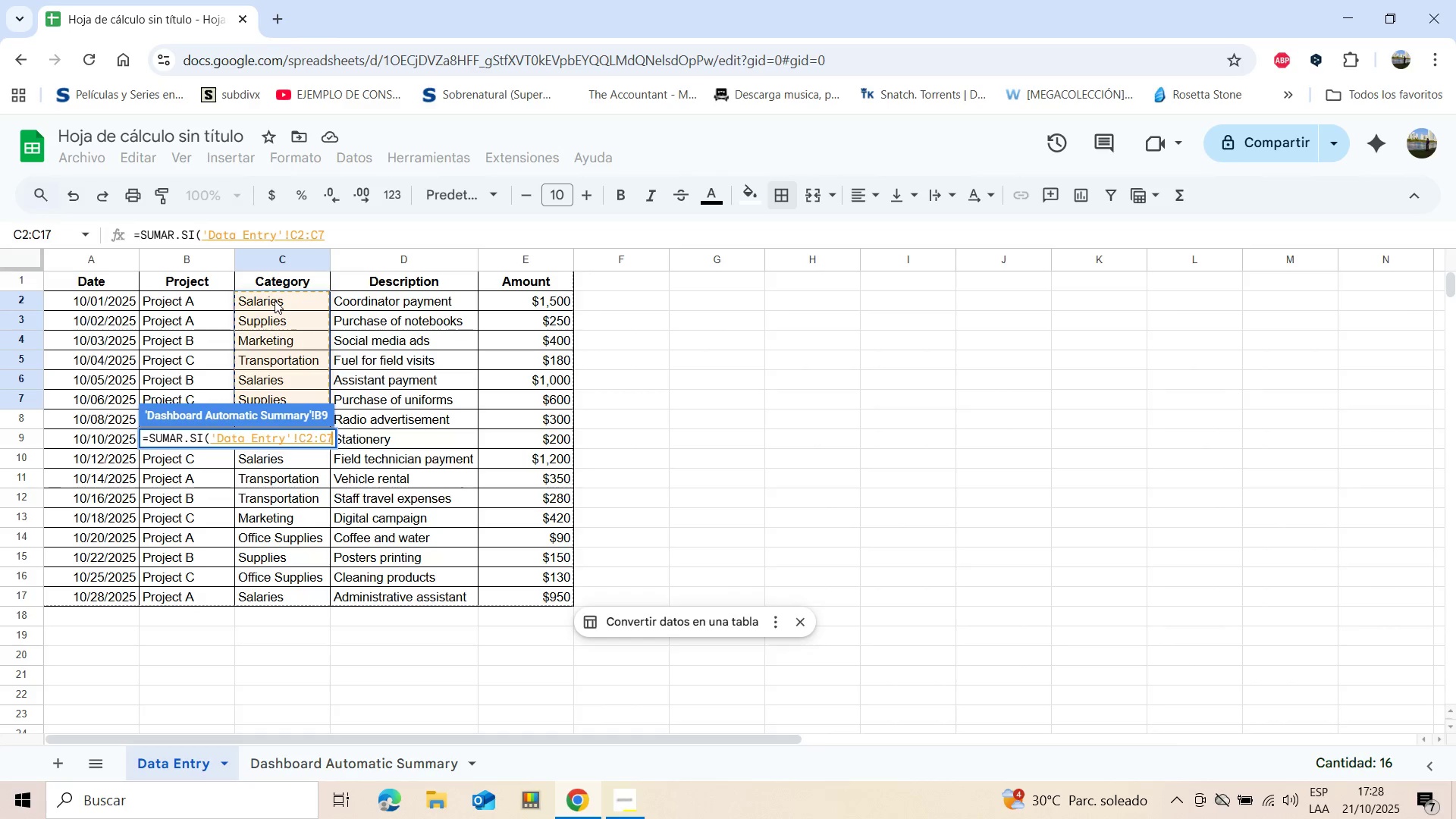 
key(Shift+ArrowDown)
 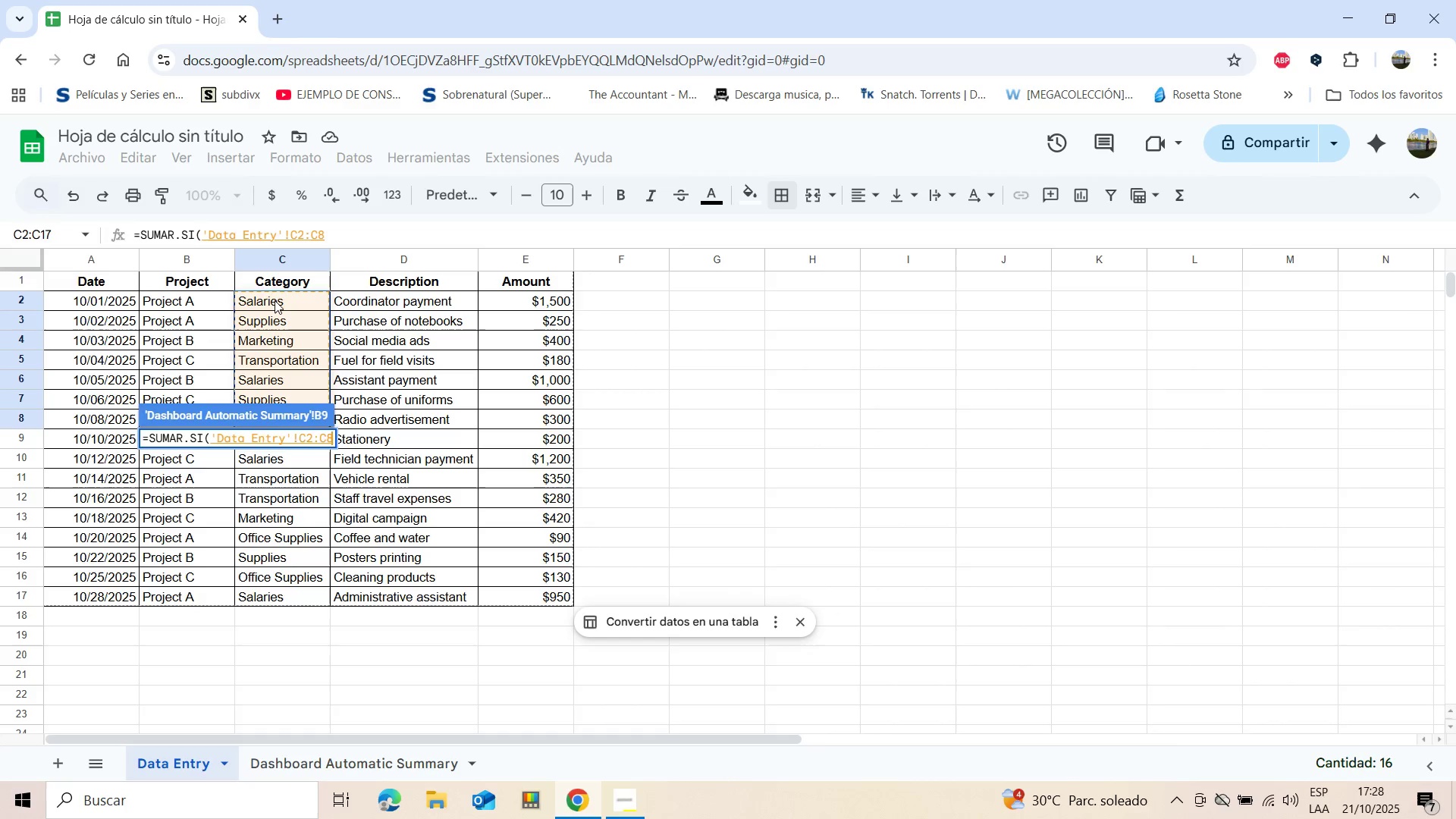 
key(Shift+ArrowDown)
 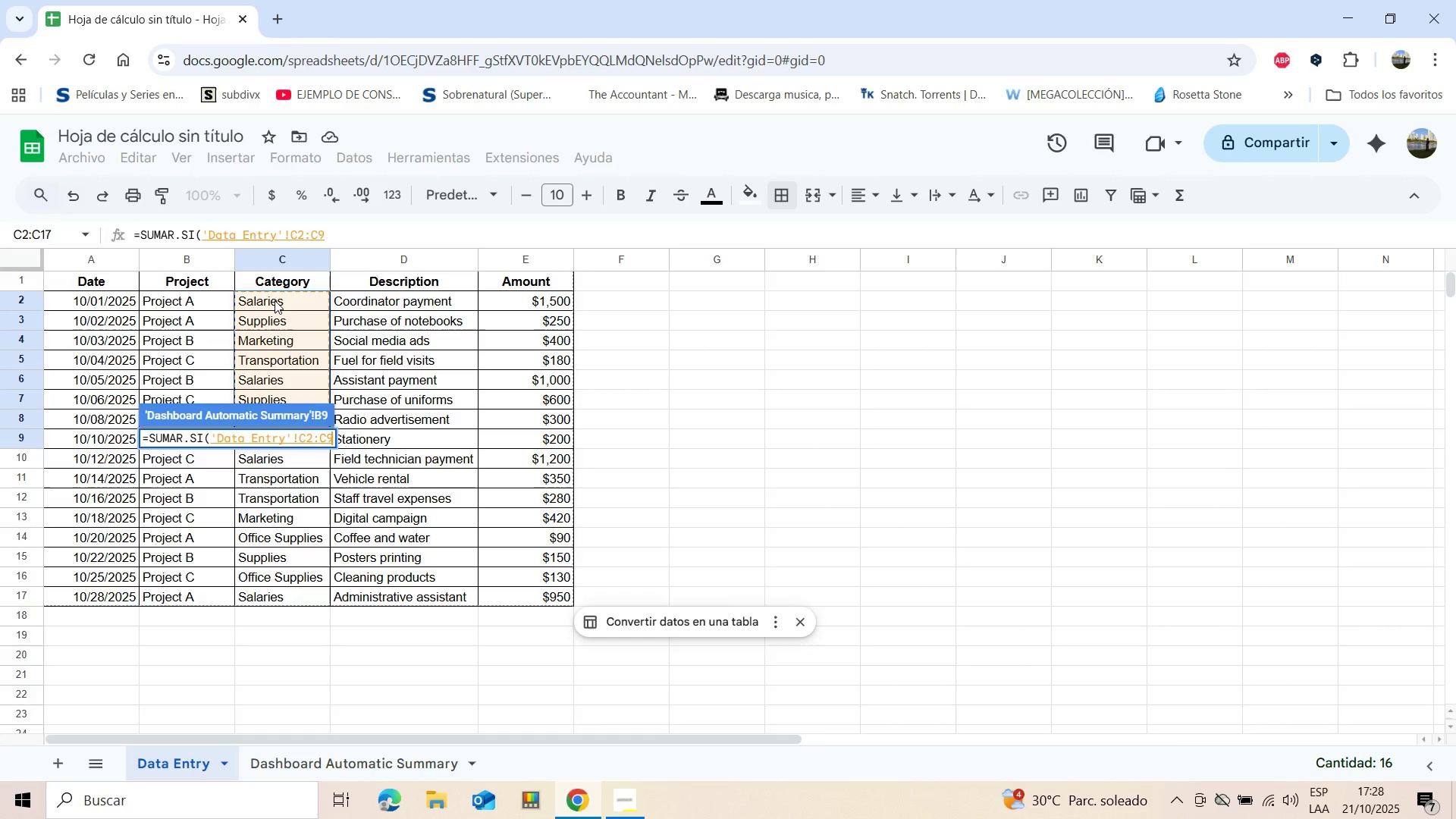 
key(Shift+ArrowDown)
 